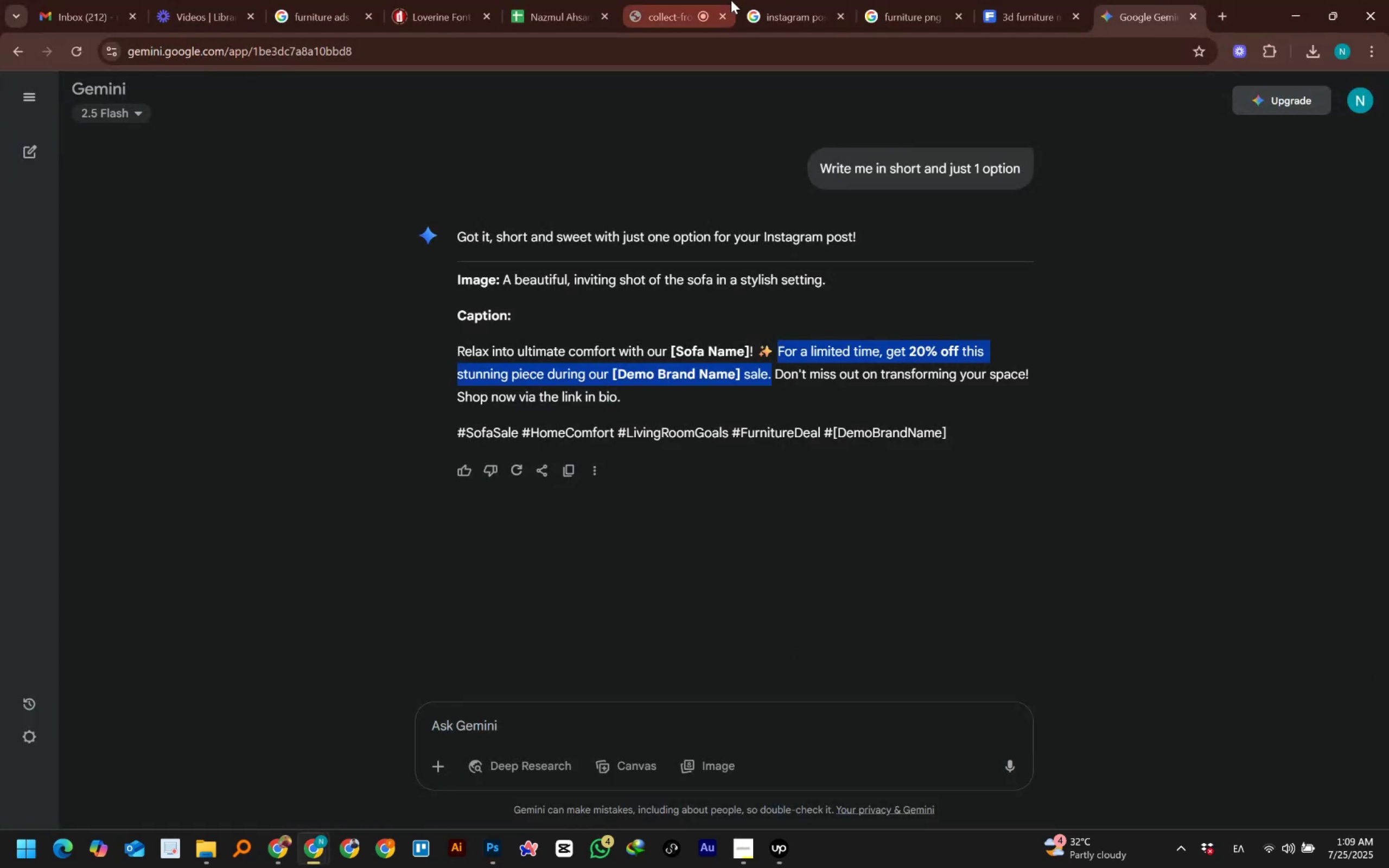 
left_click([917, 5])
 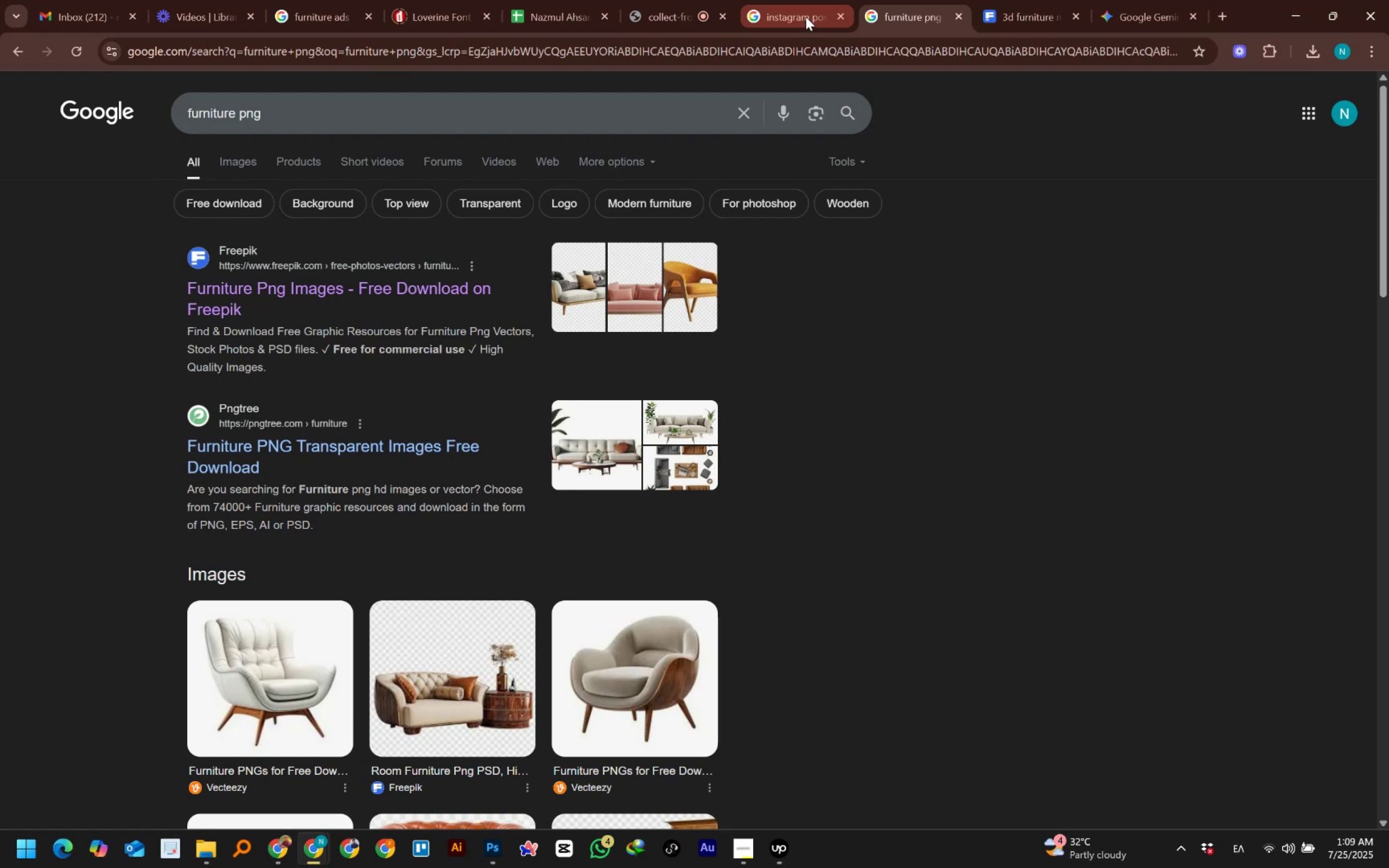 
left_click([802, 14])
 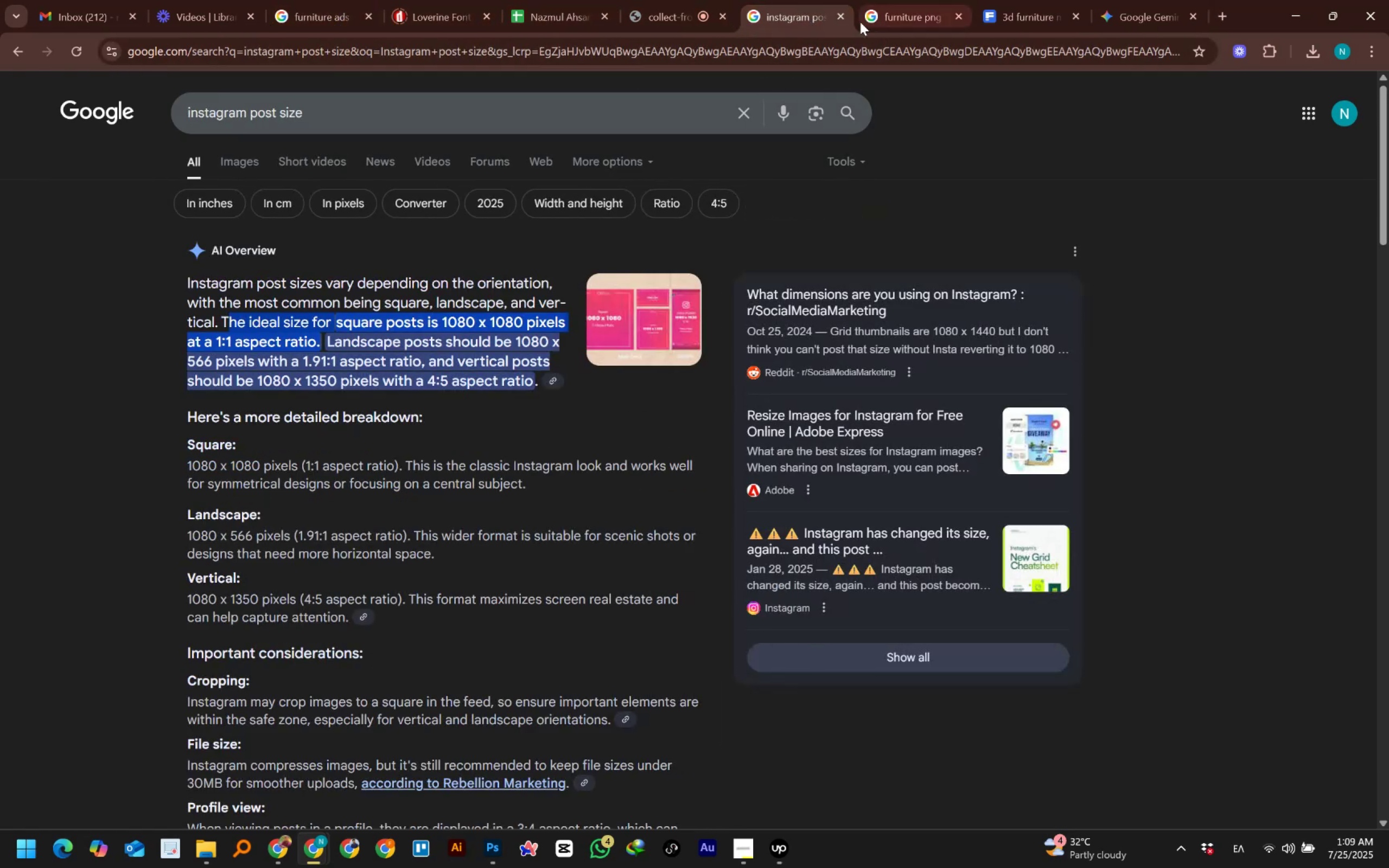 
left_click([309, 12])
 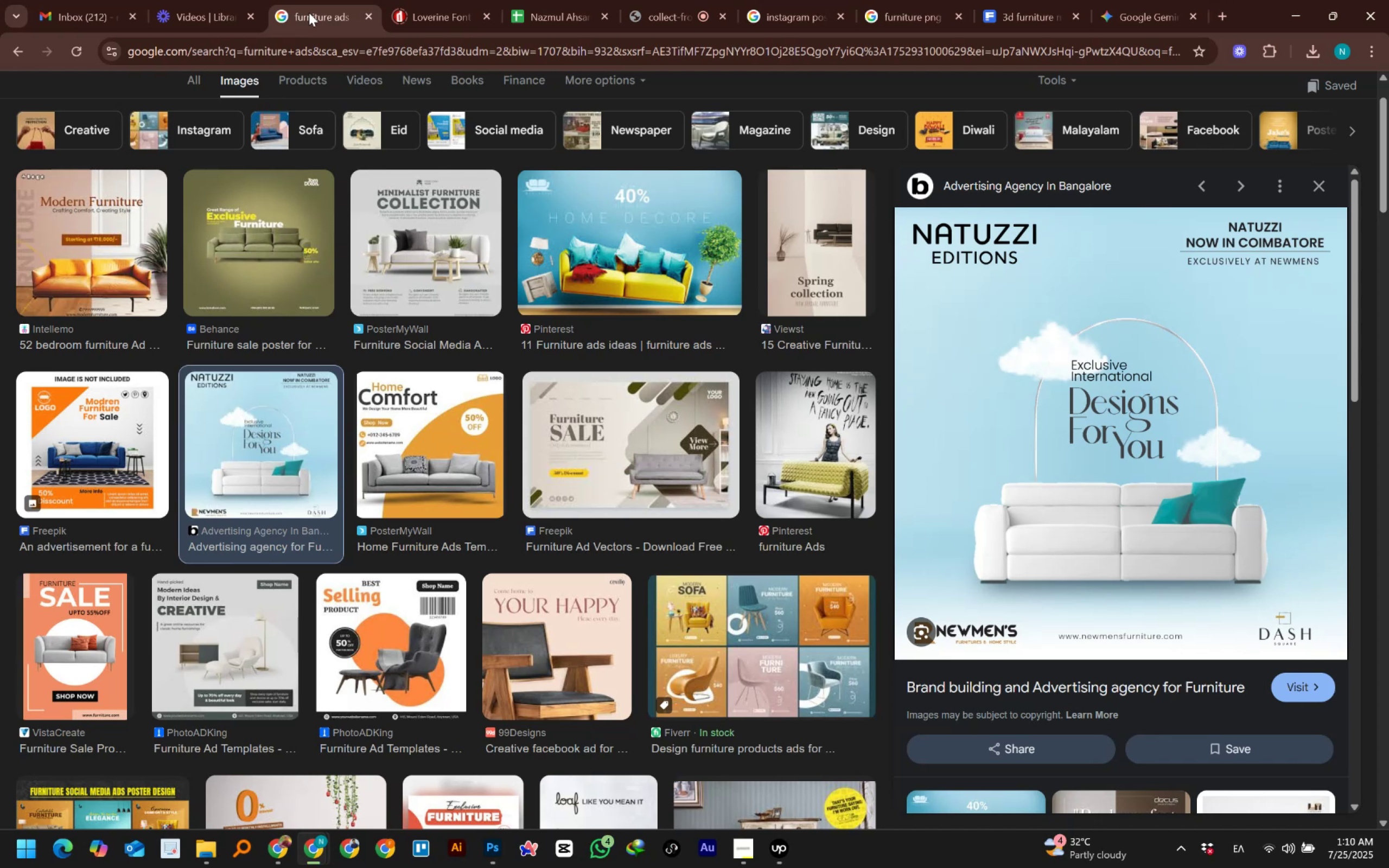 
wait(19.64)
 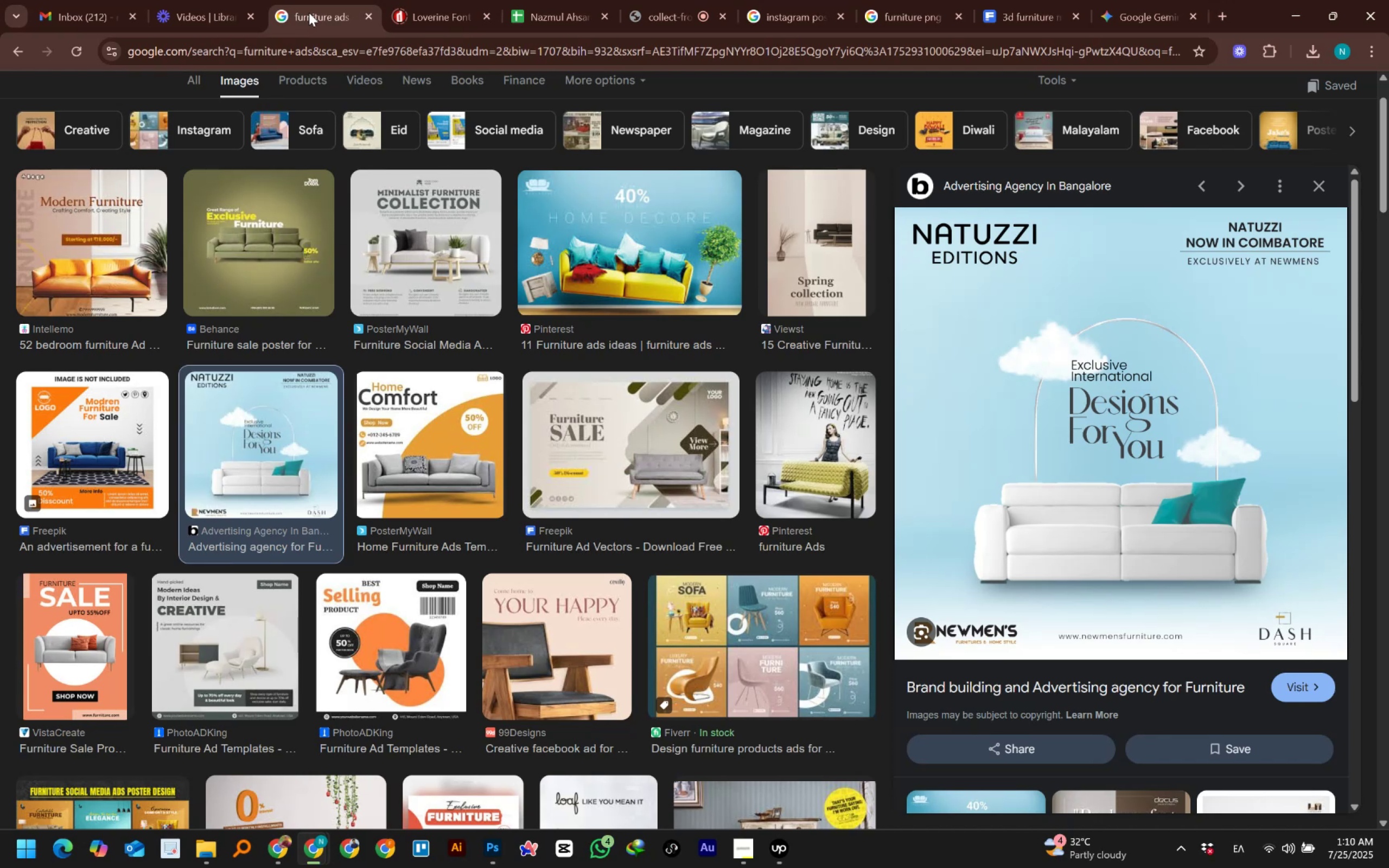 
left_click([640, 446])
 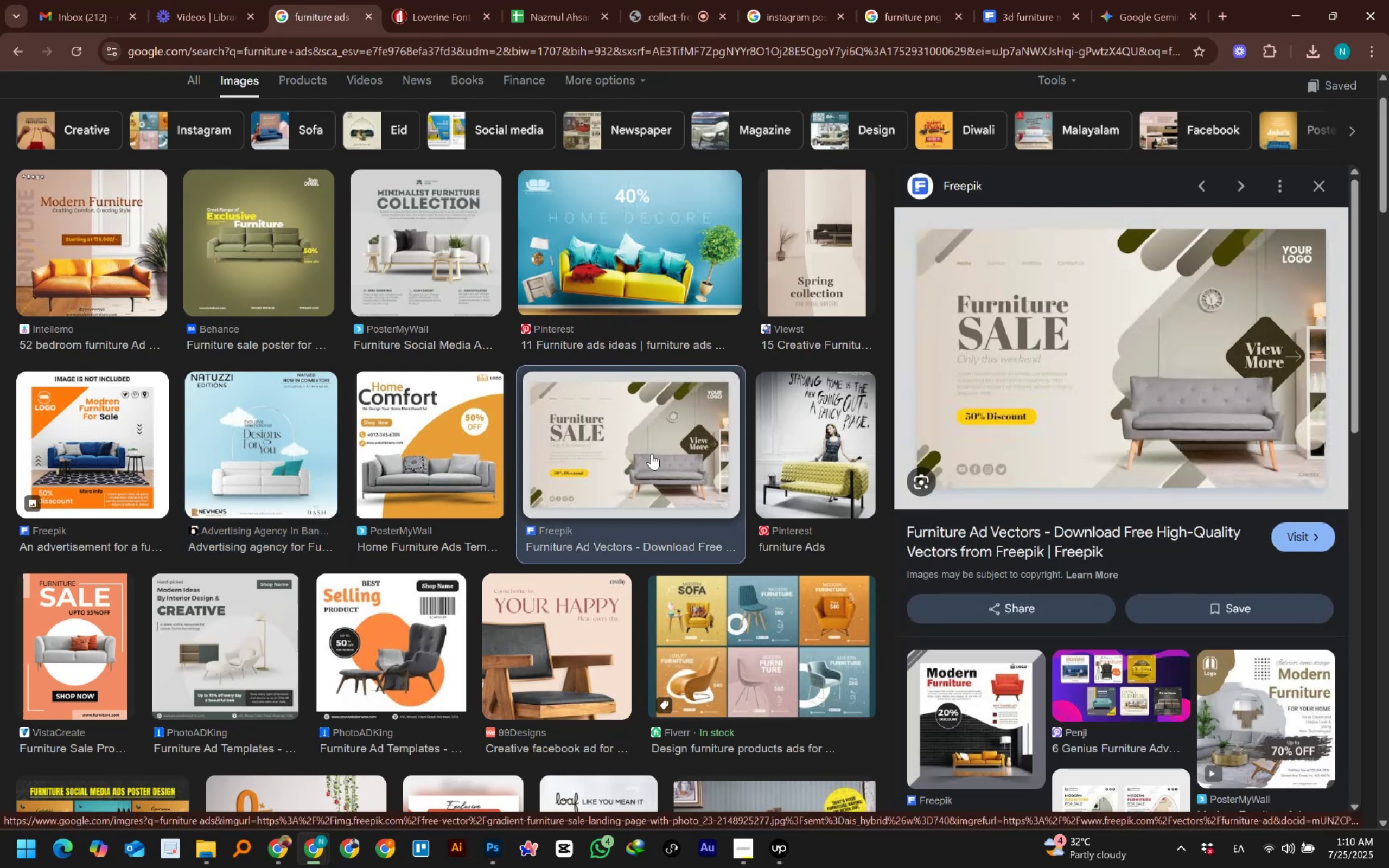 
left_click([453, 460])
 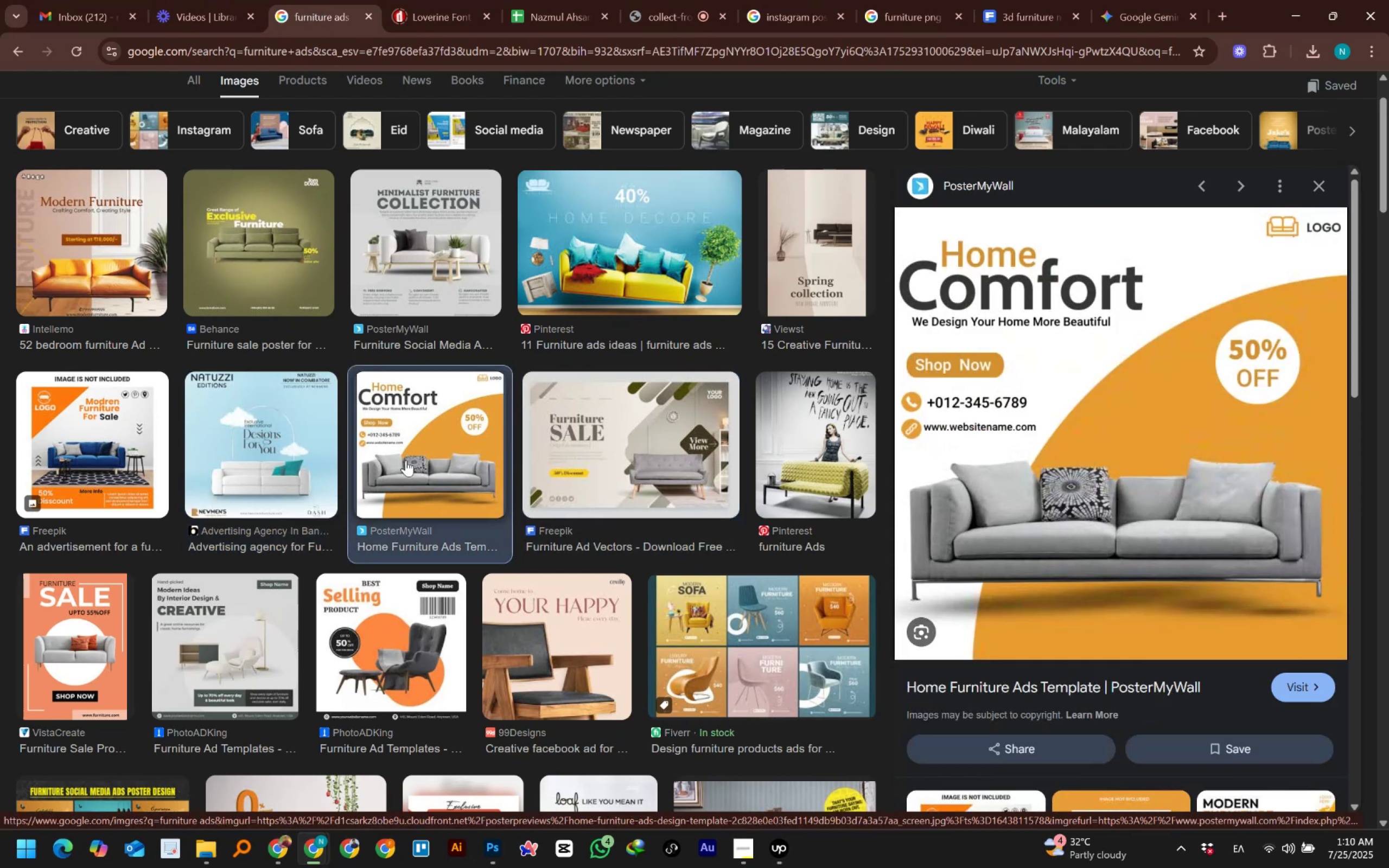 
left_click([261, 474])
 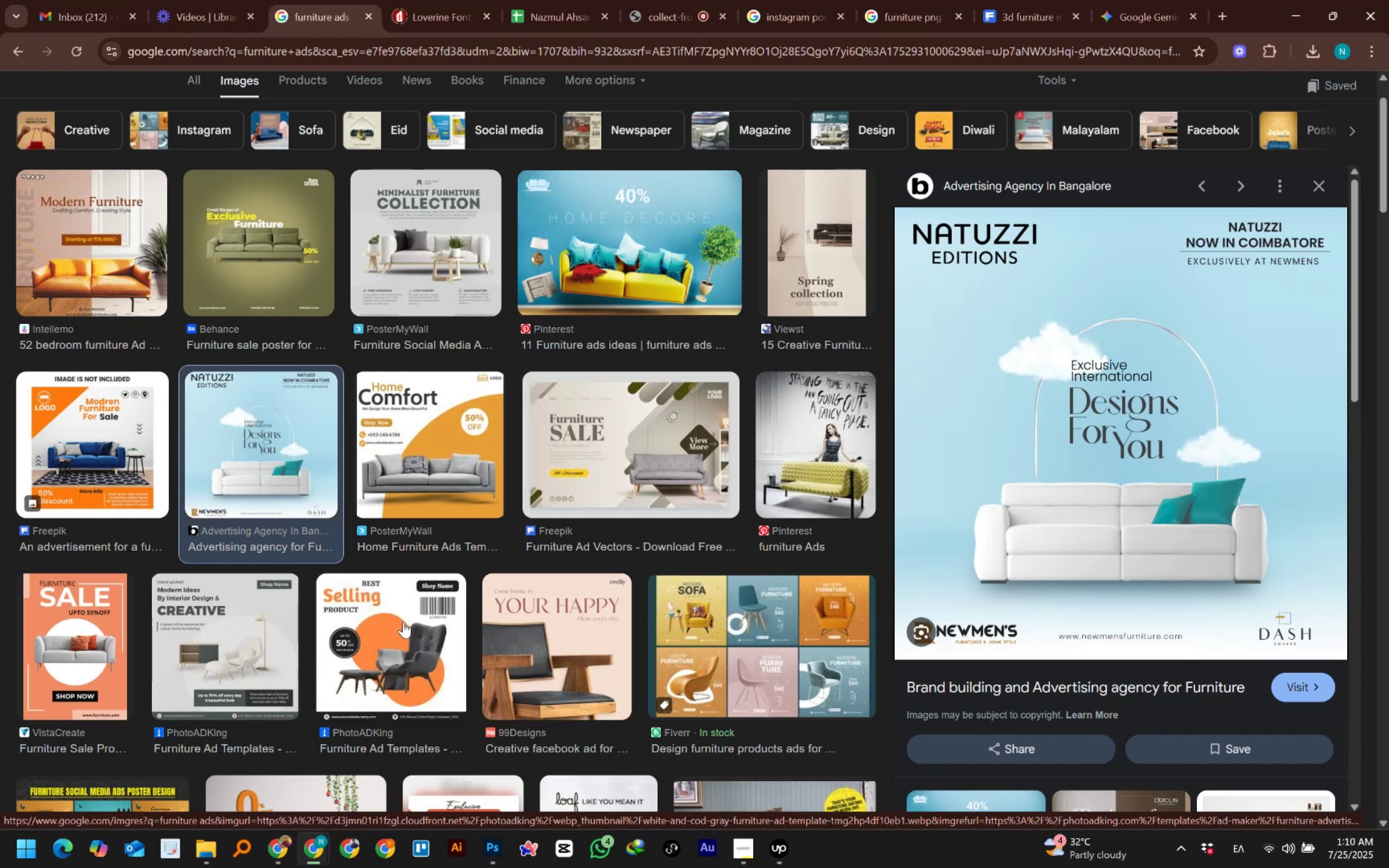 
wait(10.69)
 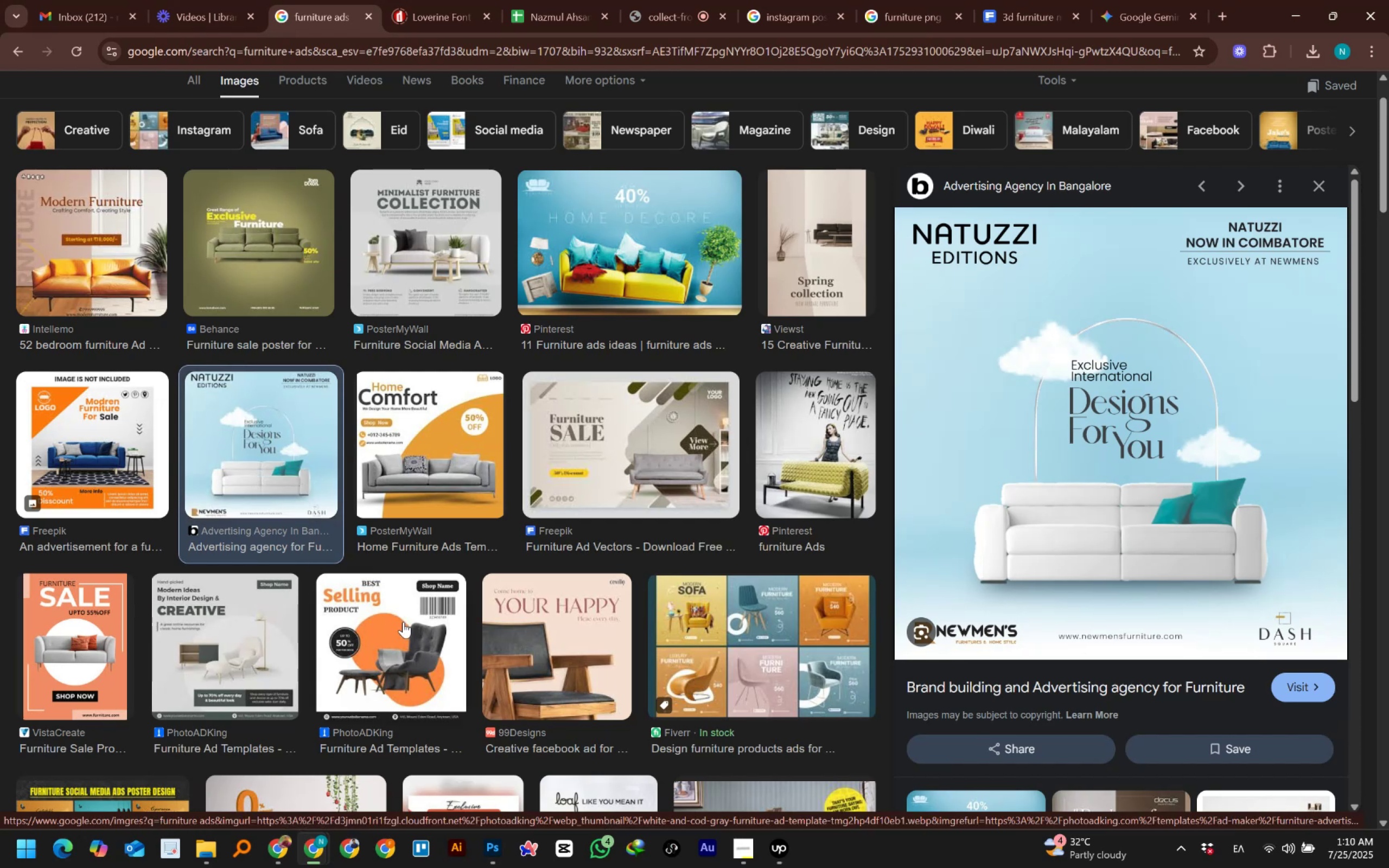 
left_click([403, 622])
 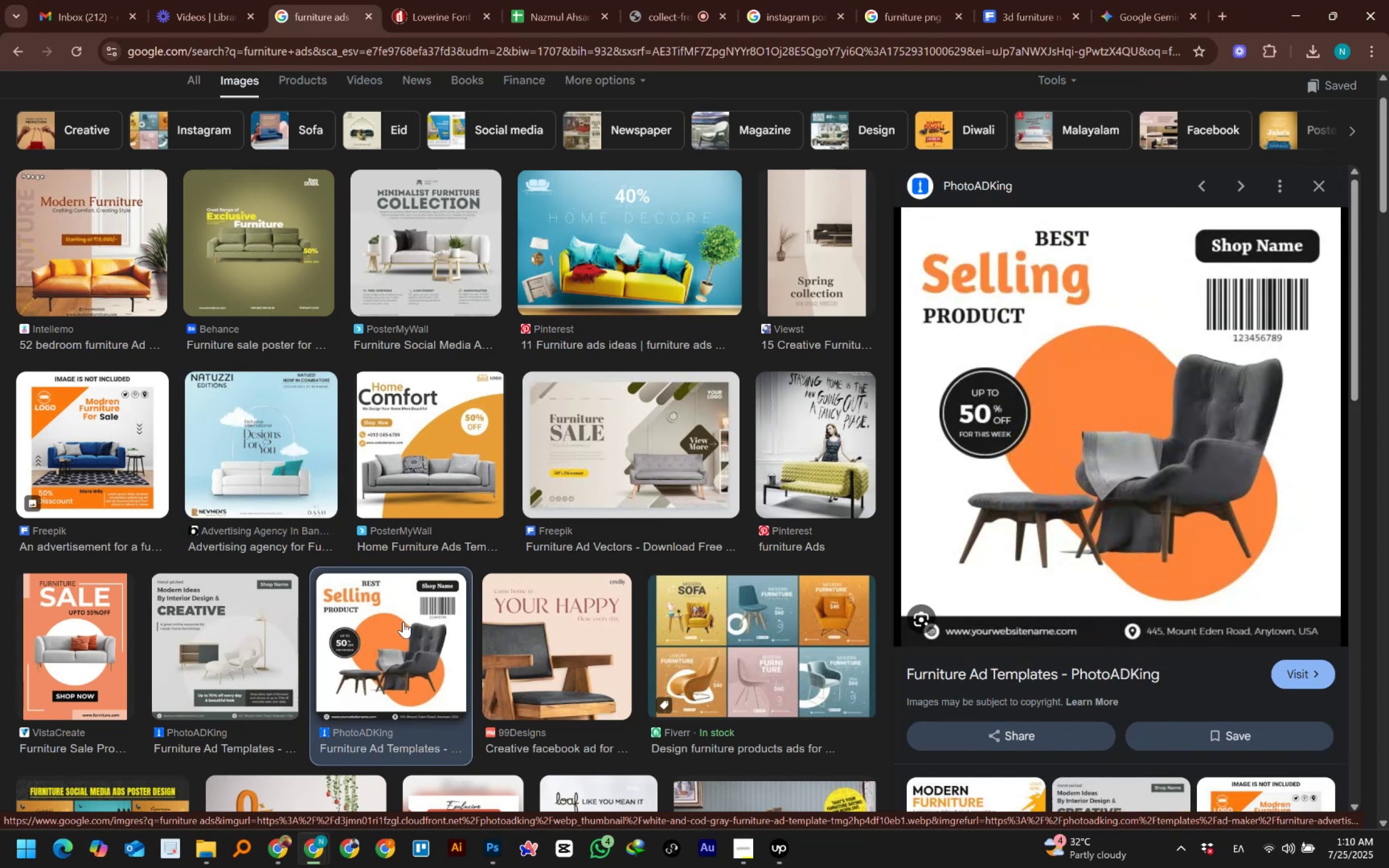 
left_click([558, 602])
 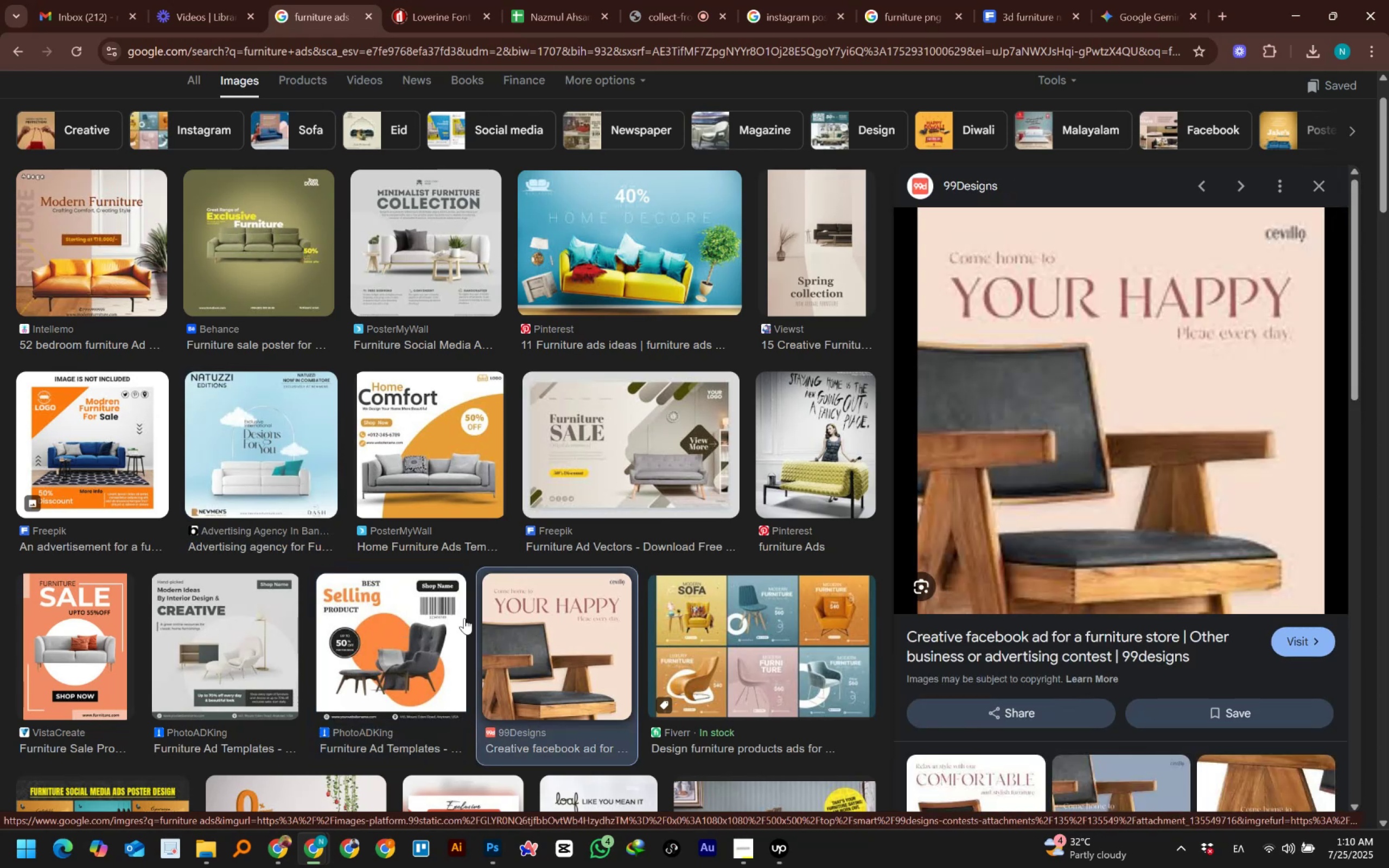 
left_click([236, 631])
 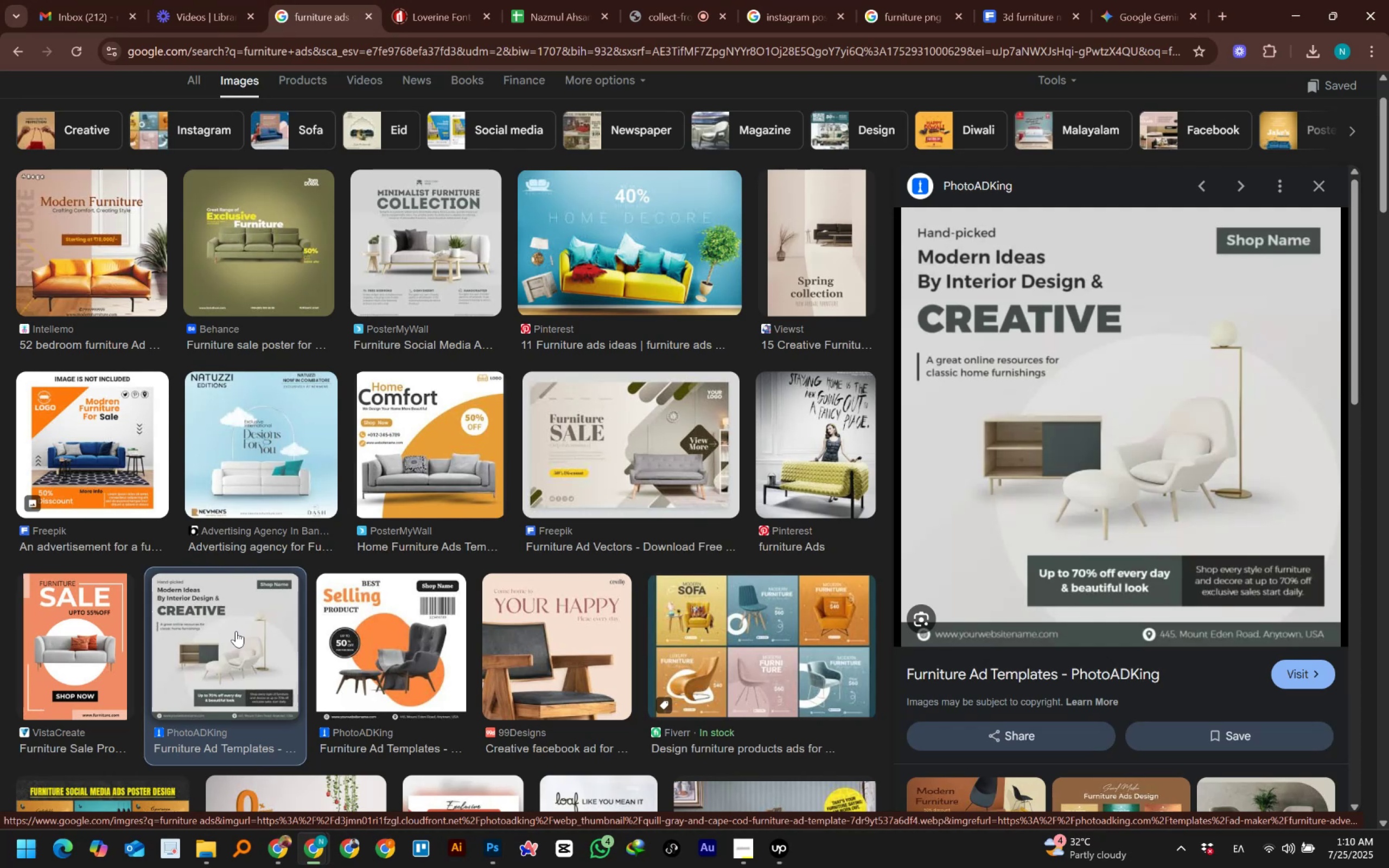 
wait(11.47)
 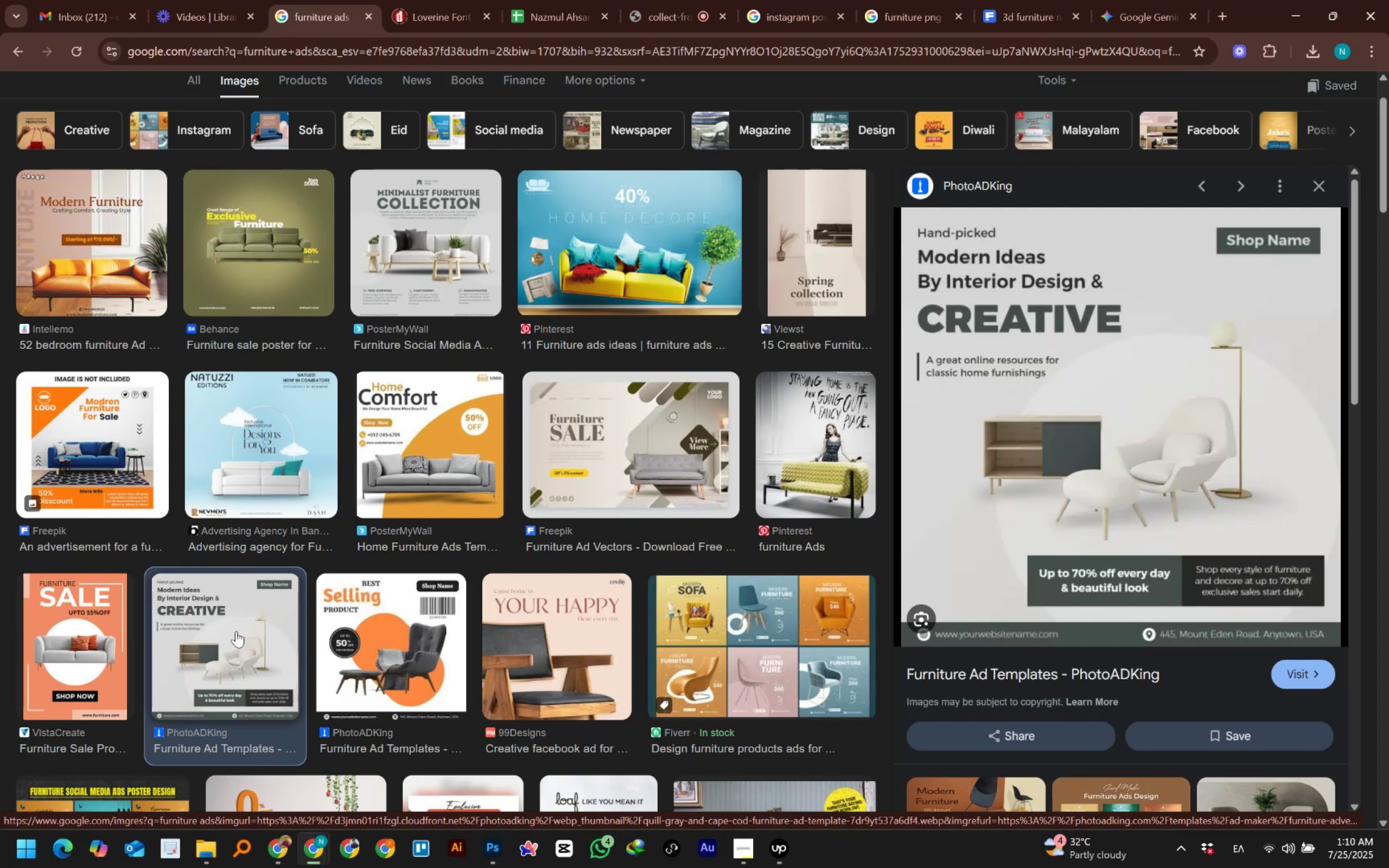 
left_click([96, 651])
 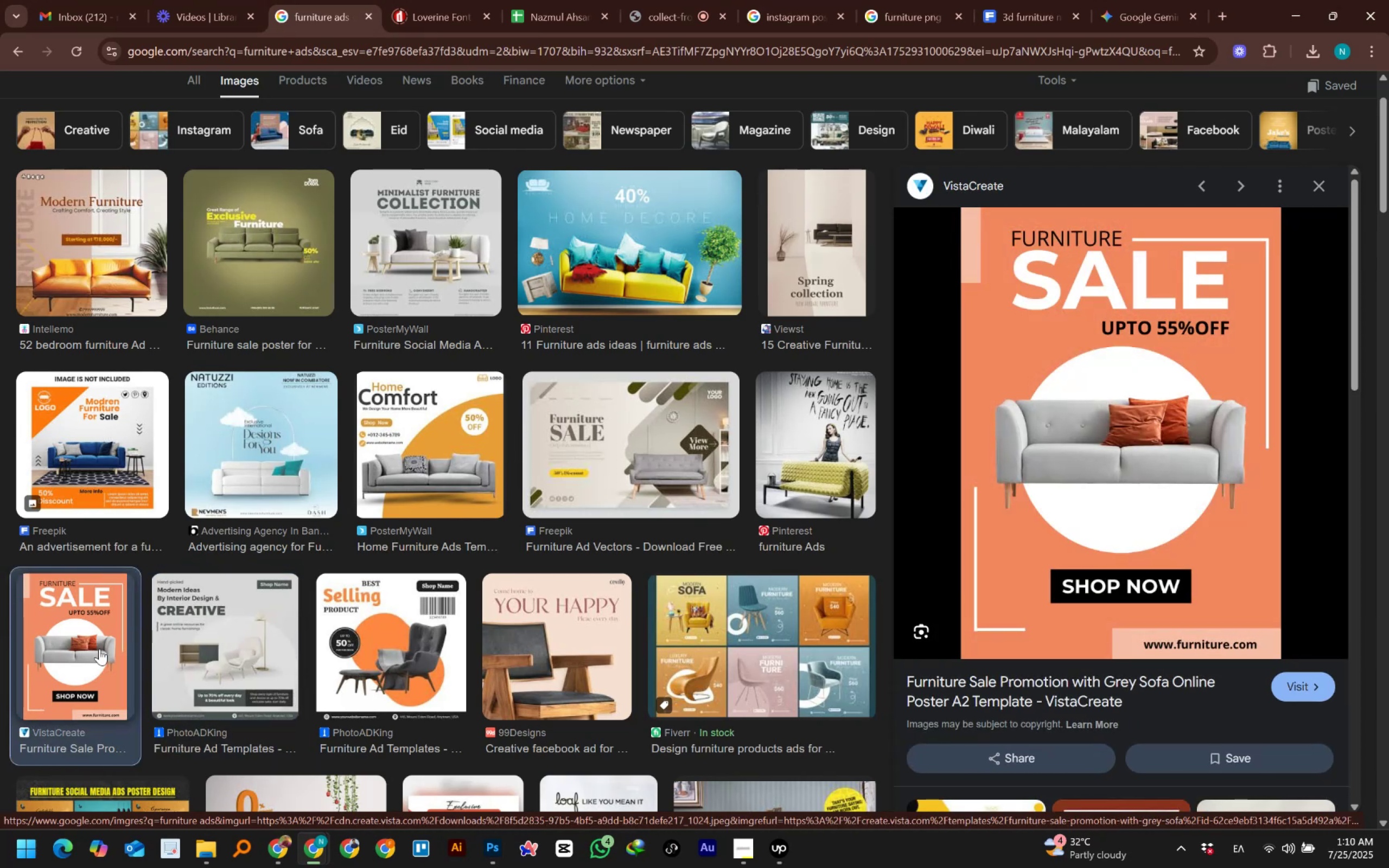 
wait(9.94)
 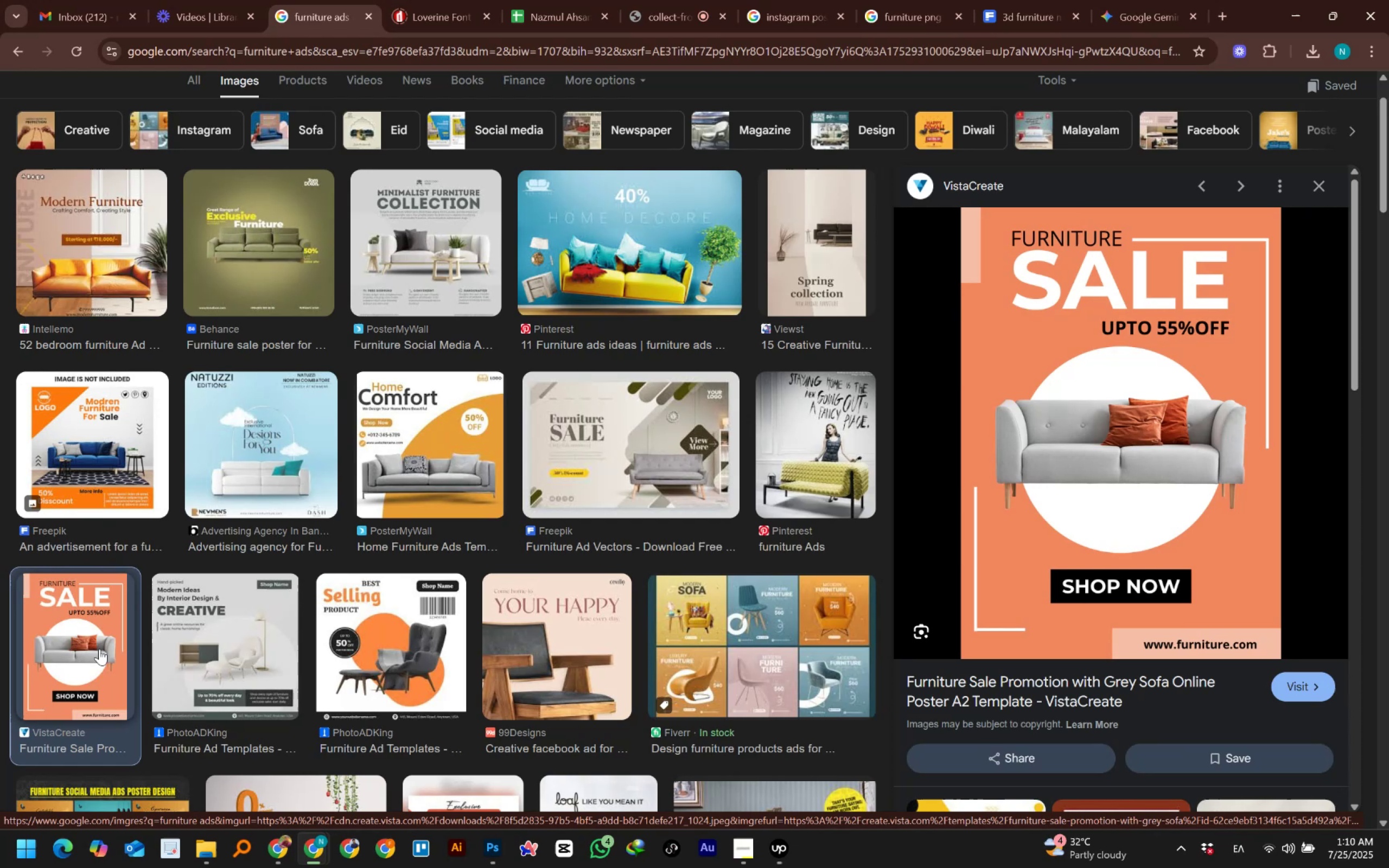 
key(Alt+Tab)
 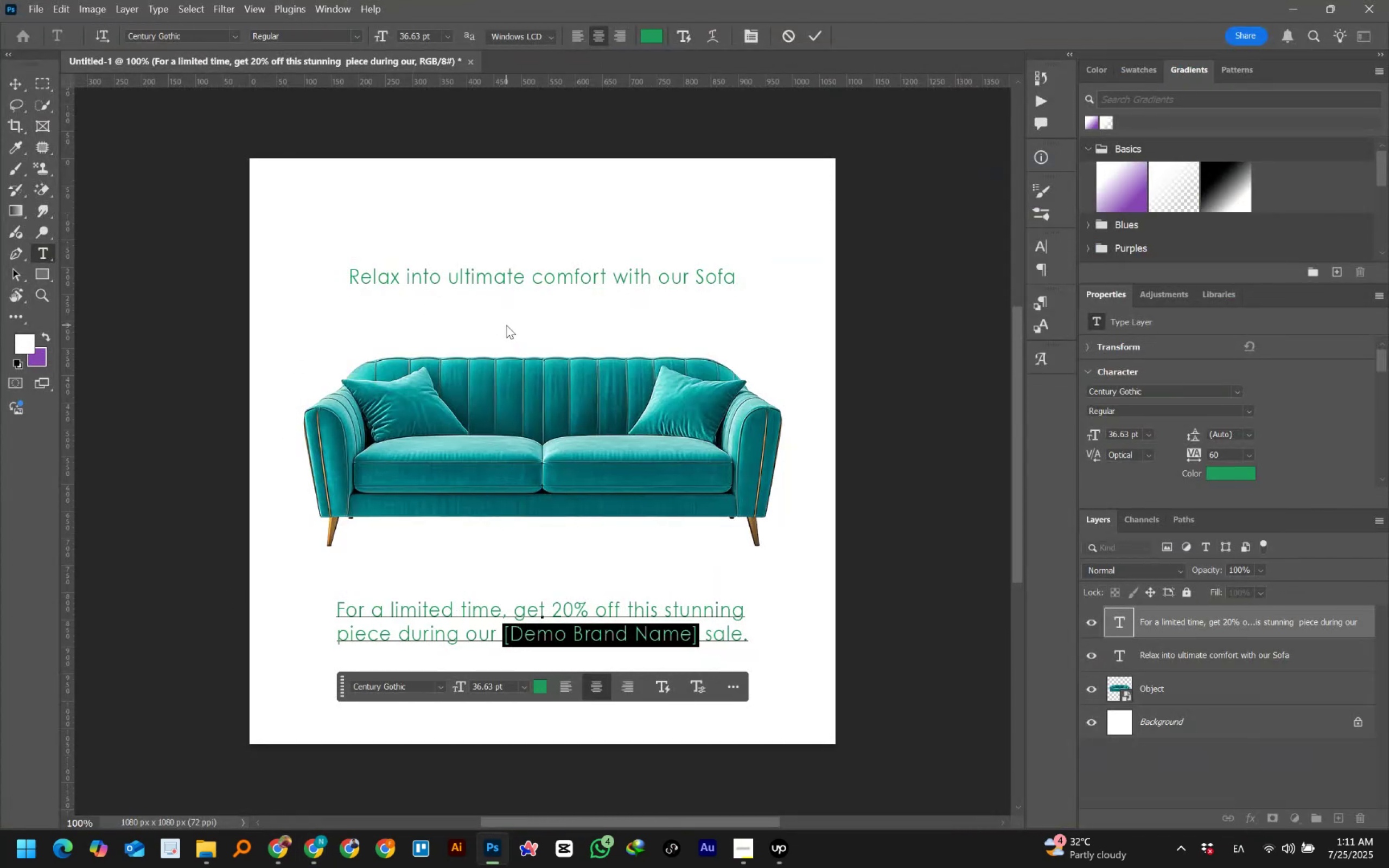 
wait(5.89)
 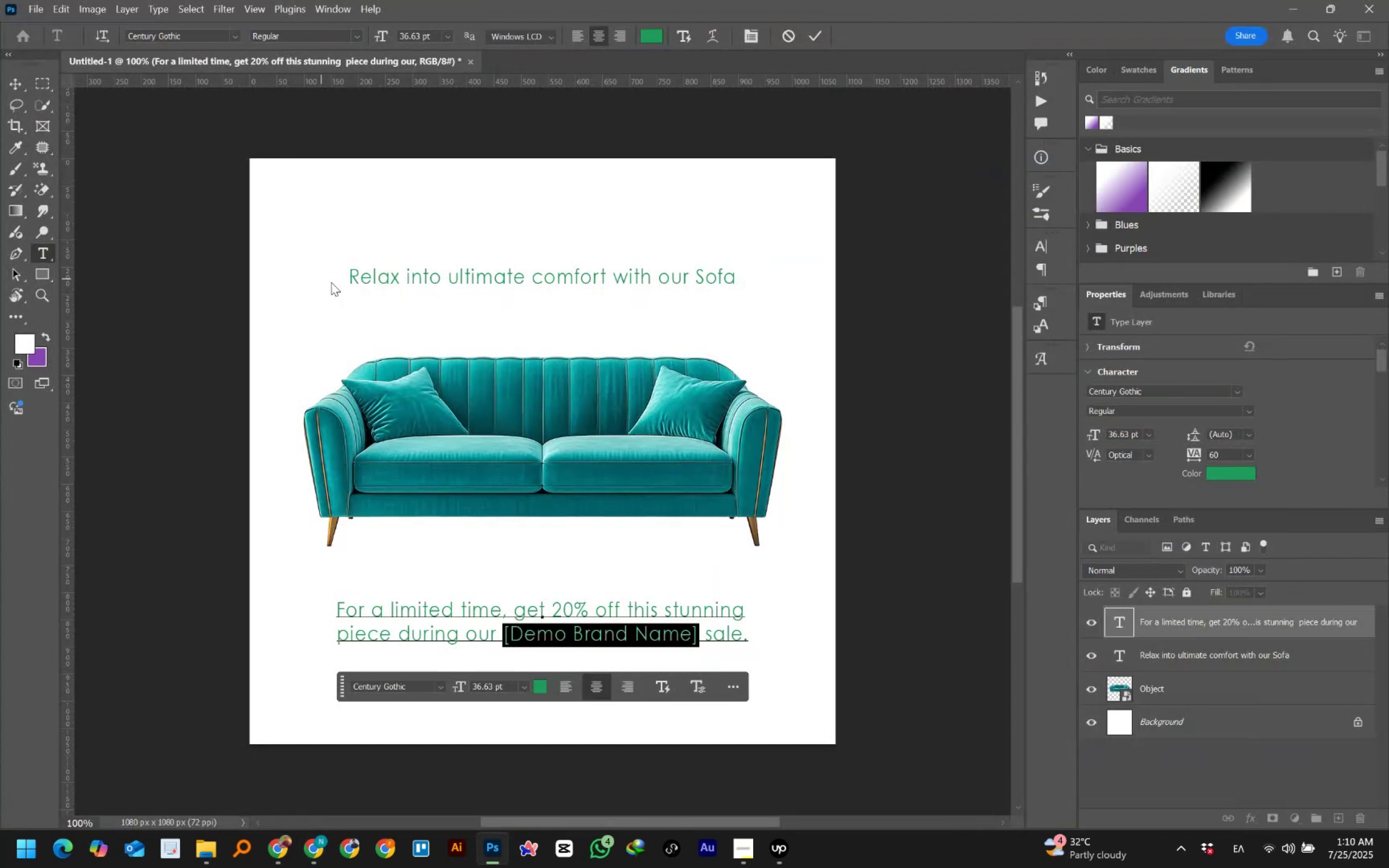 
left_click([21, 85])
 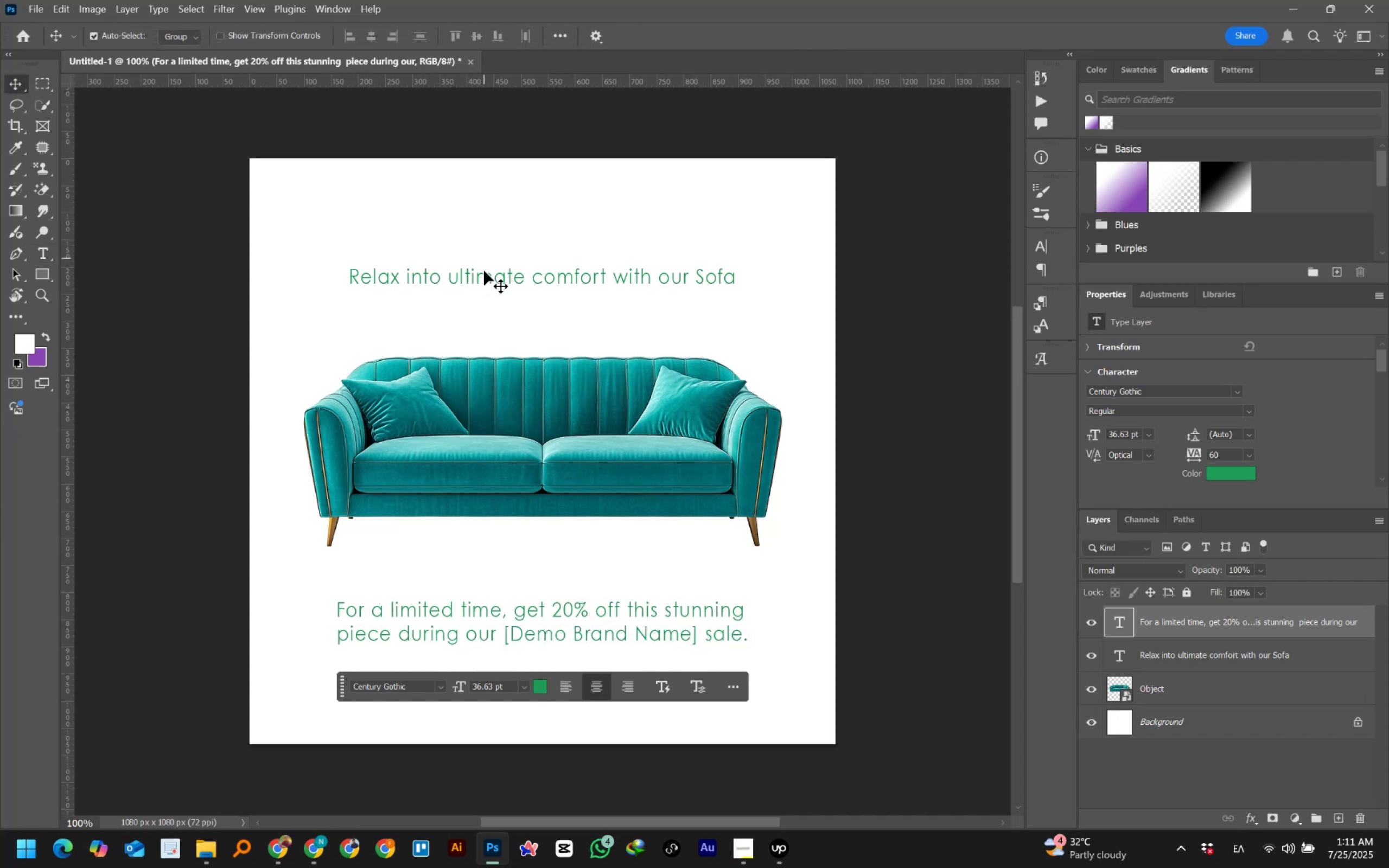 
left_click_drag(start_coordinate=[484, 275], to_coordinate=[485, 226])
 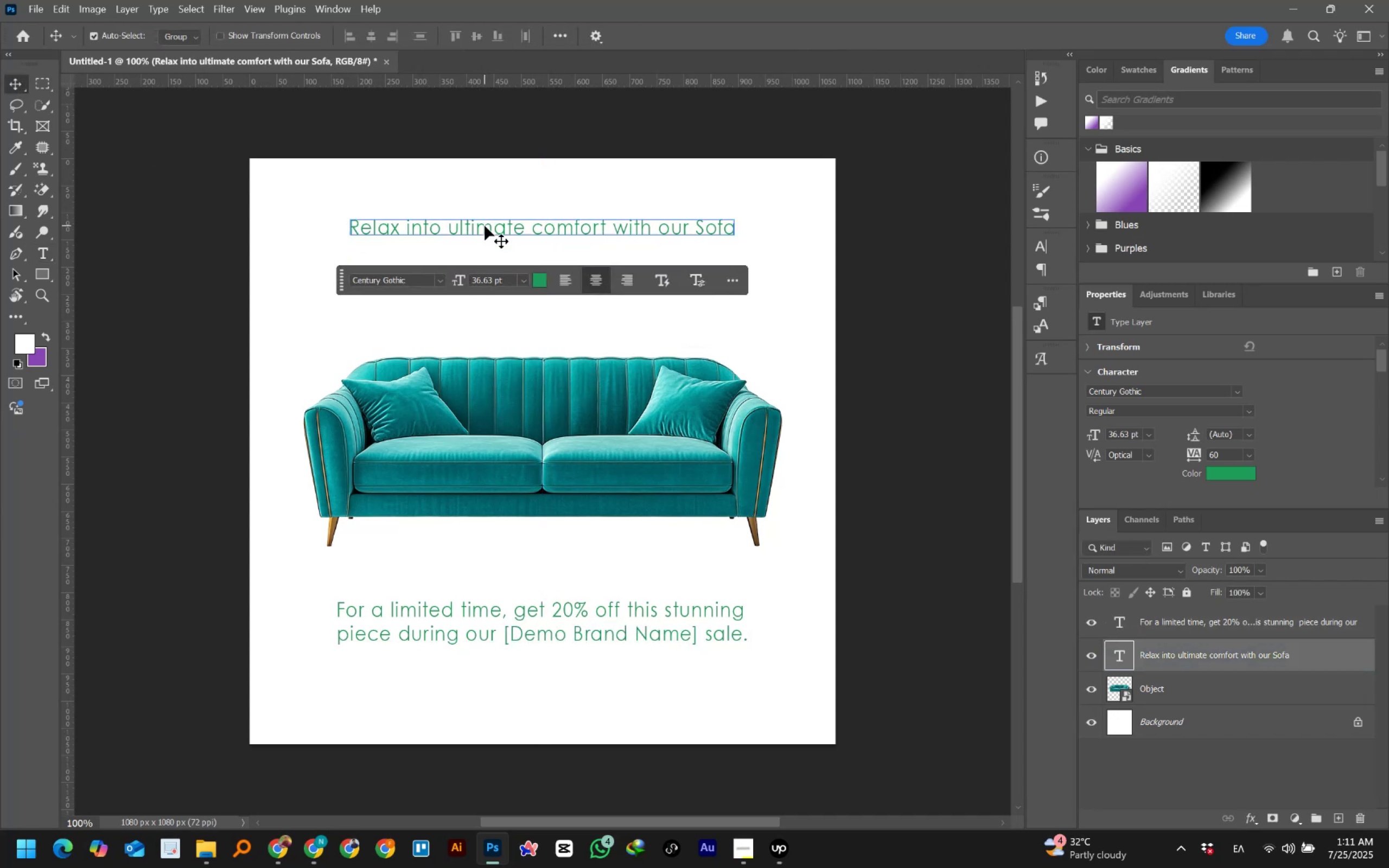 
hold_key(key=AltLeft, duration=0.85)
 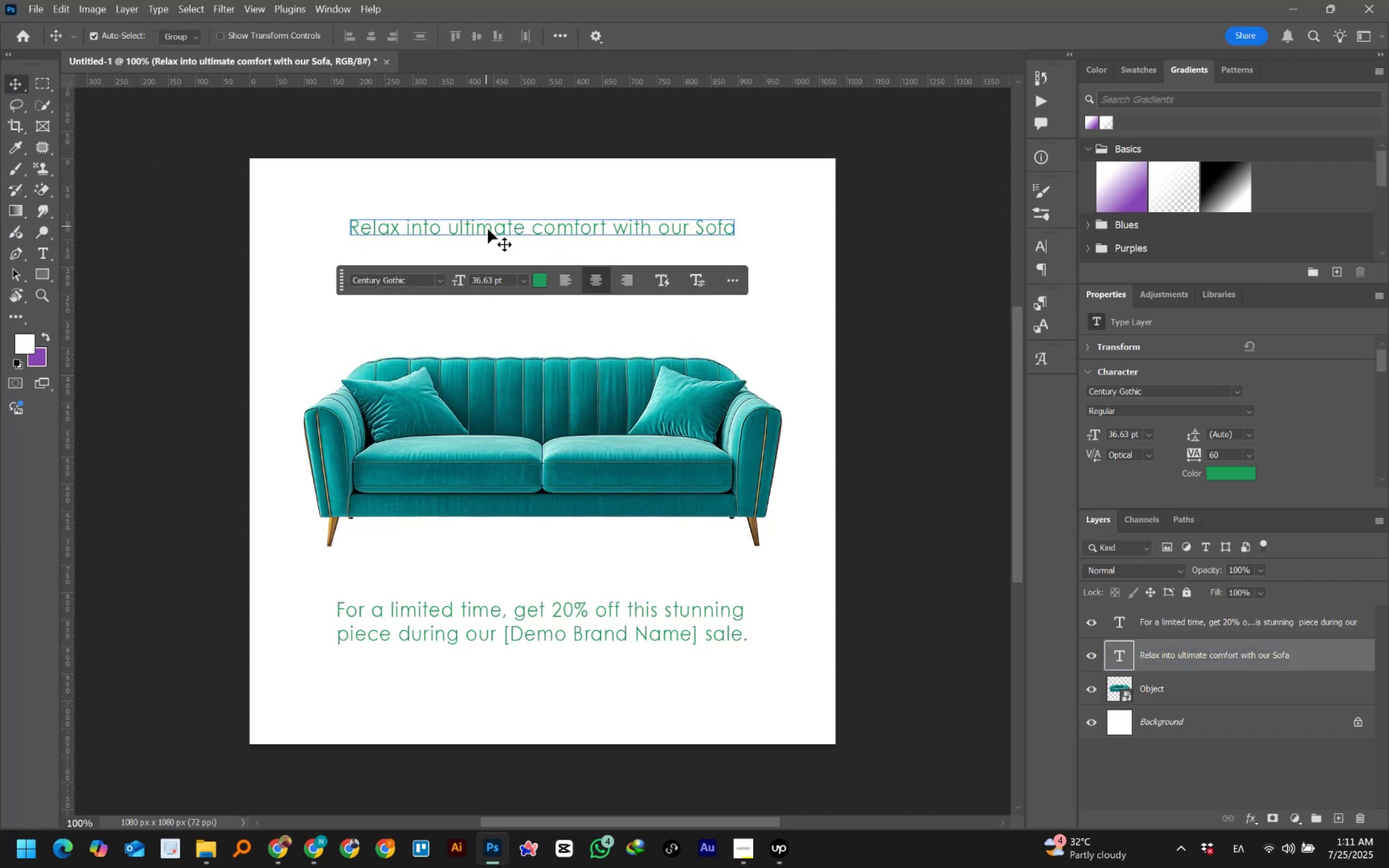 
hold_key(key=ShiftLeft, duration=0.82)
 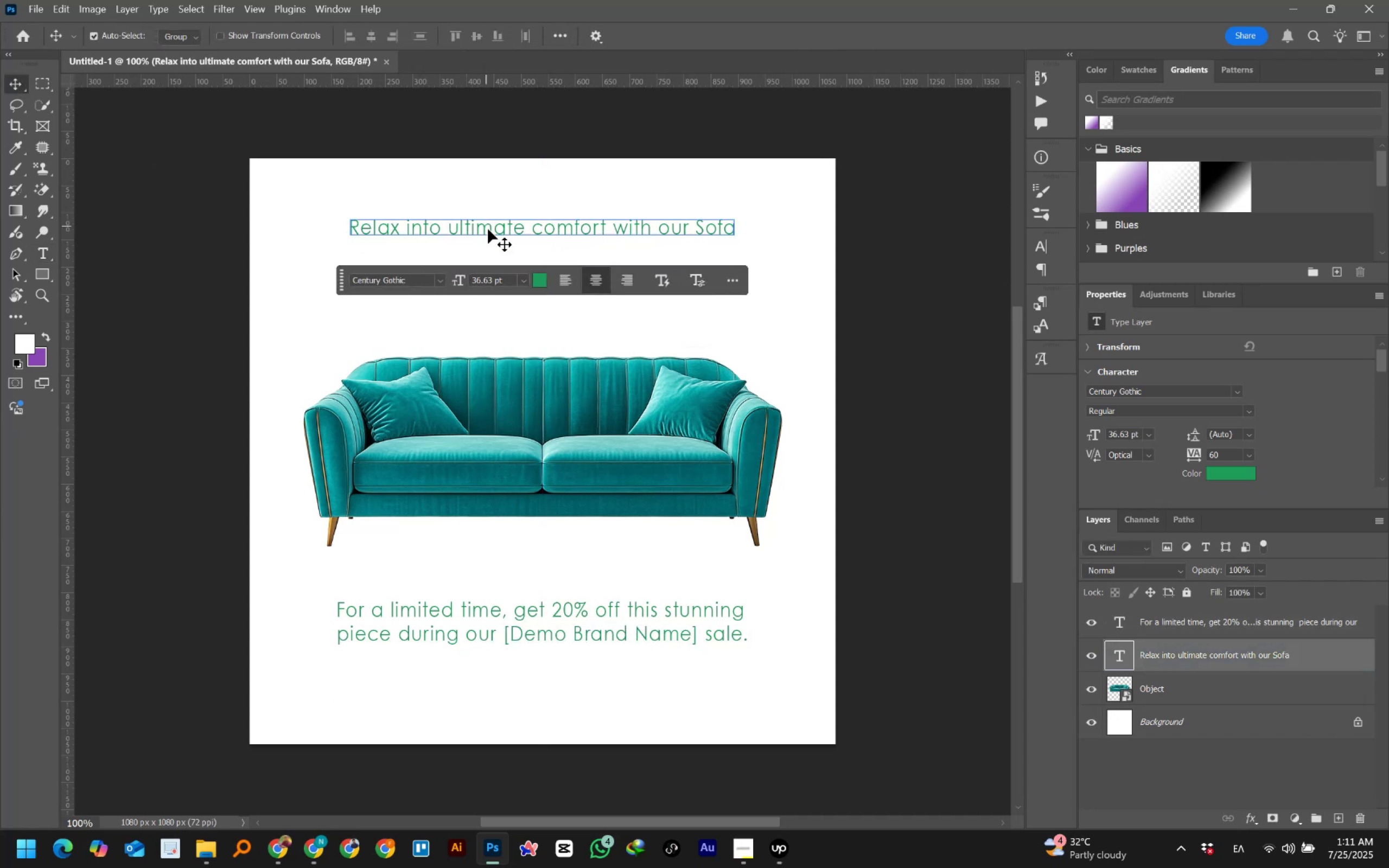 
hold_key(key=ControlLeft, duration=0.34)
 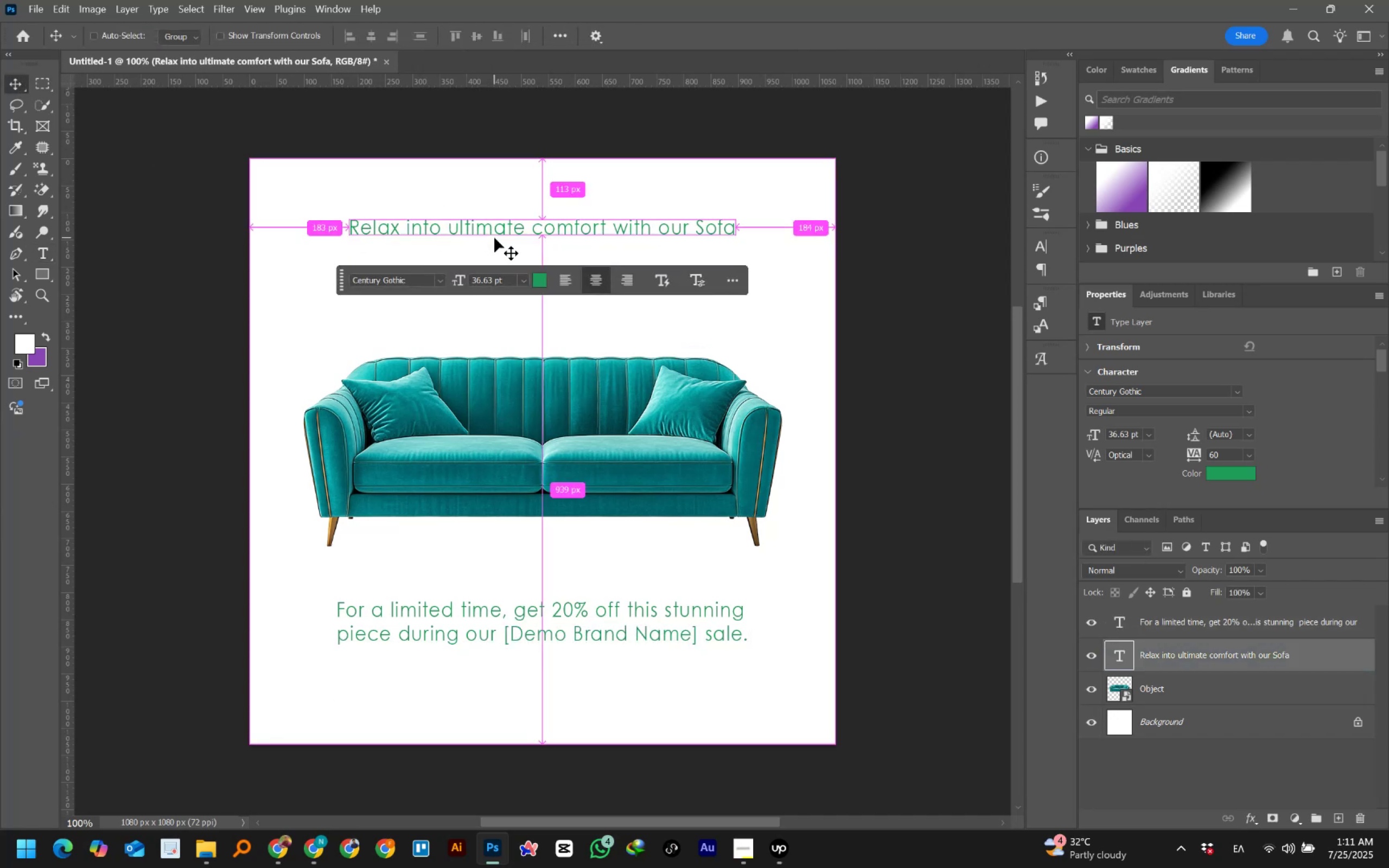 
hold_key(key=AltLeft, duration=1.1)
left_click_drag(start_coordinate=[495, 236], to_coordinate=[497, 292])
 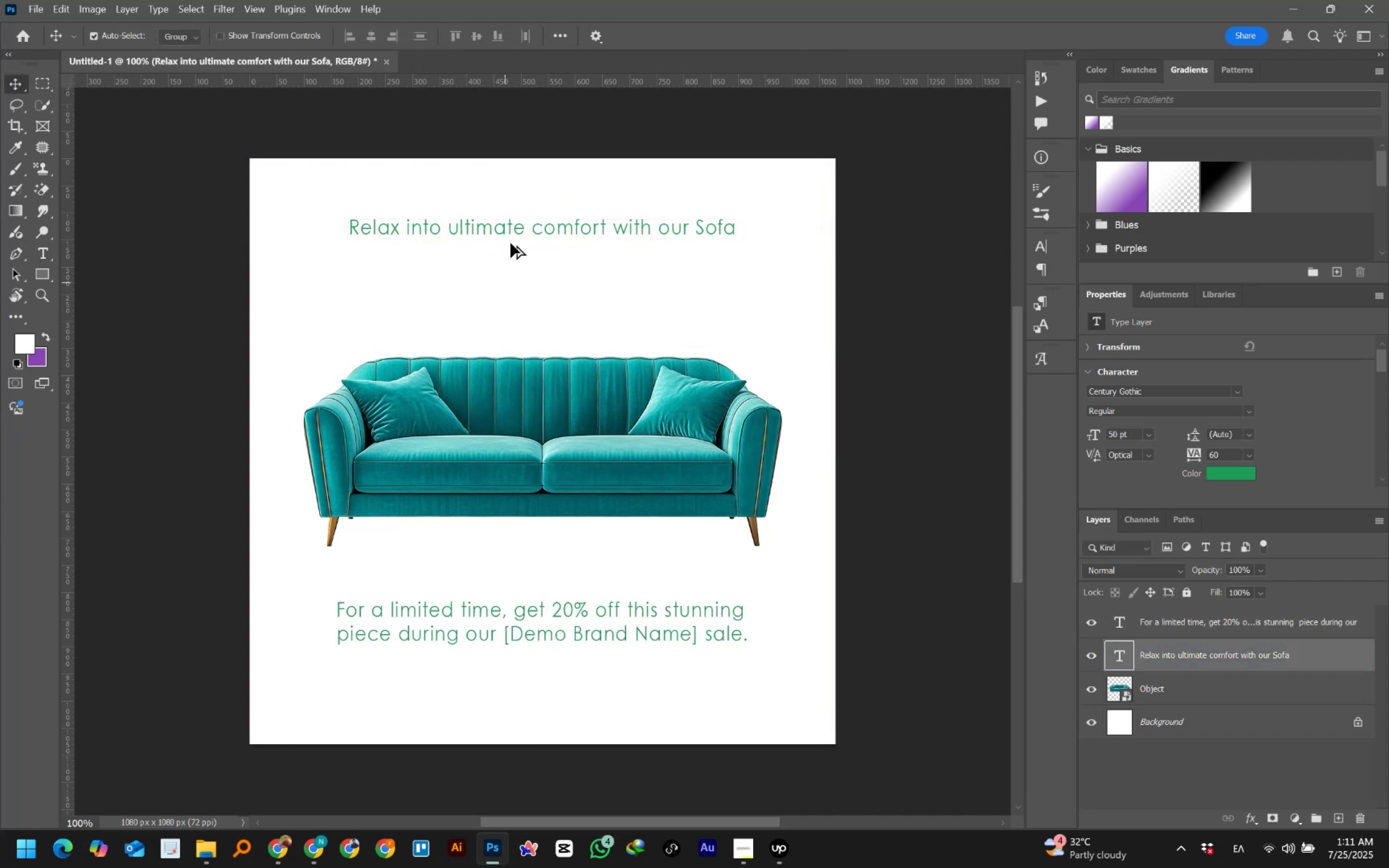 
hold_key(key=ShiftLeft, duration=0.59)
 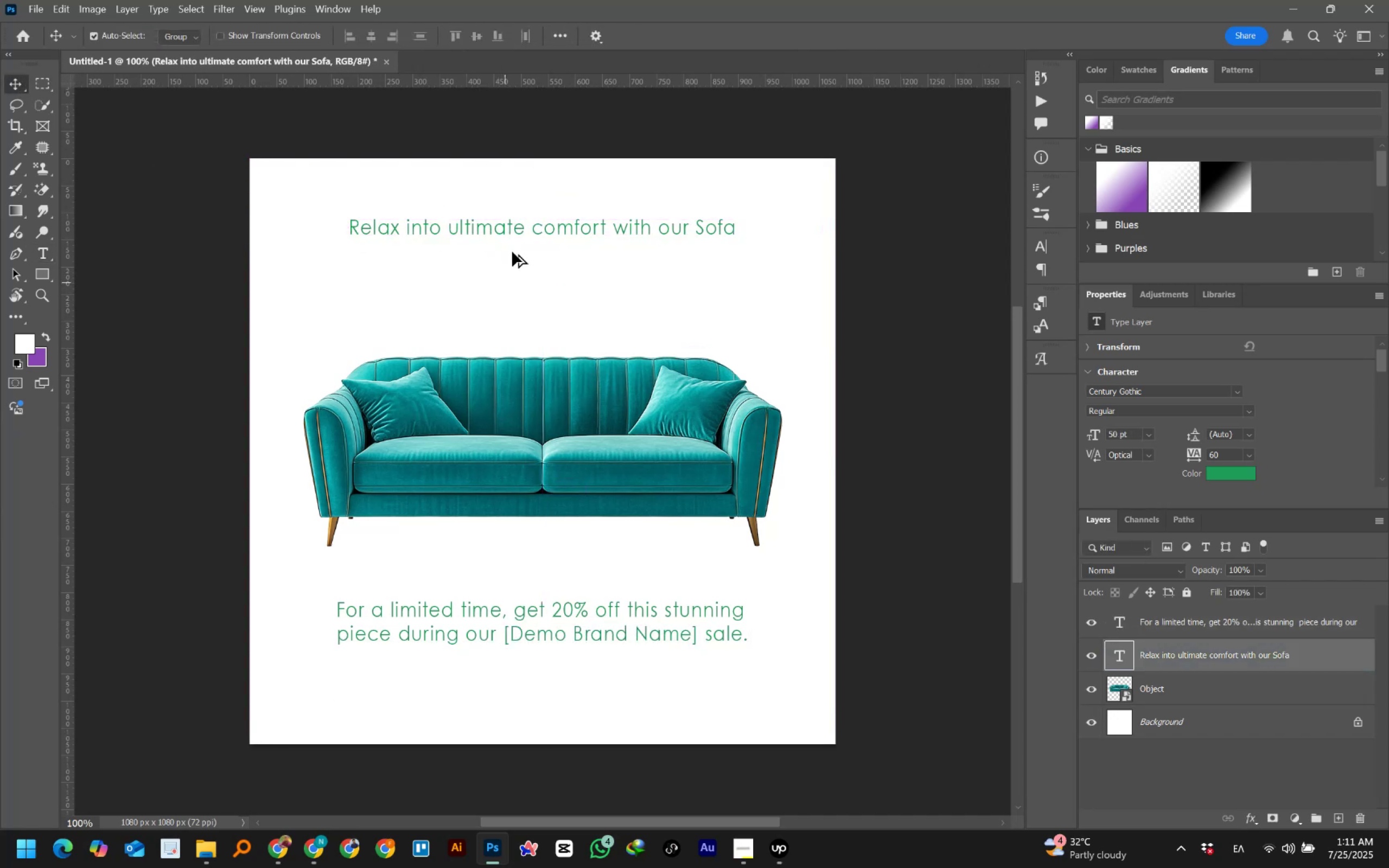 
left_click_drag(start_coordinate=[509, 232], to_coordinate=[509, 314])
 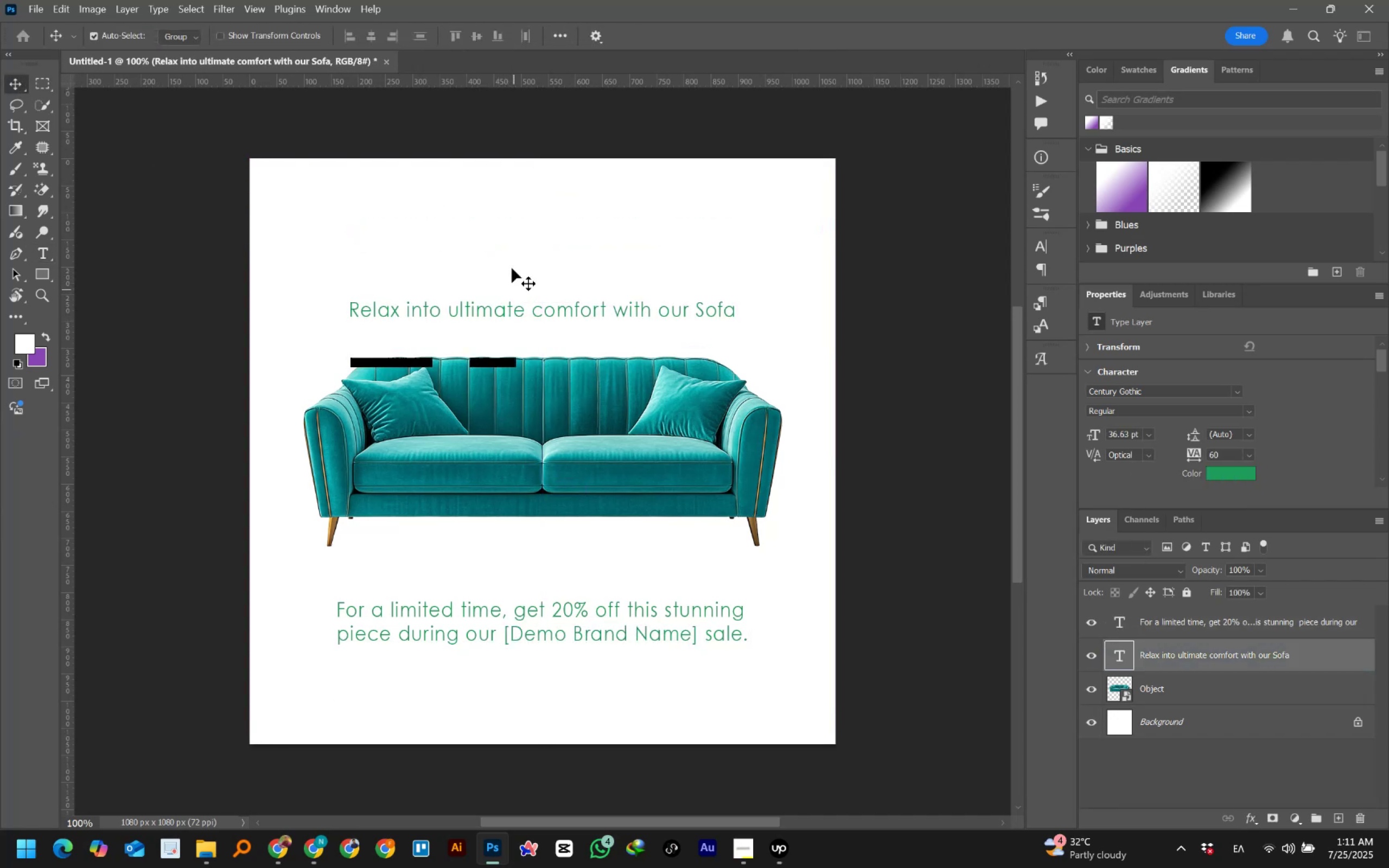 
hold_key(key=AltLeft, duration=0.72)
 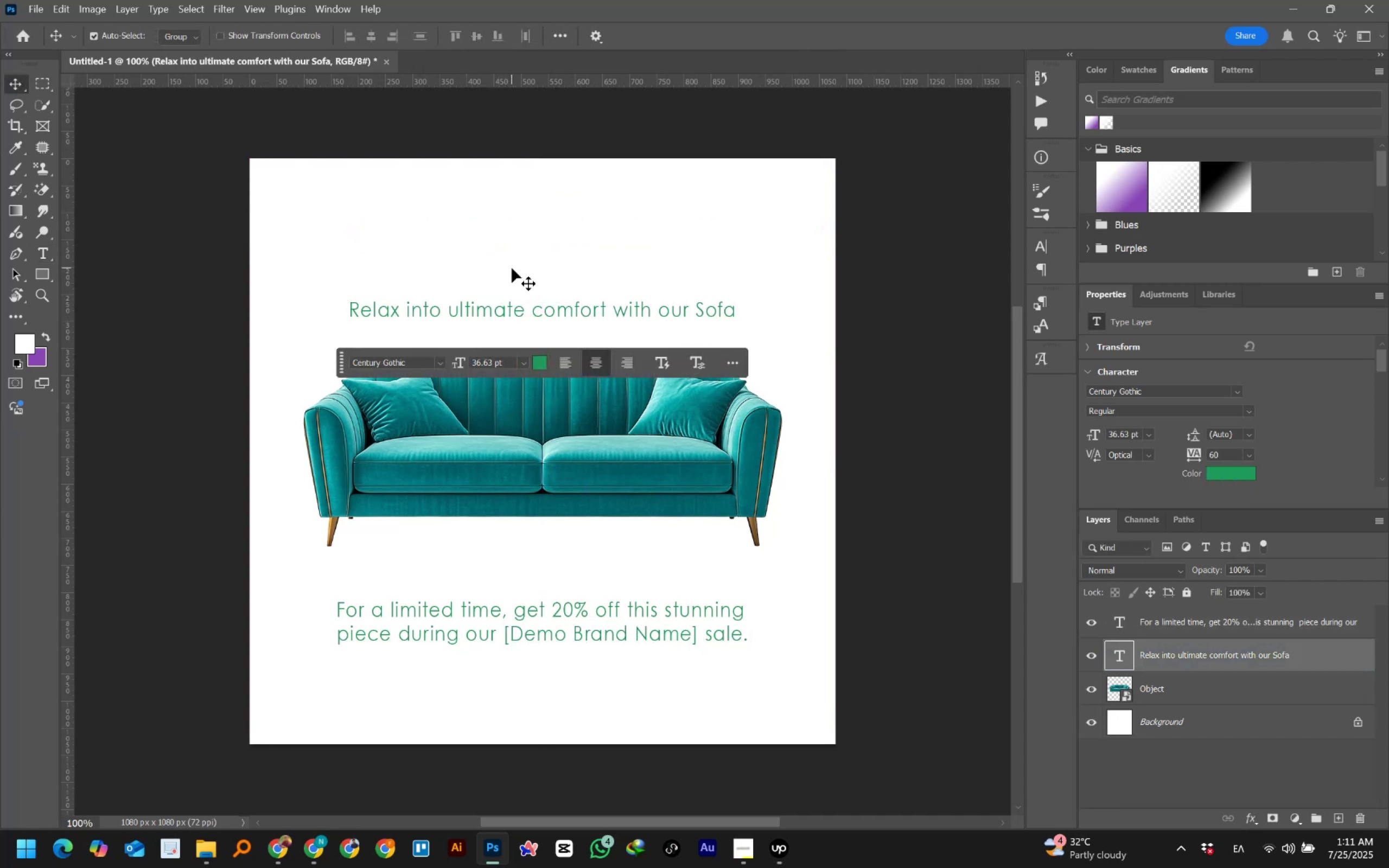 
hold_key(key=ShiftLeft, duration=0.51)
 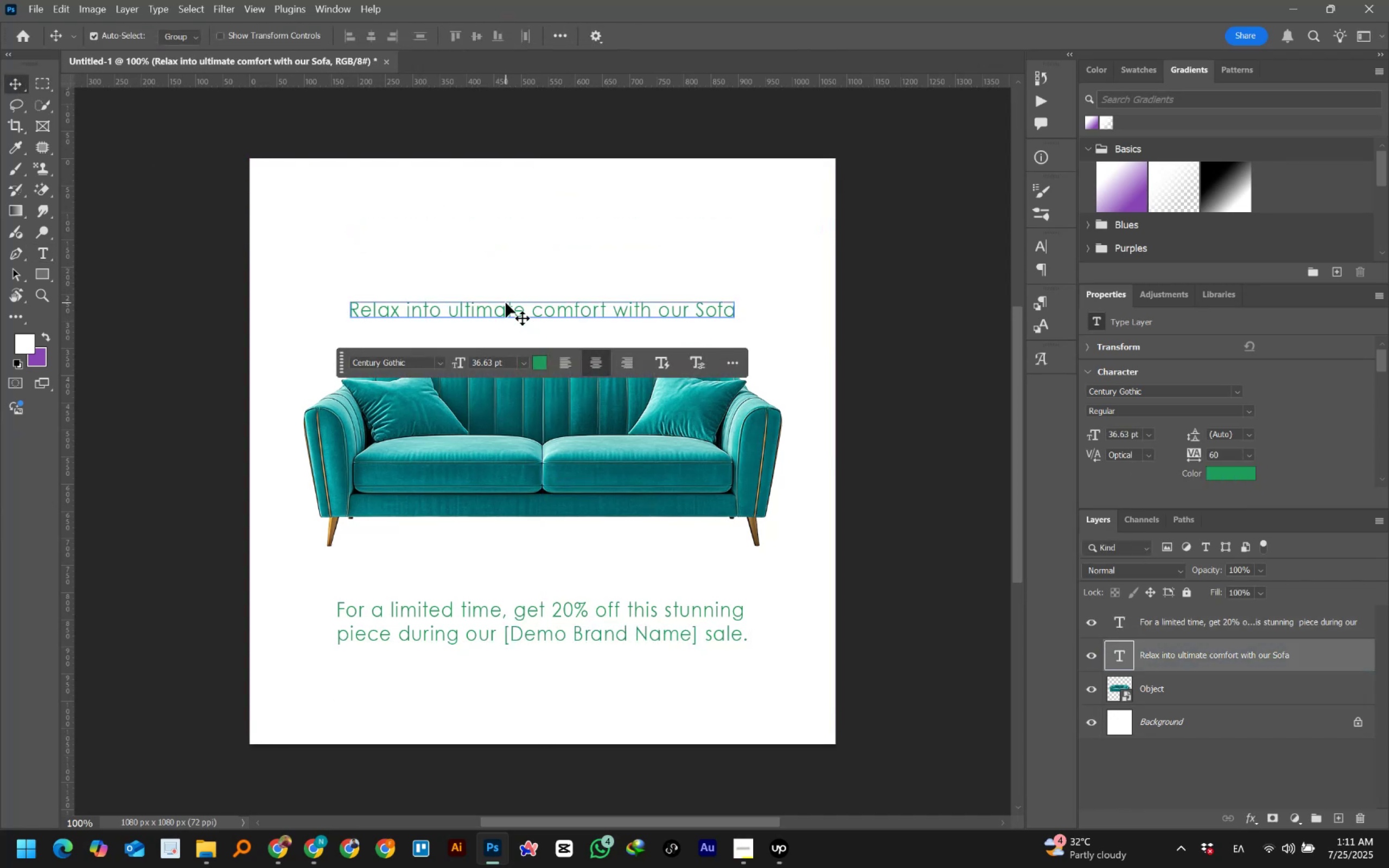 
left_click([508, 309])
 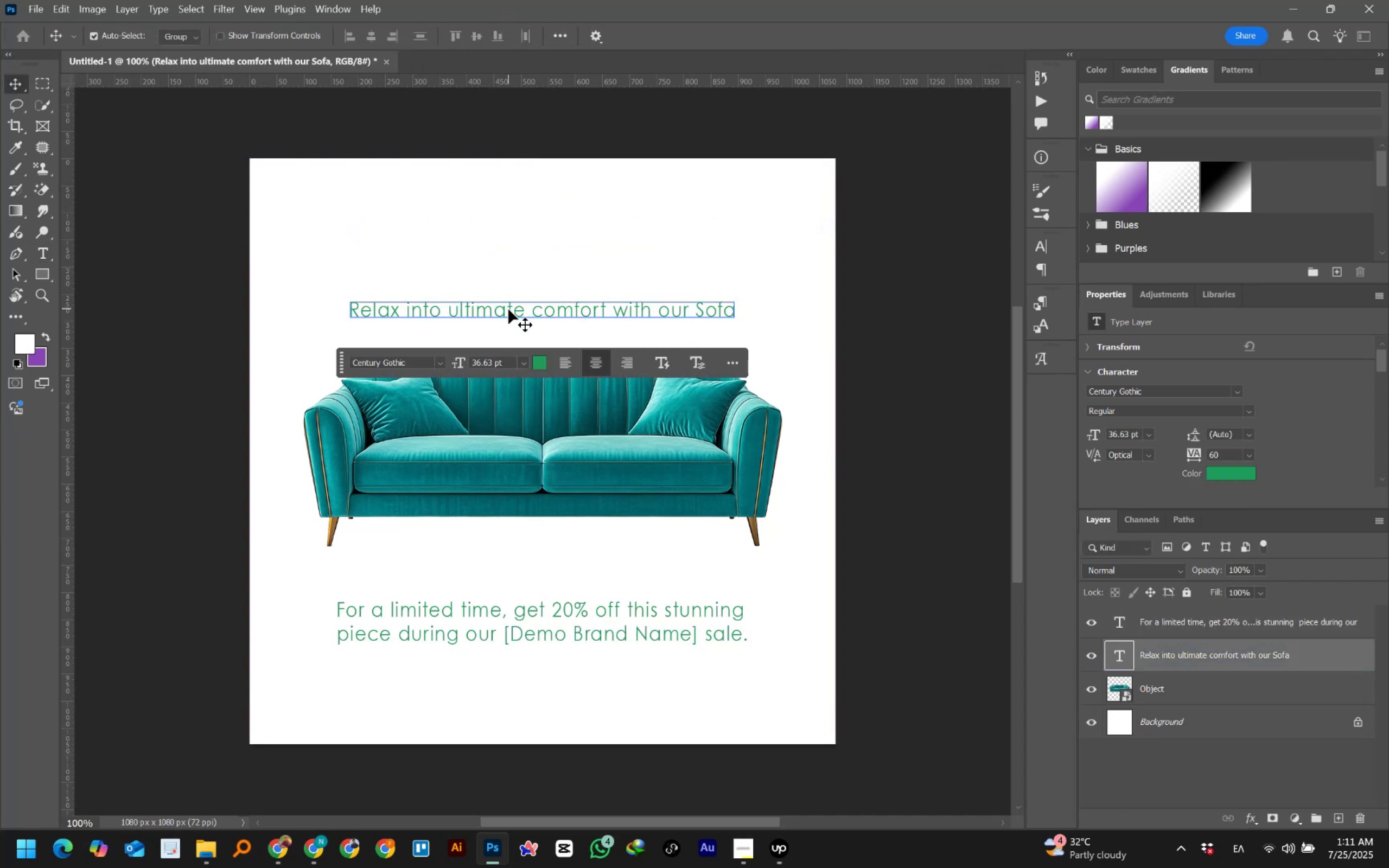 
hold_key(key=AltLeft, duration=1.39)
left_click_drag(start_coordinate=[508, 309], to_coordinate=[509, 236])
 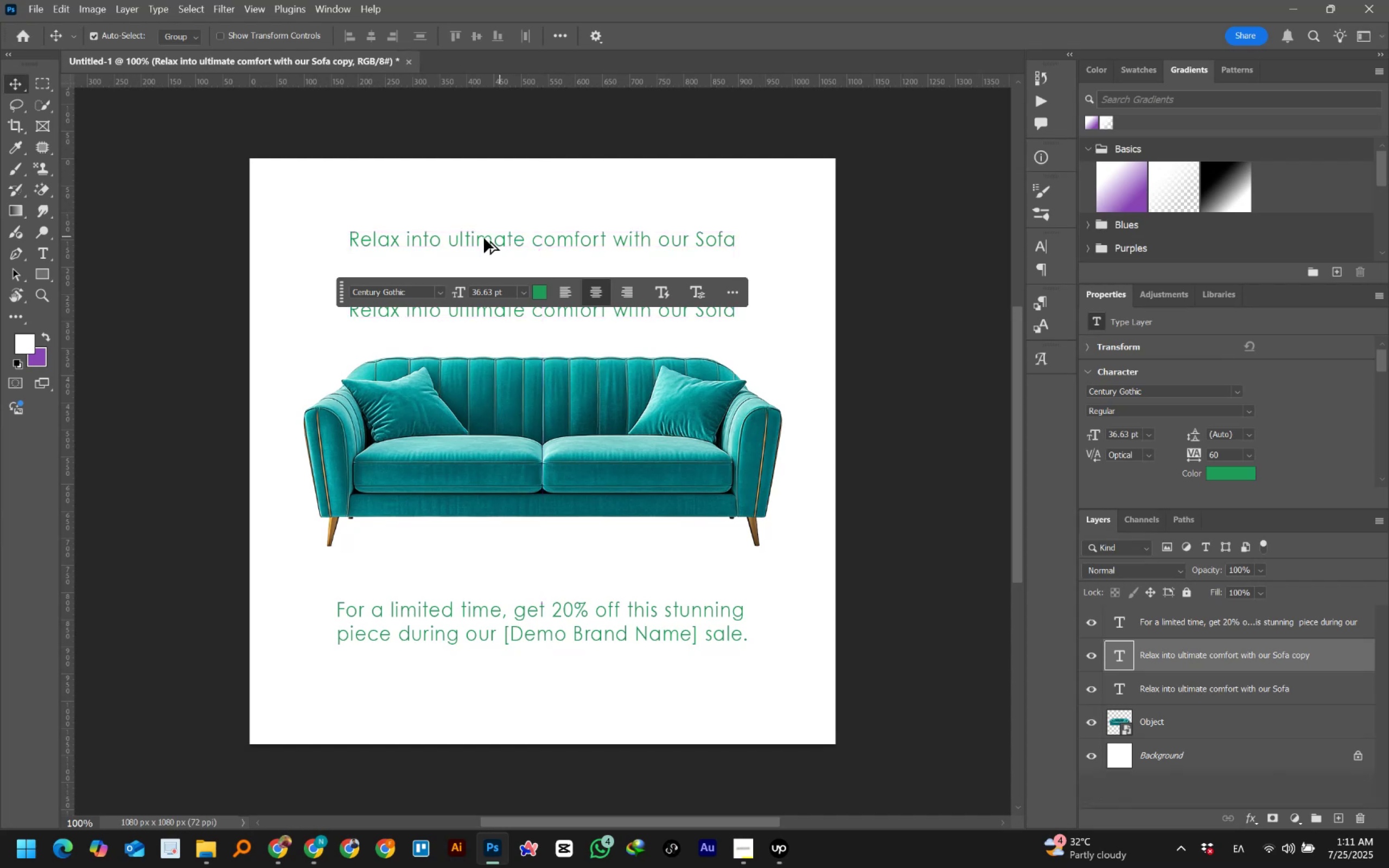 
hold_key(key=ShiftLeft, duration=1.08)
 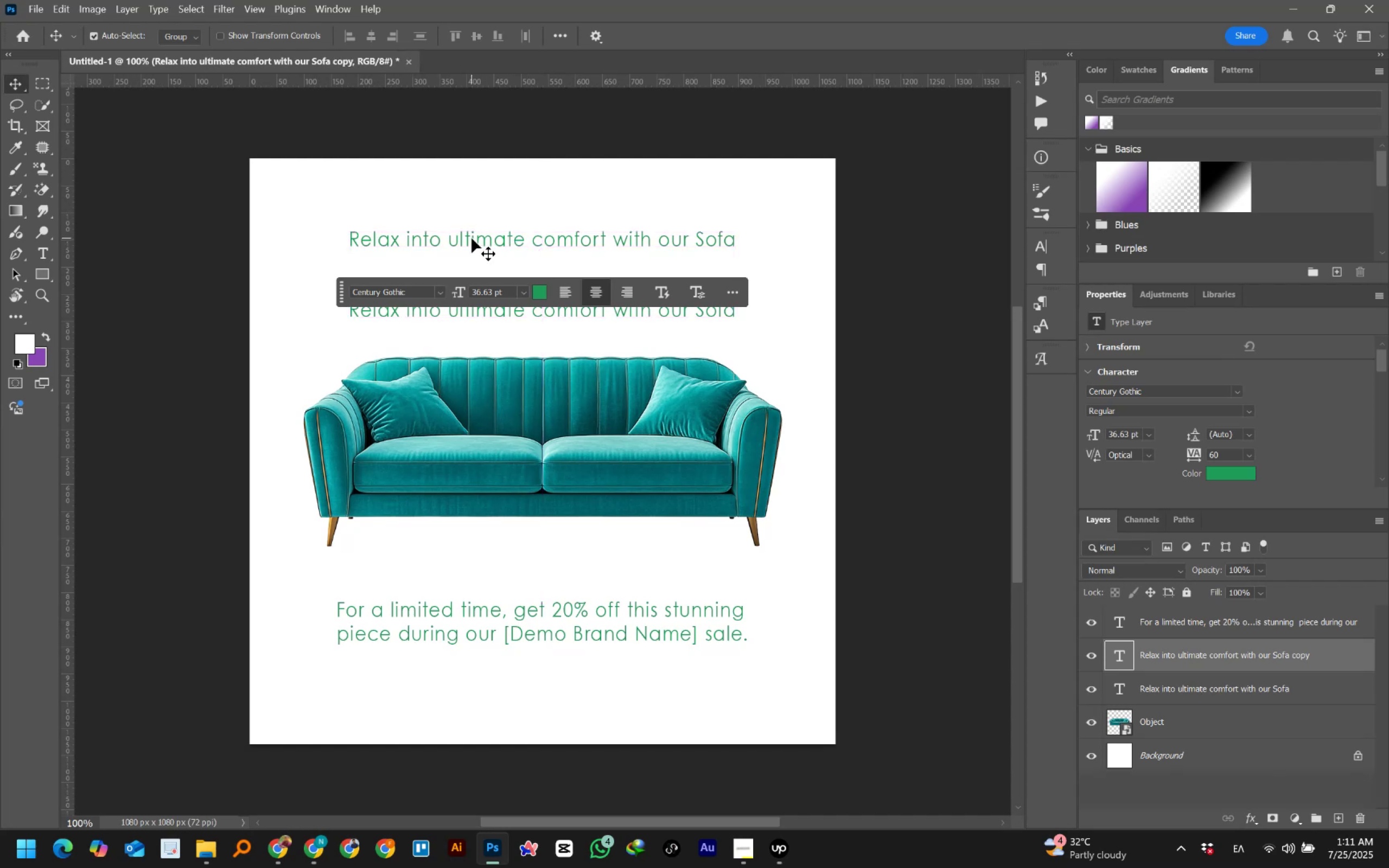 
double_click([472, 238])
 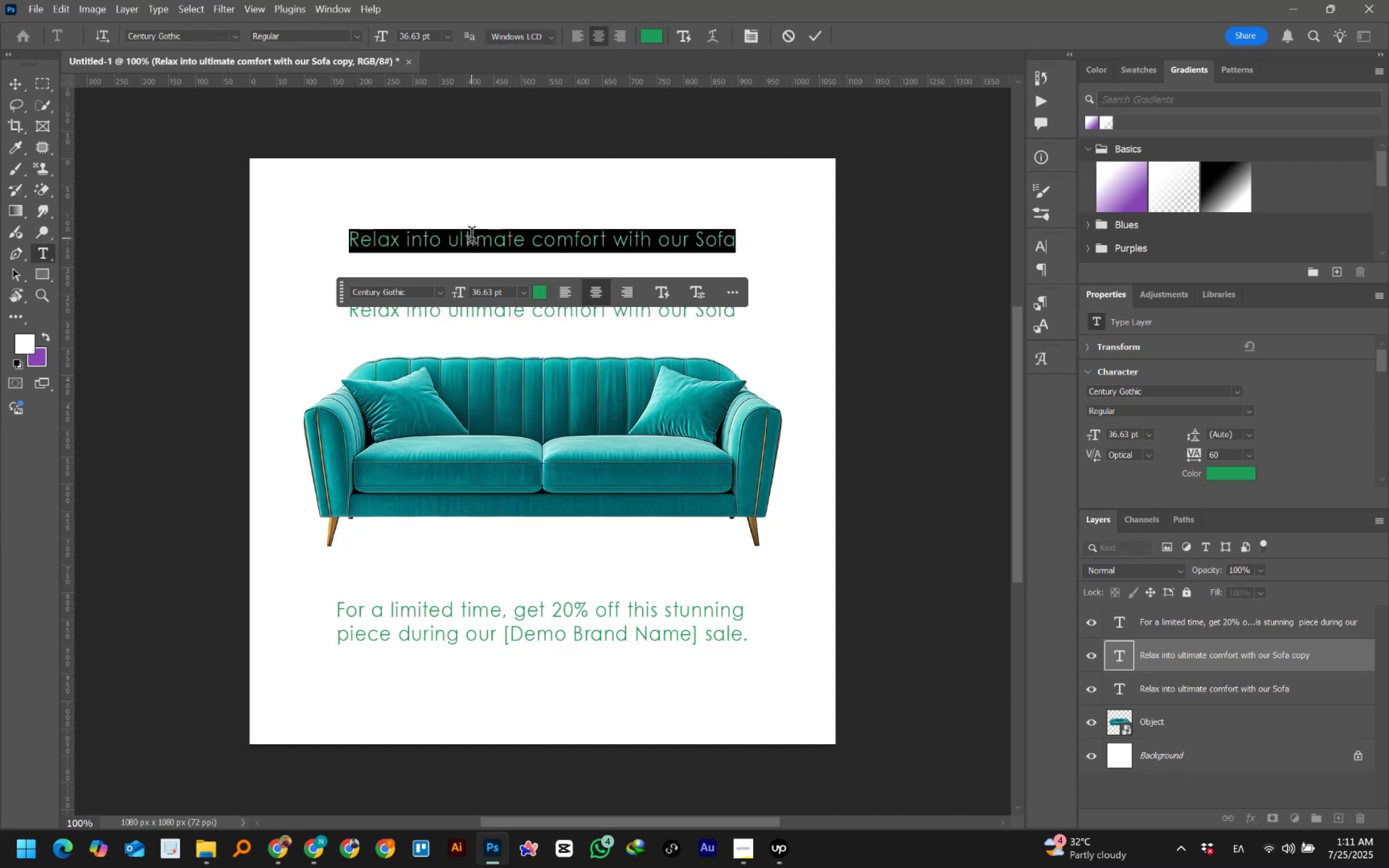 
hold_key(key=ShiftLeft, duration=1.5)
 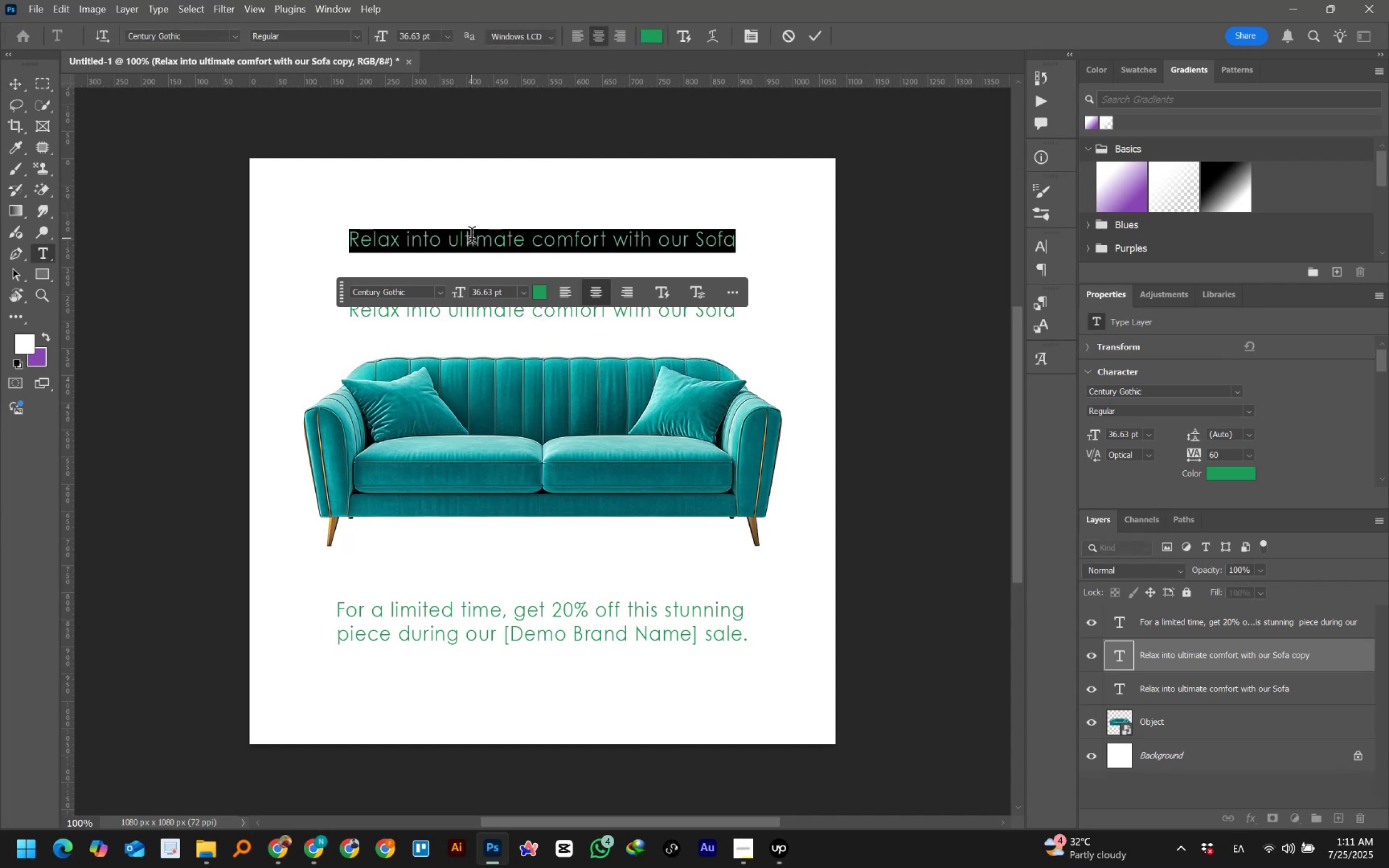 
type(Sa)
 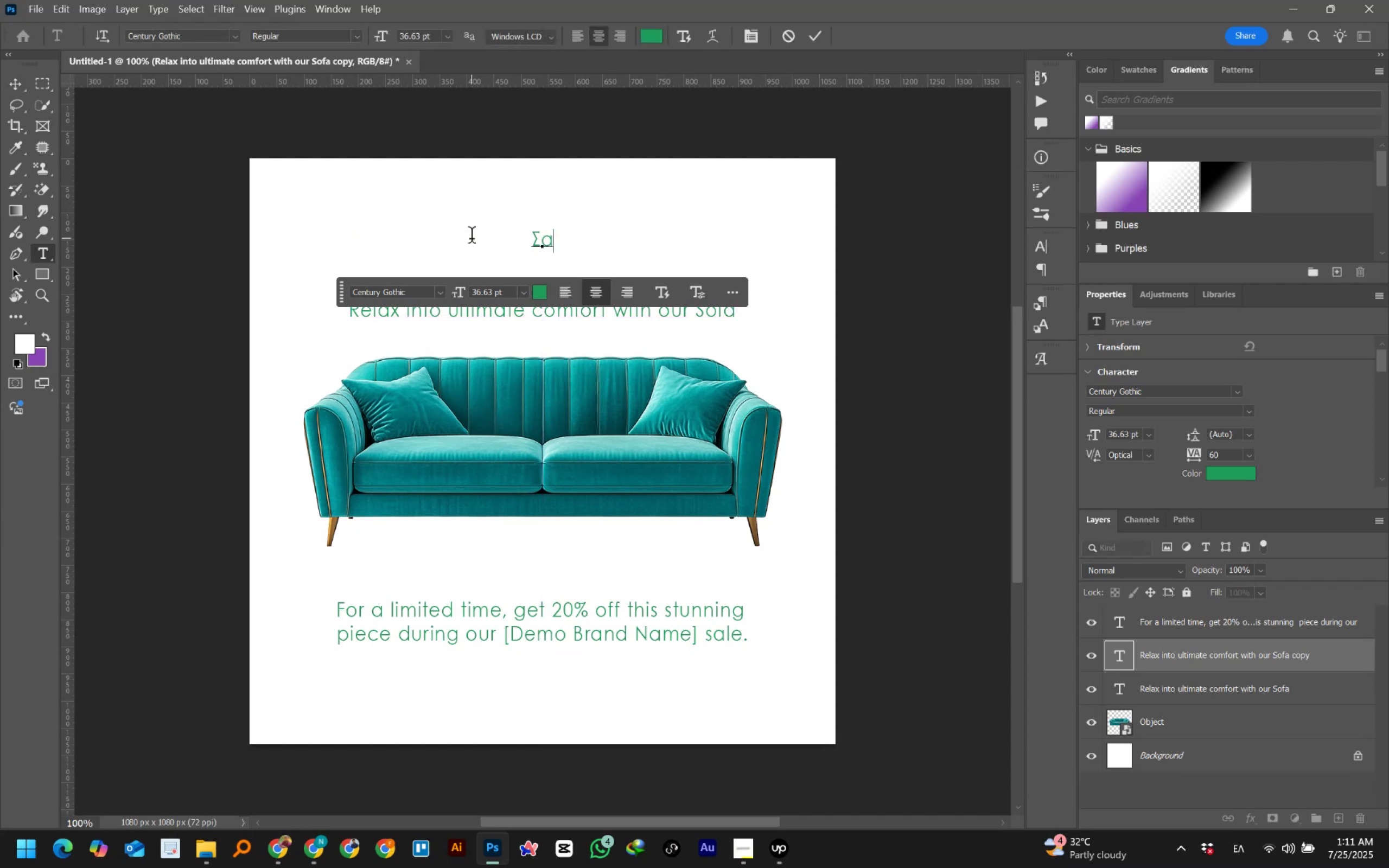 
type(le)
 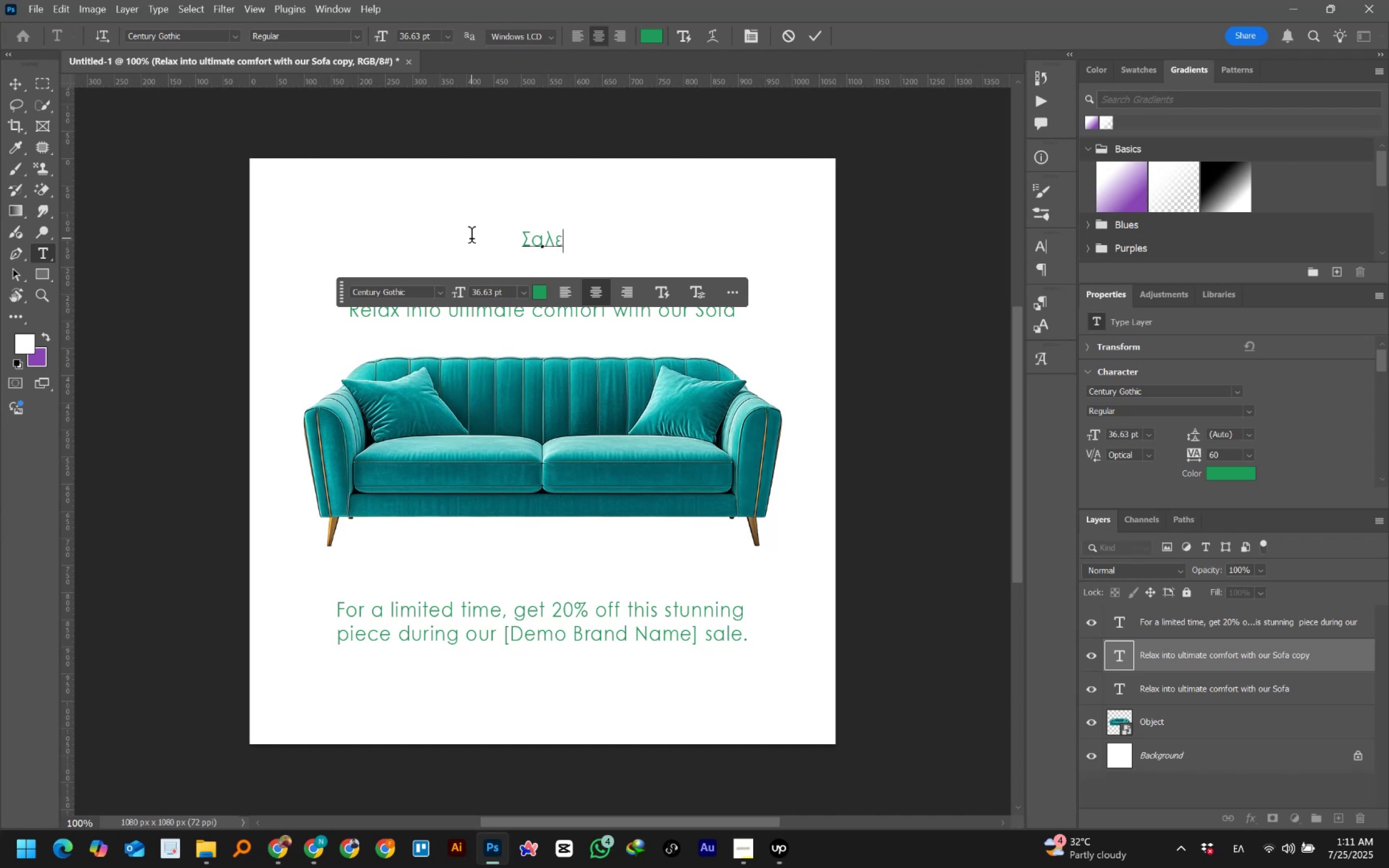 
key(Control+A)
 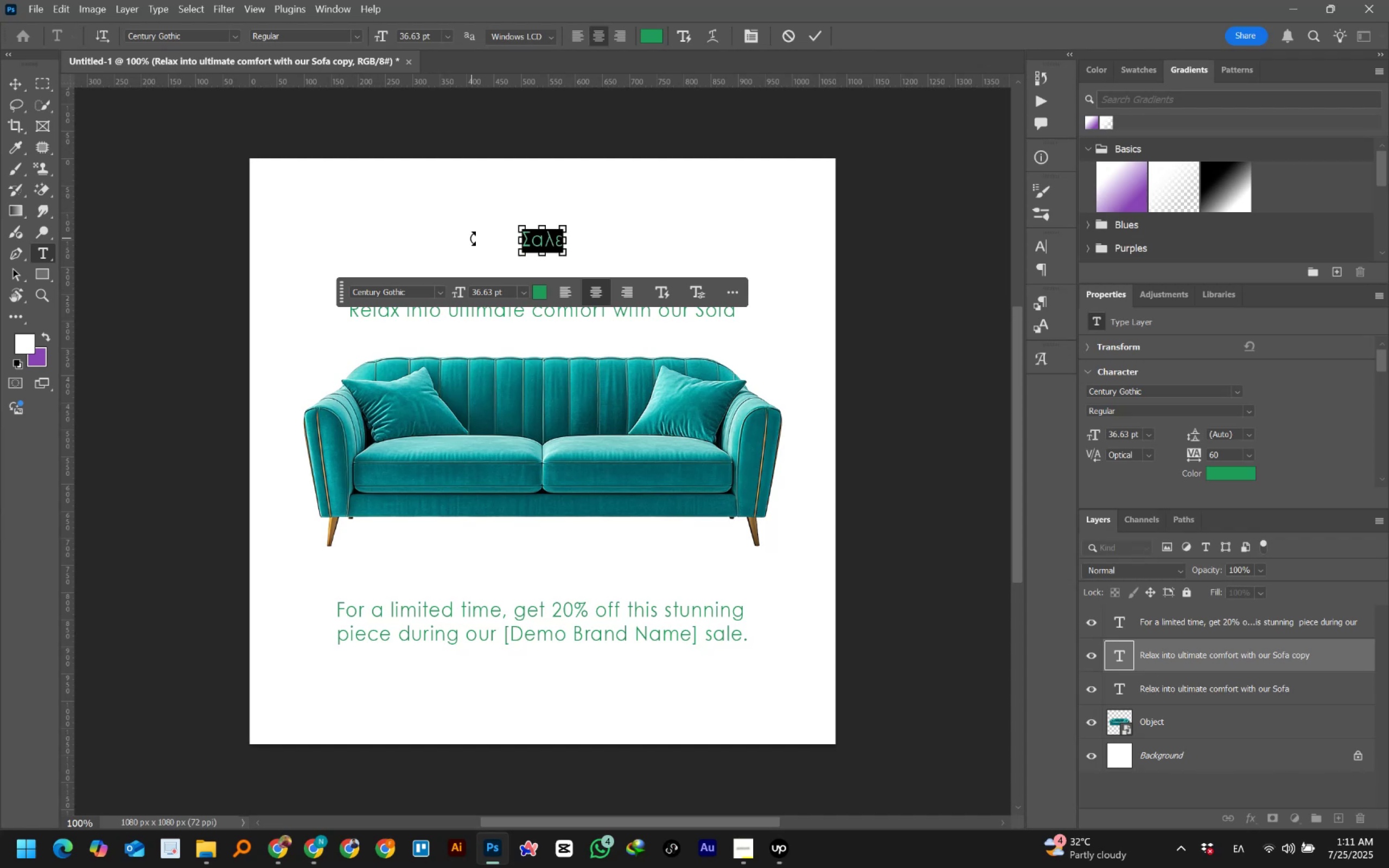 
hold_key(key=AltLeft, duration=0.32)
 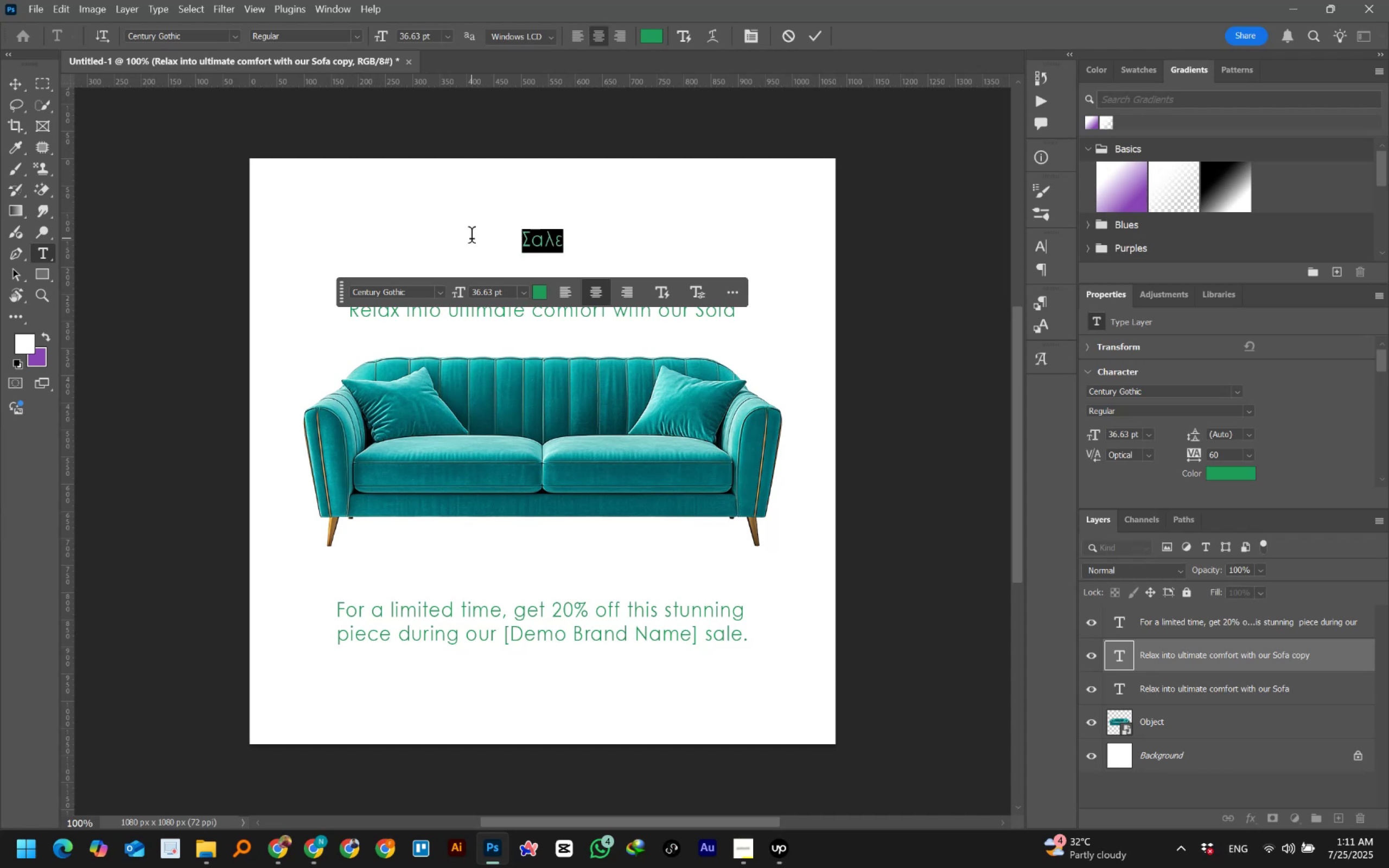 
type(Sale 10% OFF2)
 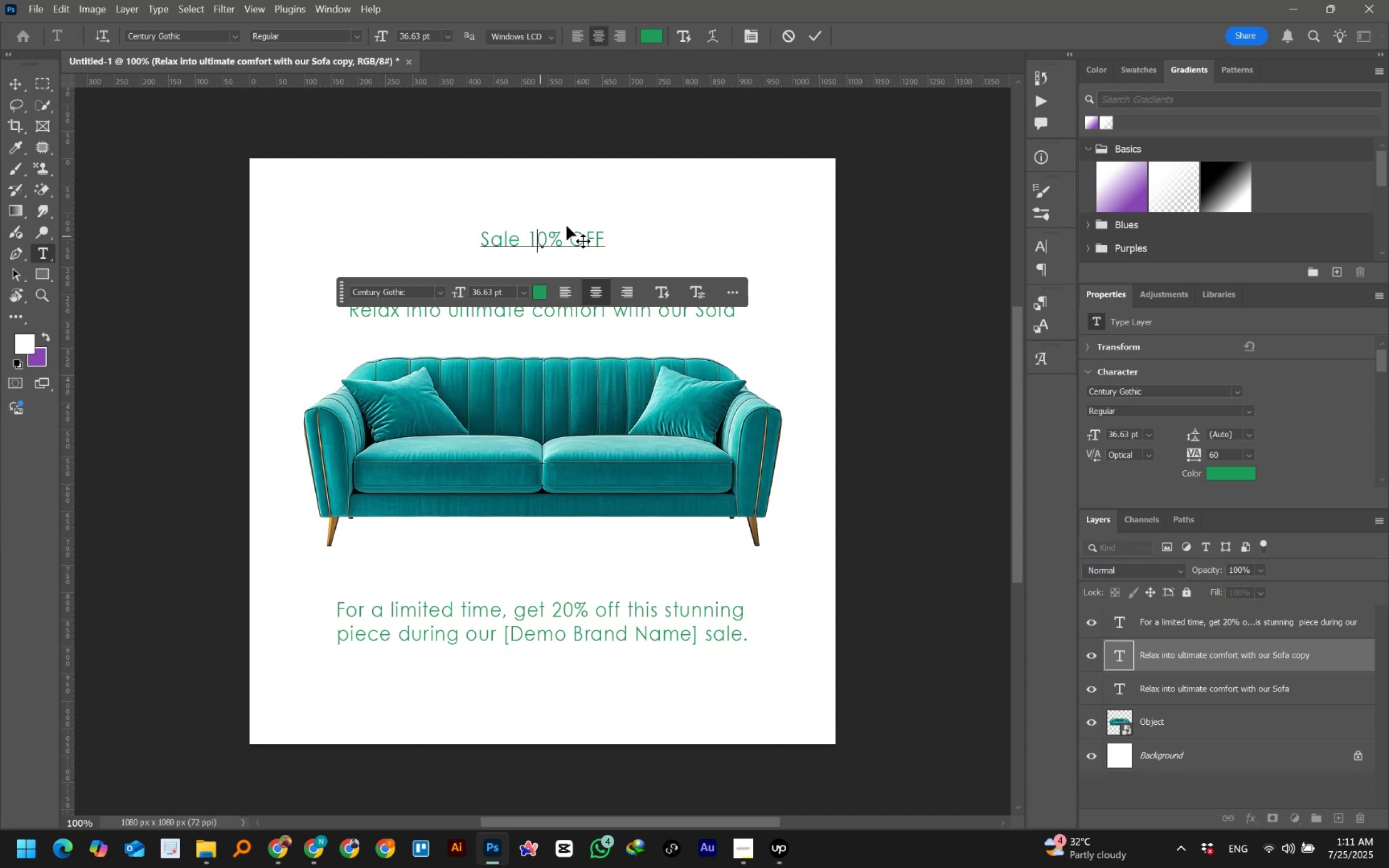 
 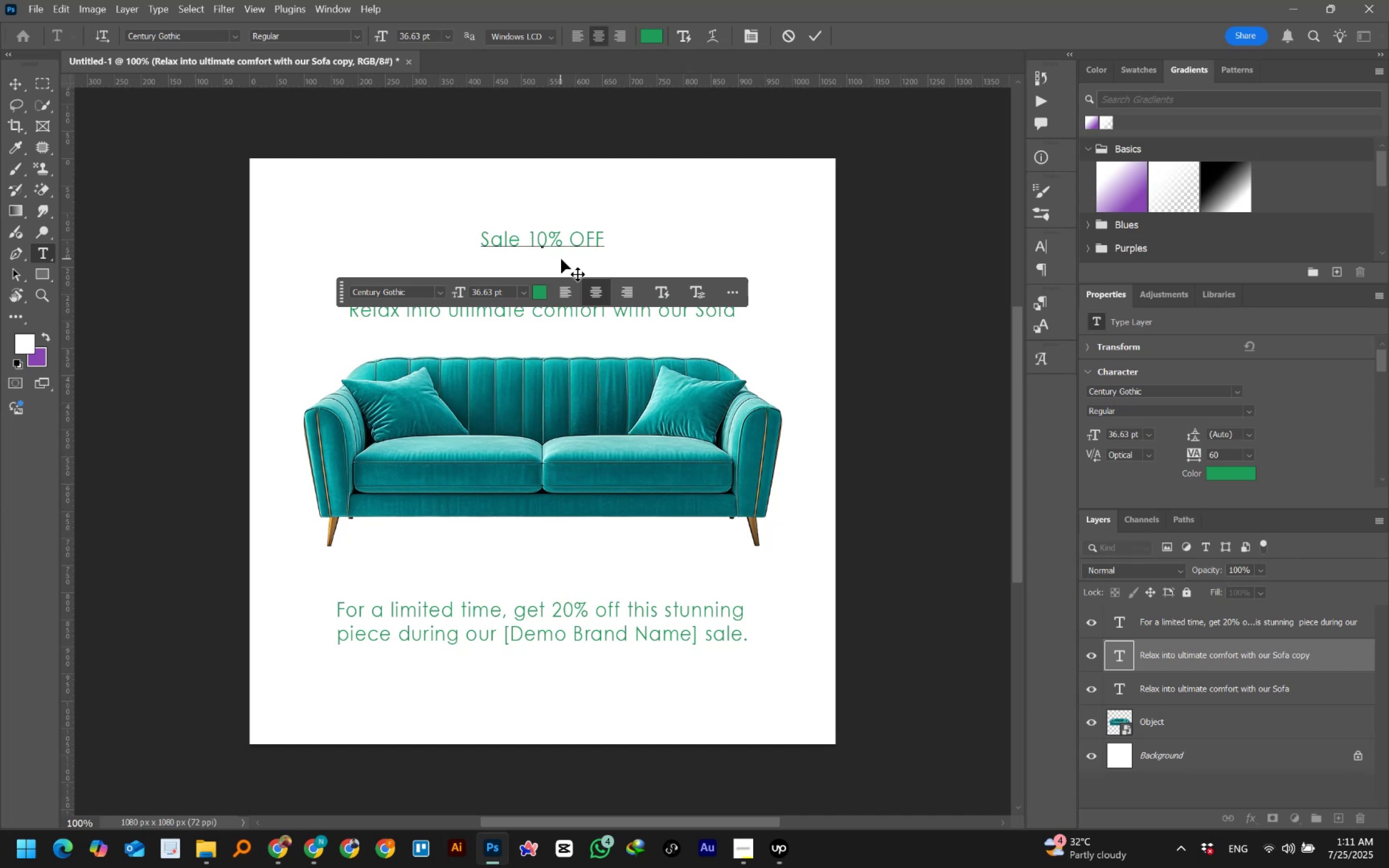 
left_click_drag(start_coordinate=[538, 239], to_coordinate=[527, 241])
 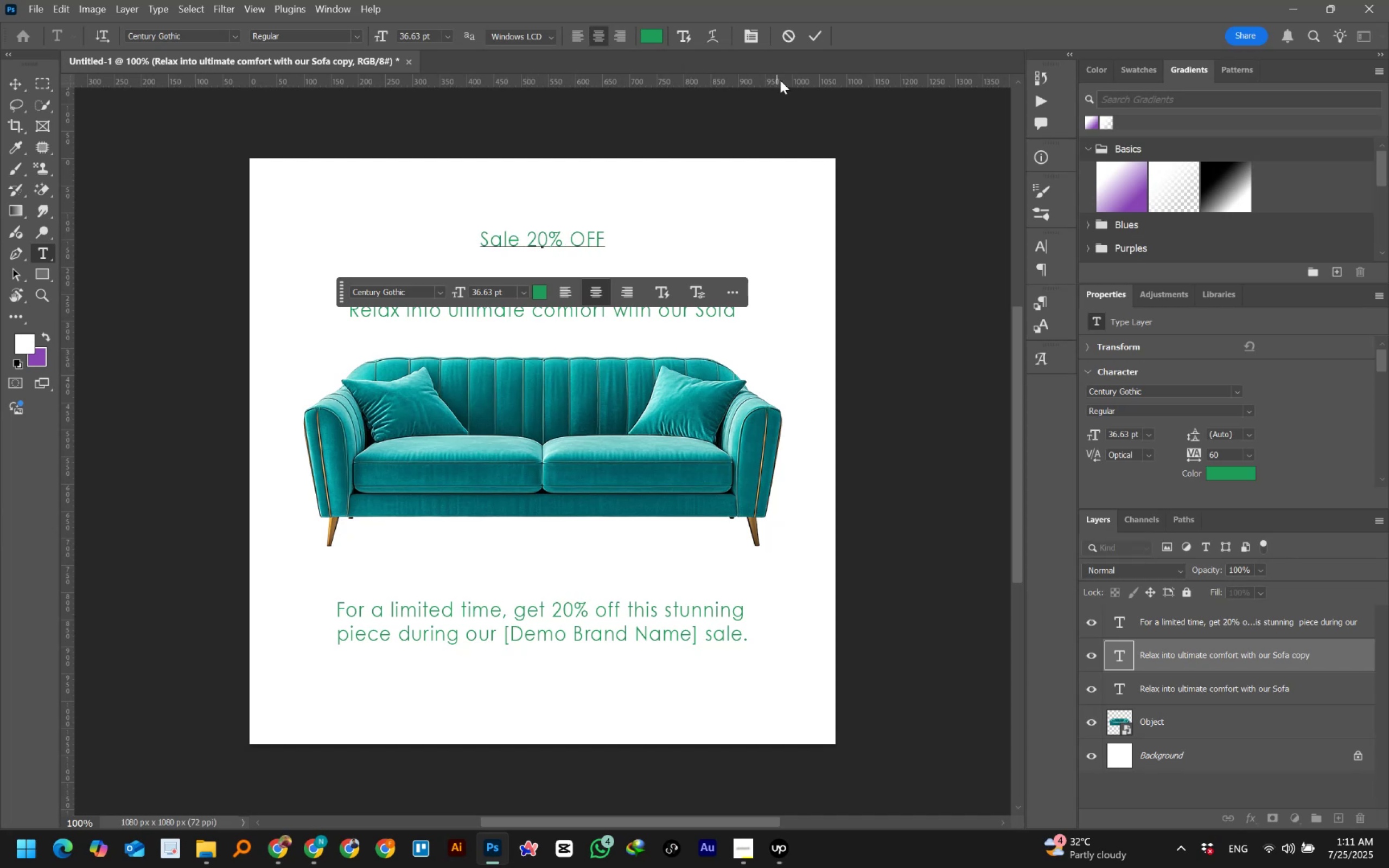 
left_click([819, 35])
 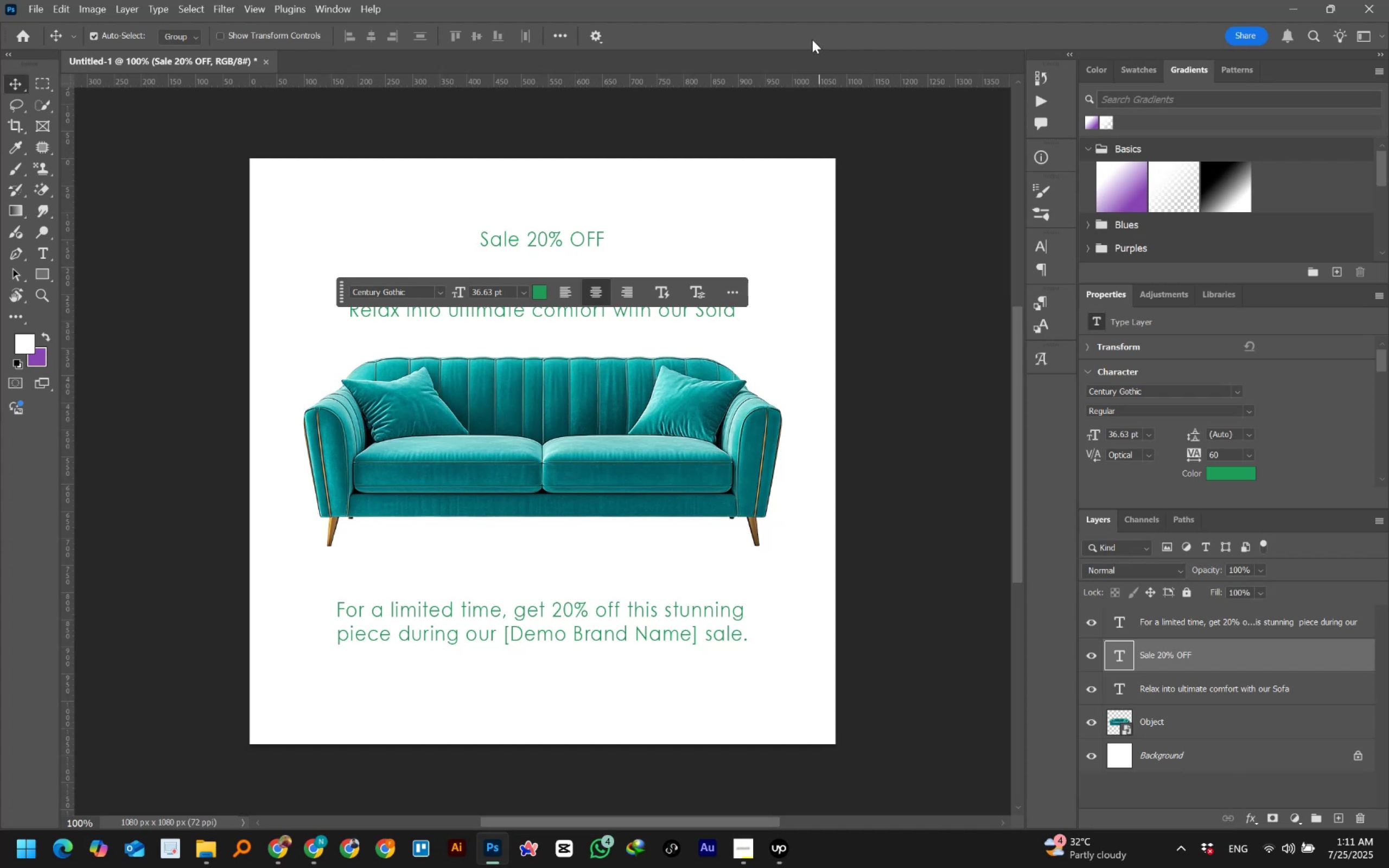 
wait(29.8)
 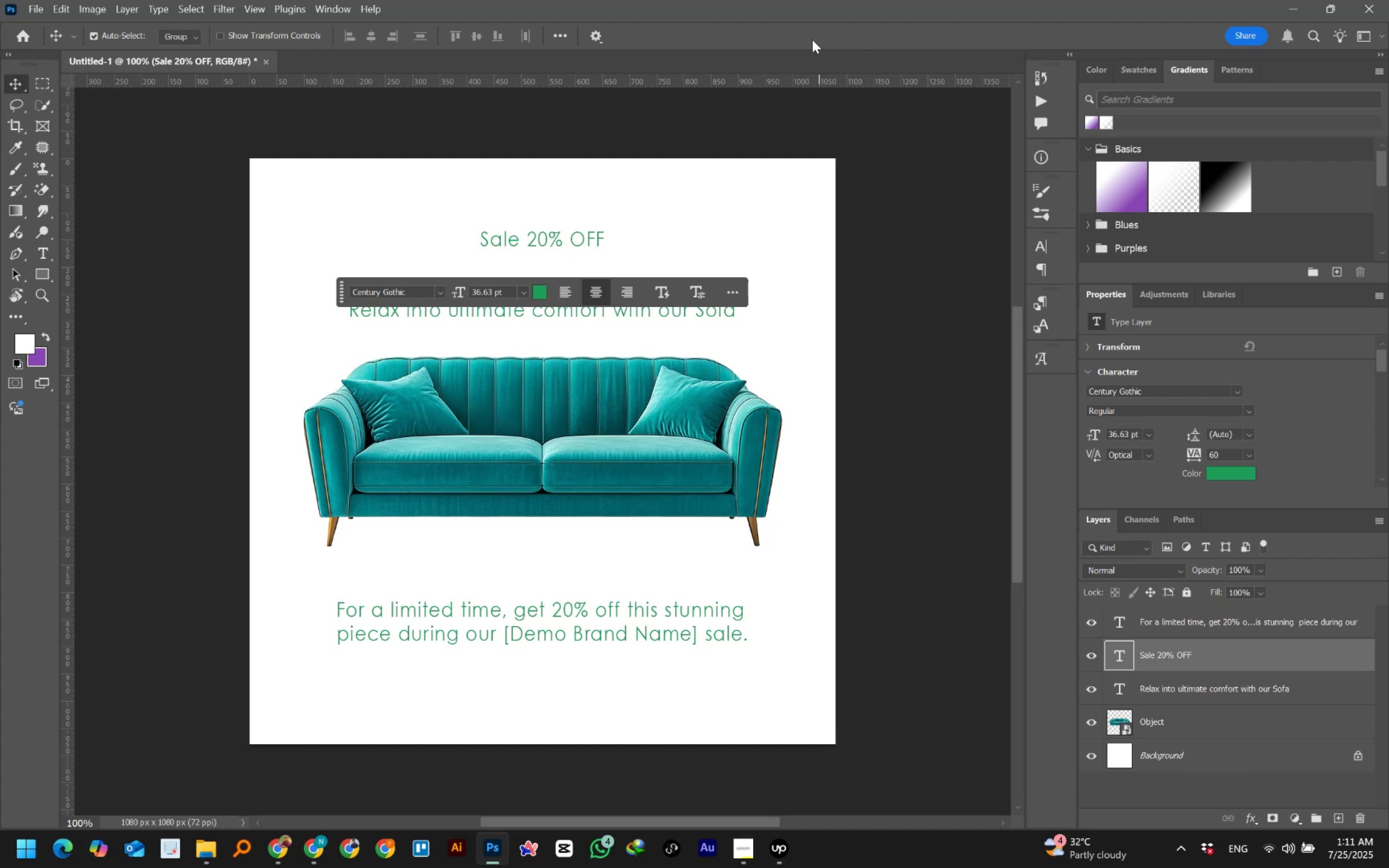 
left_click([887, 291])
 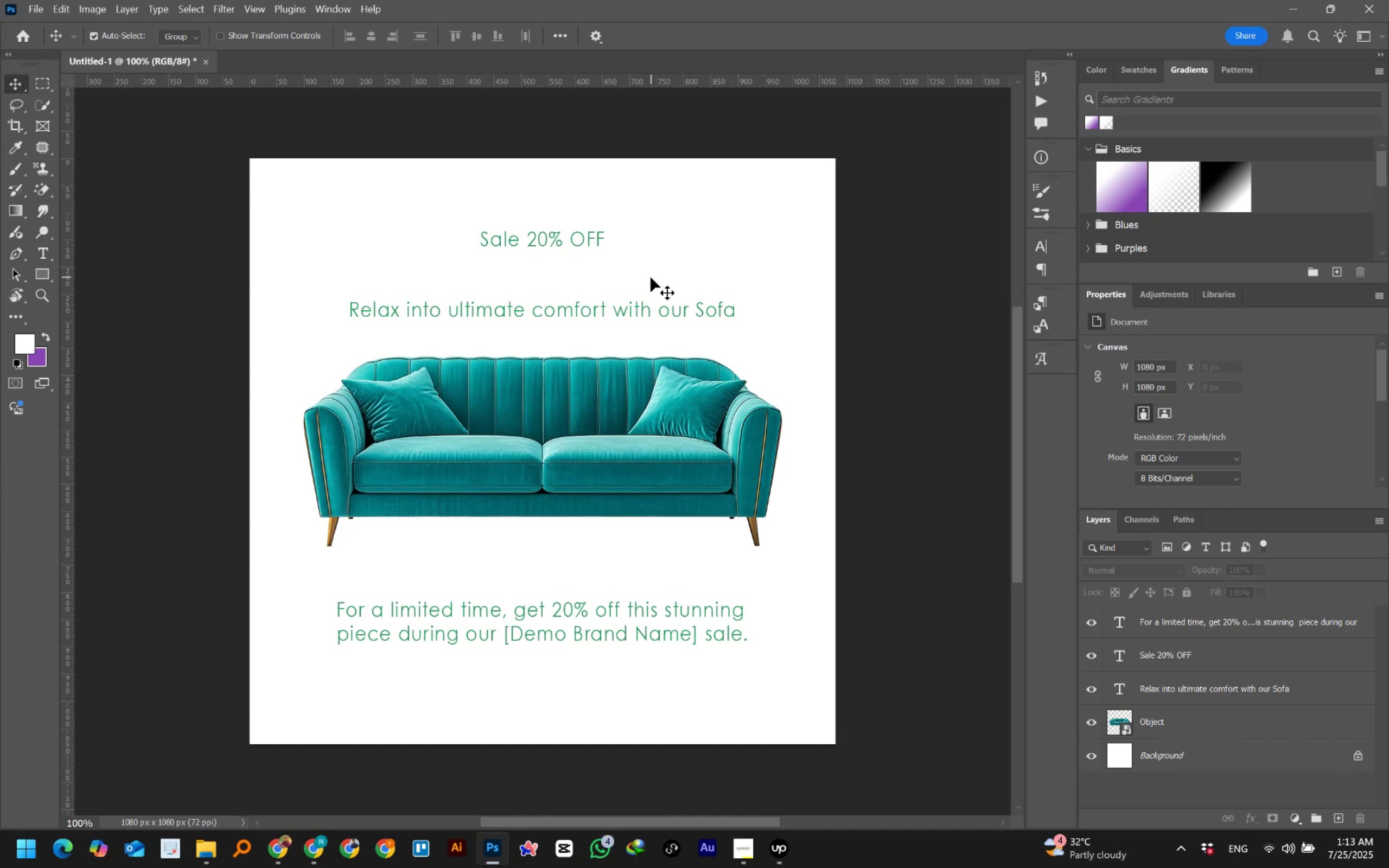 
wait(64.11)
 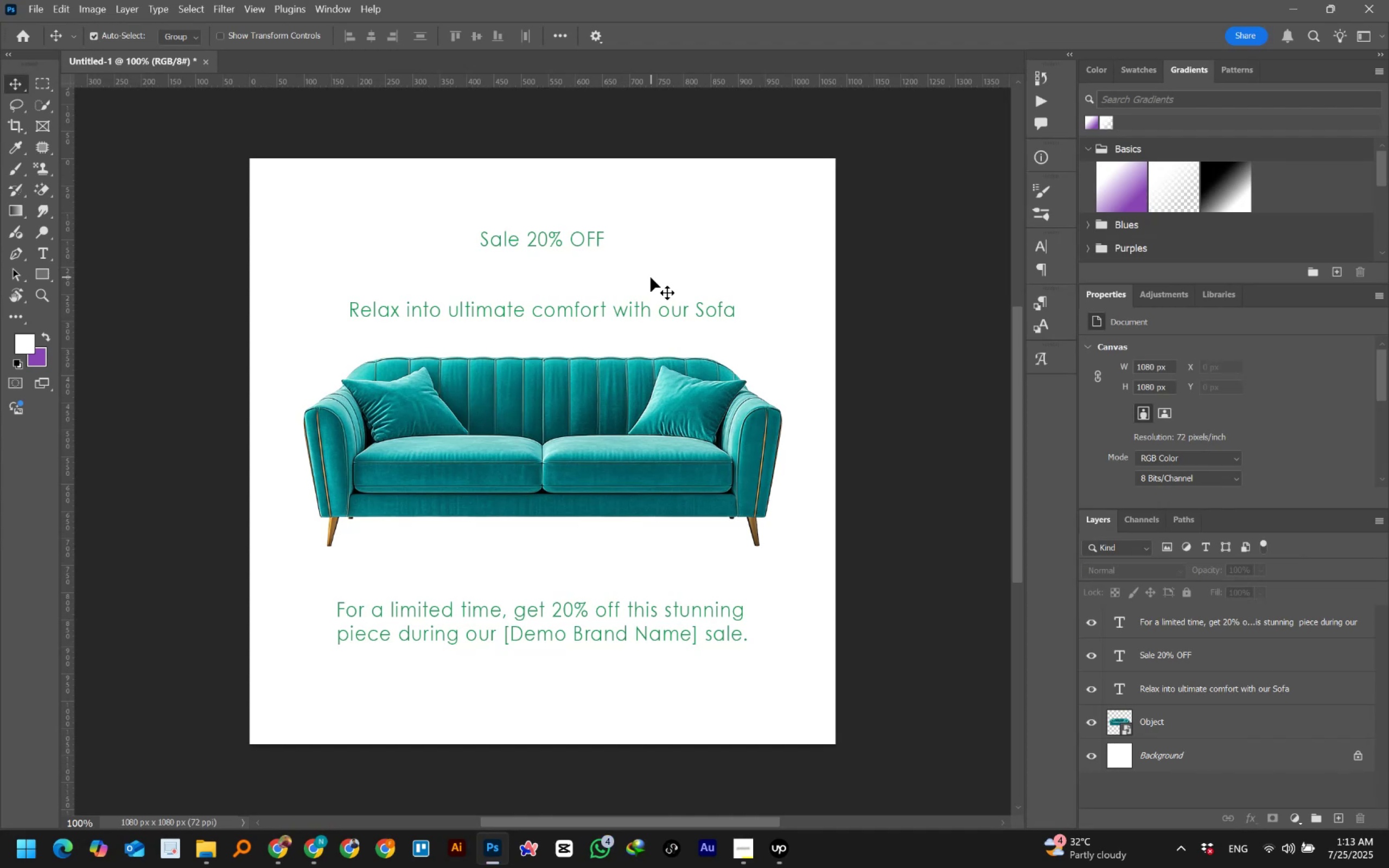 
left_click([772, 852])
 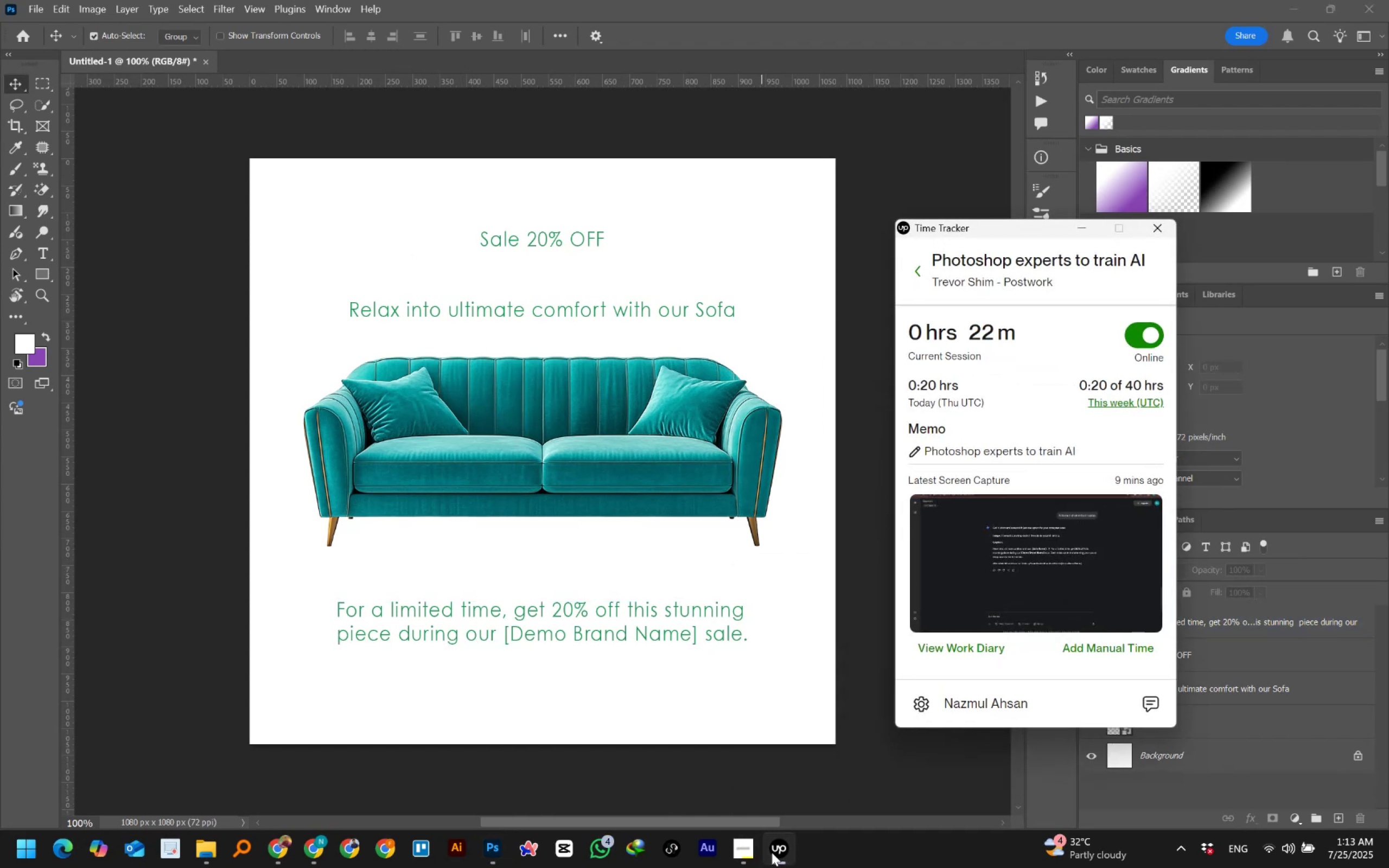 
left_click([772, 852])
 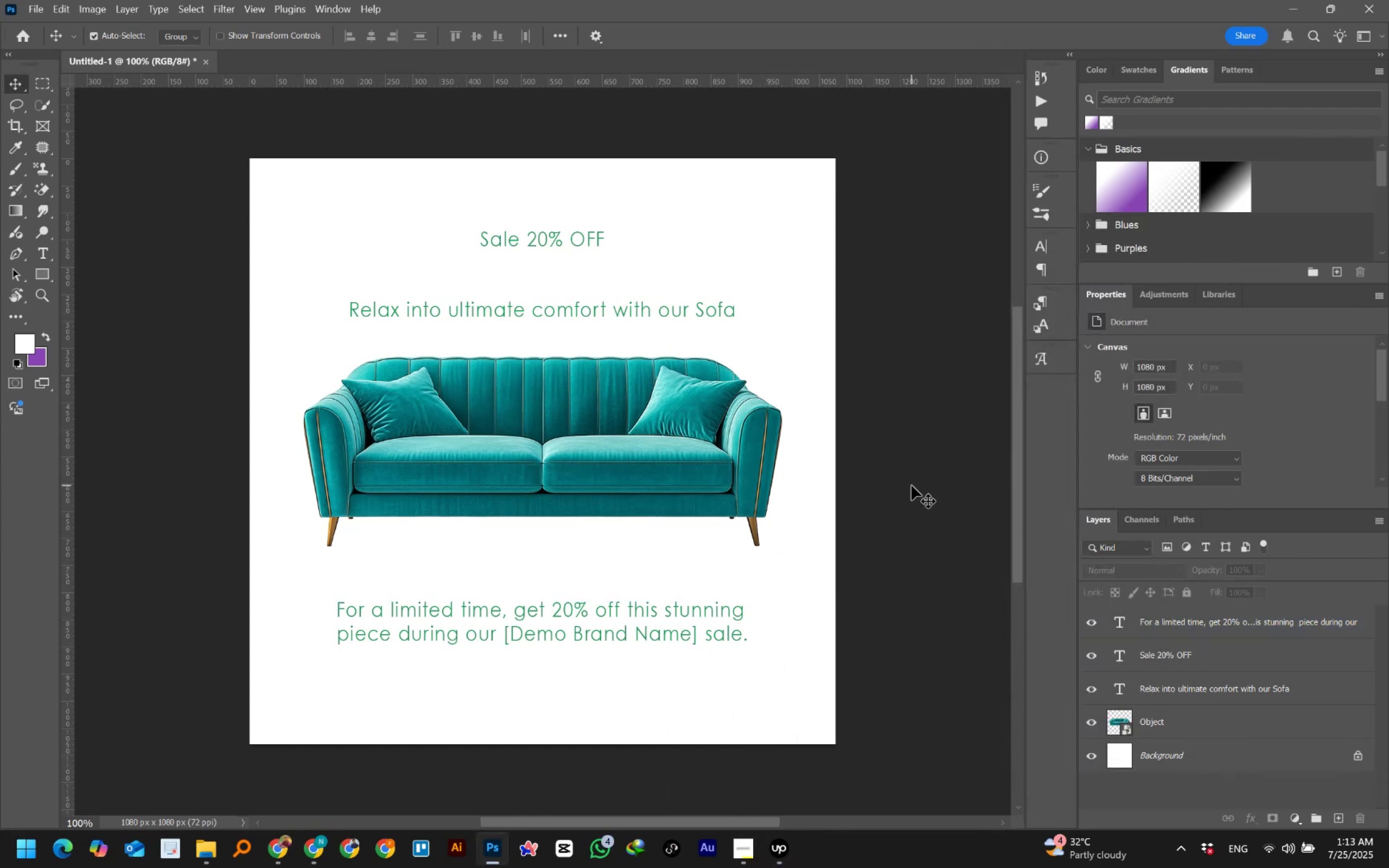 
left_click([912, 486])
 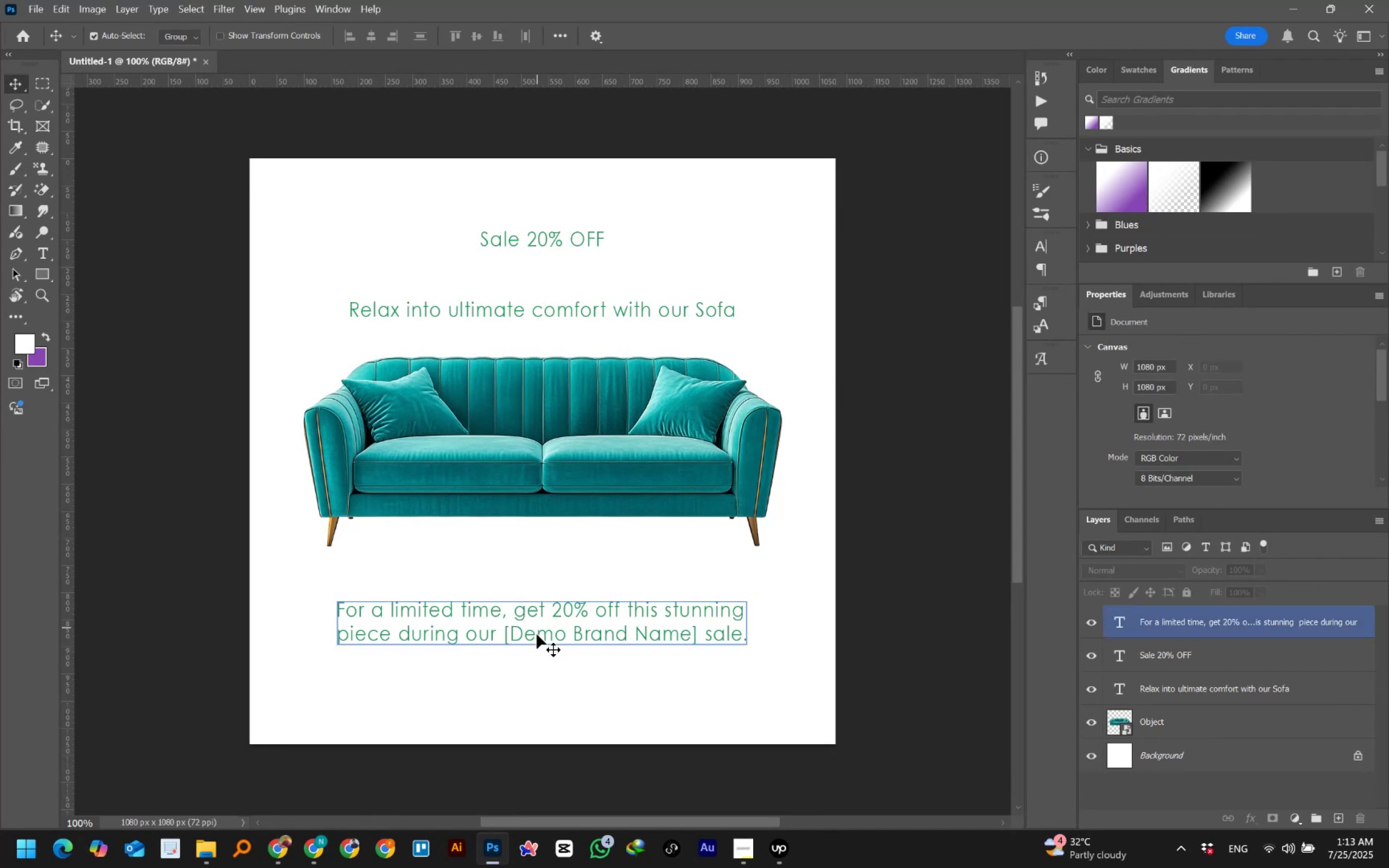 
double_click([497, 633])
 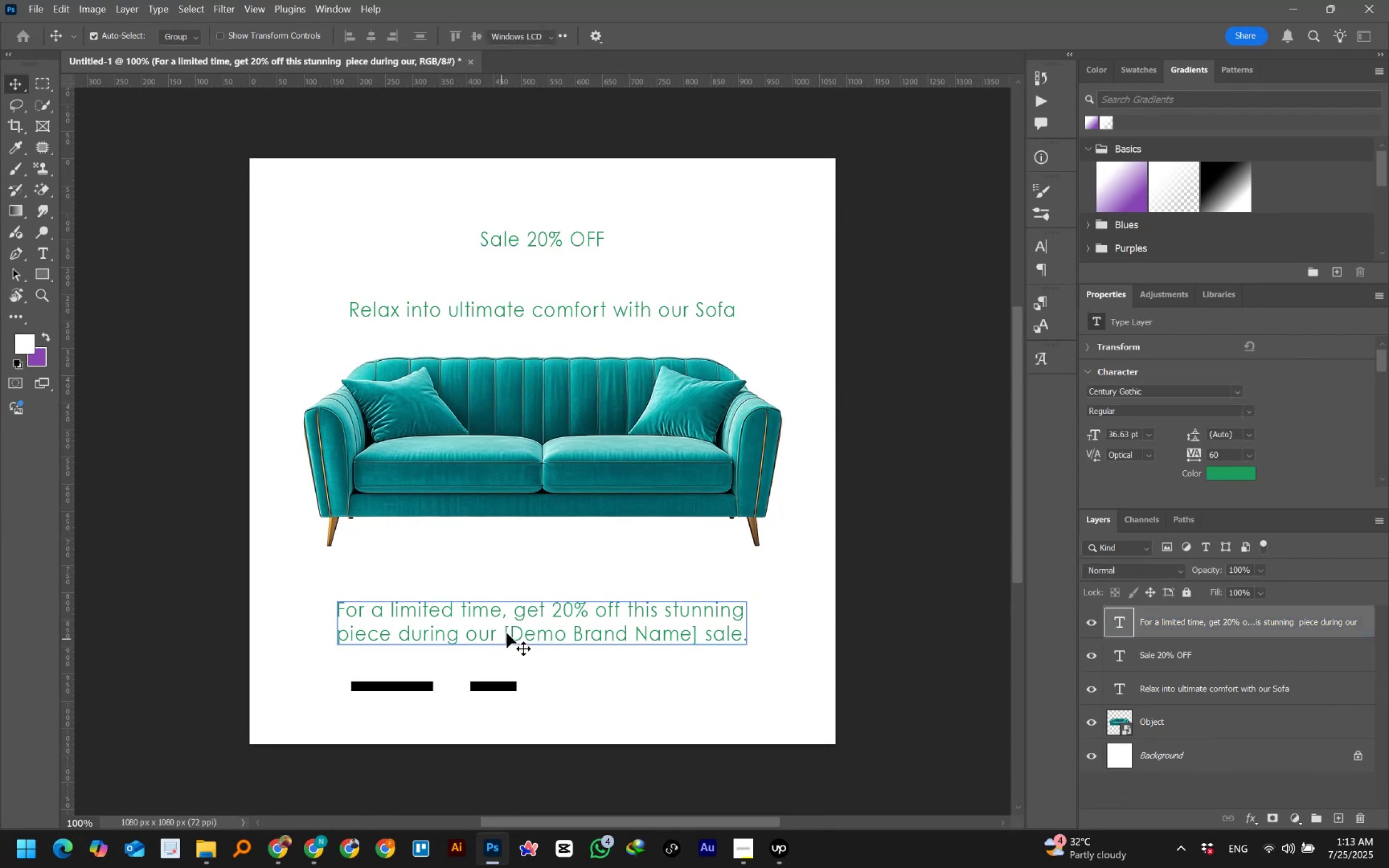 
left_click_drag(start_coordinate=[506, 631], to_coordinate=[700, 633])
 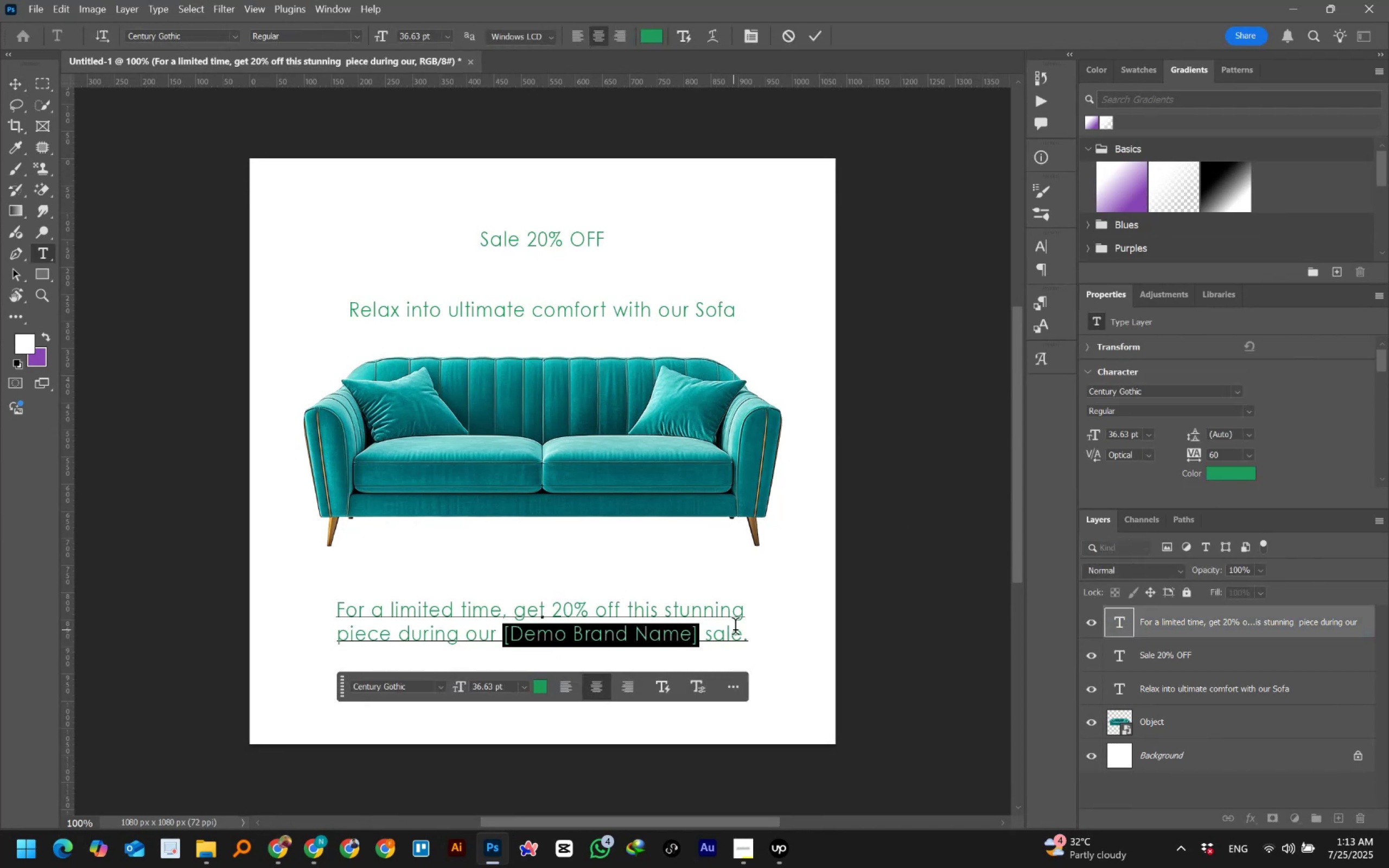 
type(flash)
 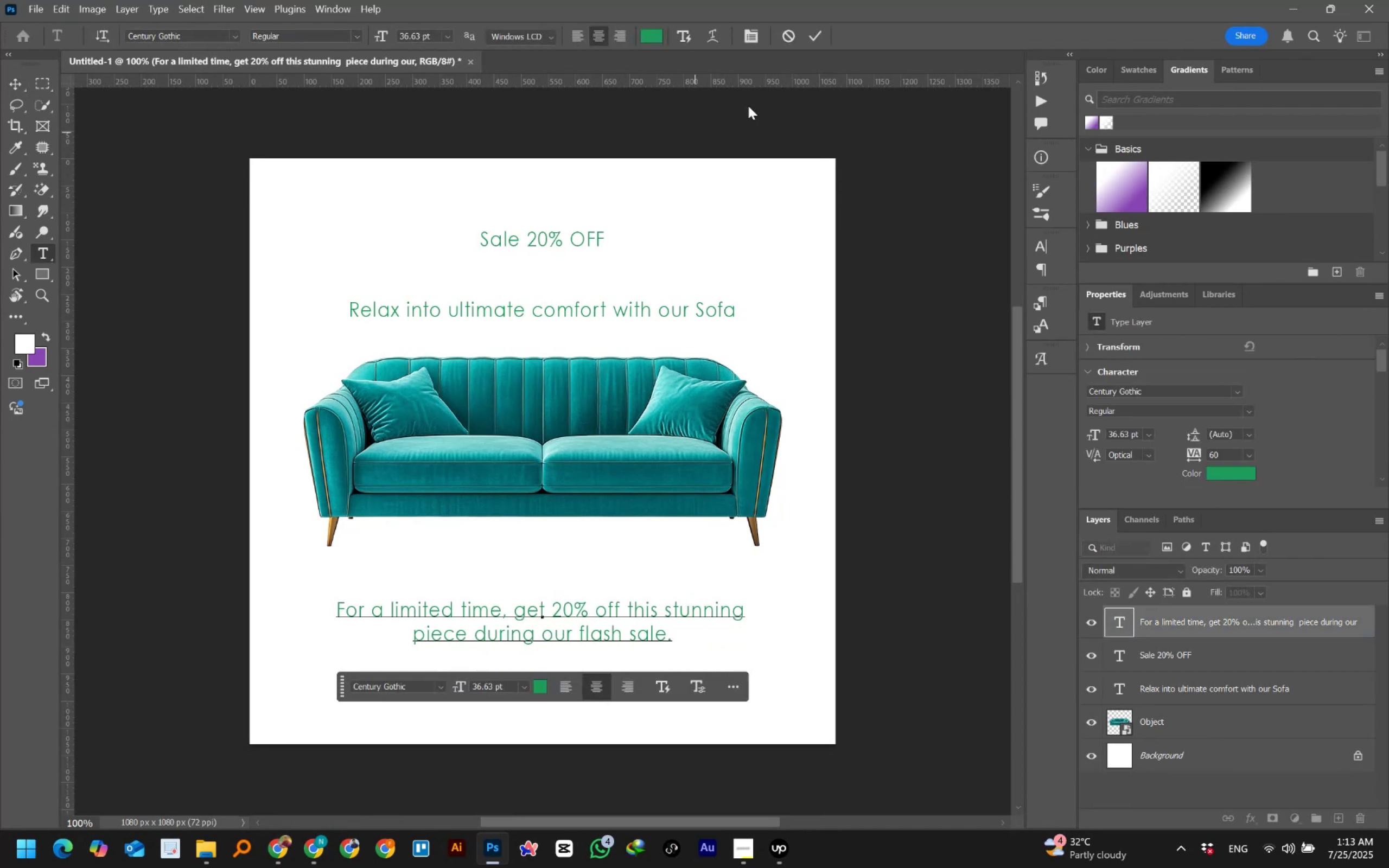 
left_click([817, 32])
 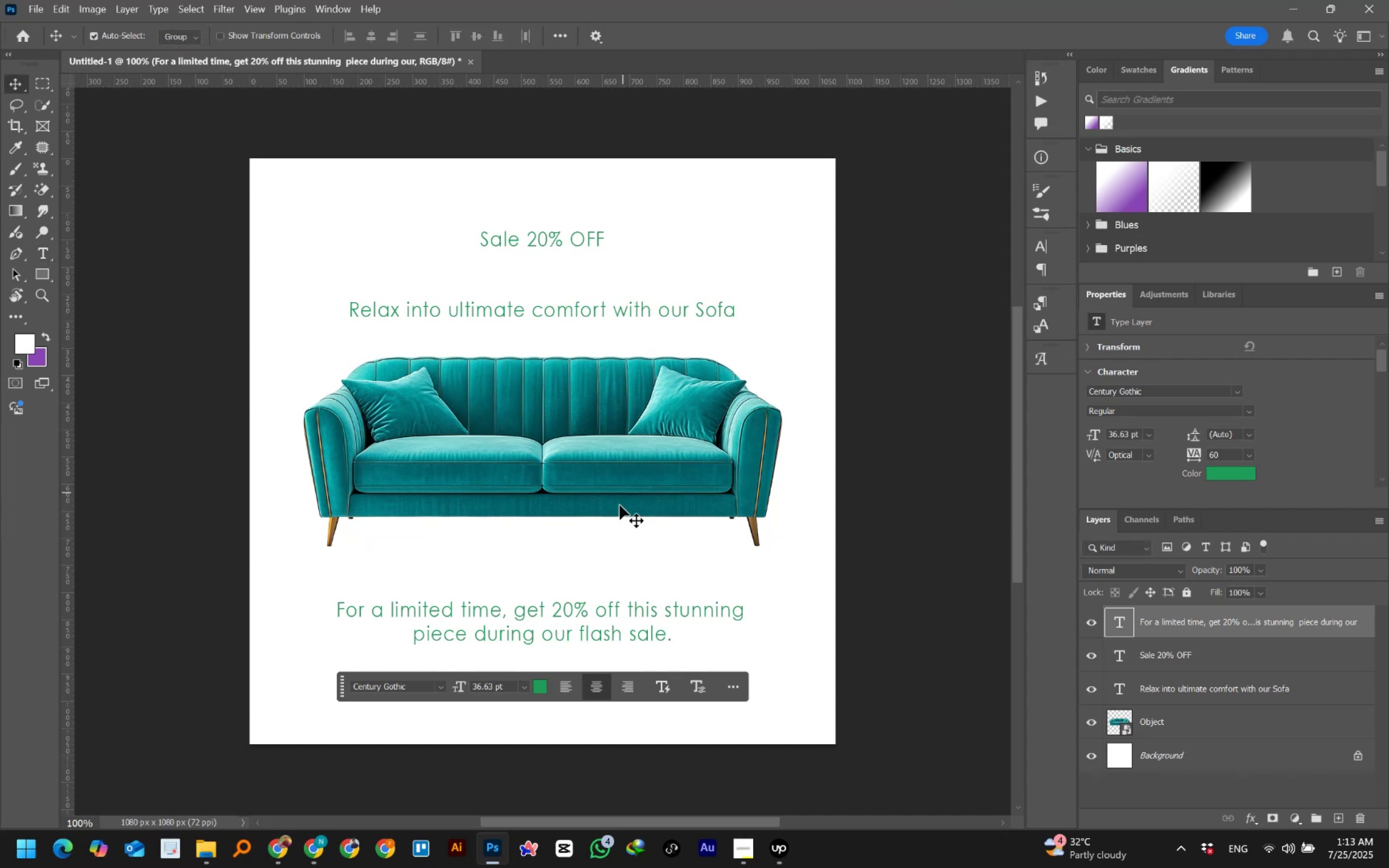 
left_click_drag(start_coordinate=[595, 616], to_coordinate=[595, 605])
 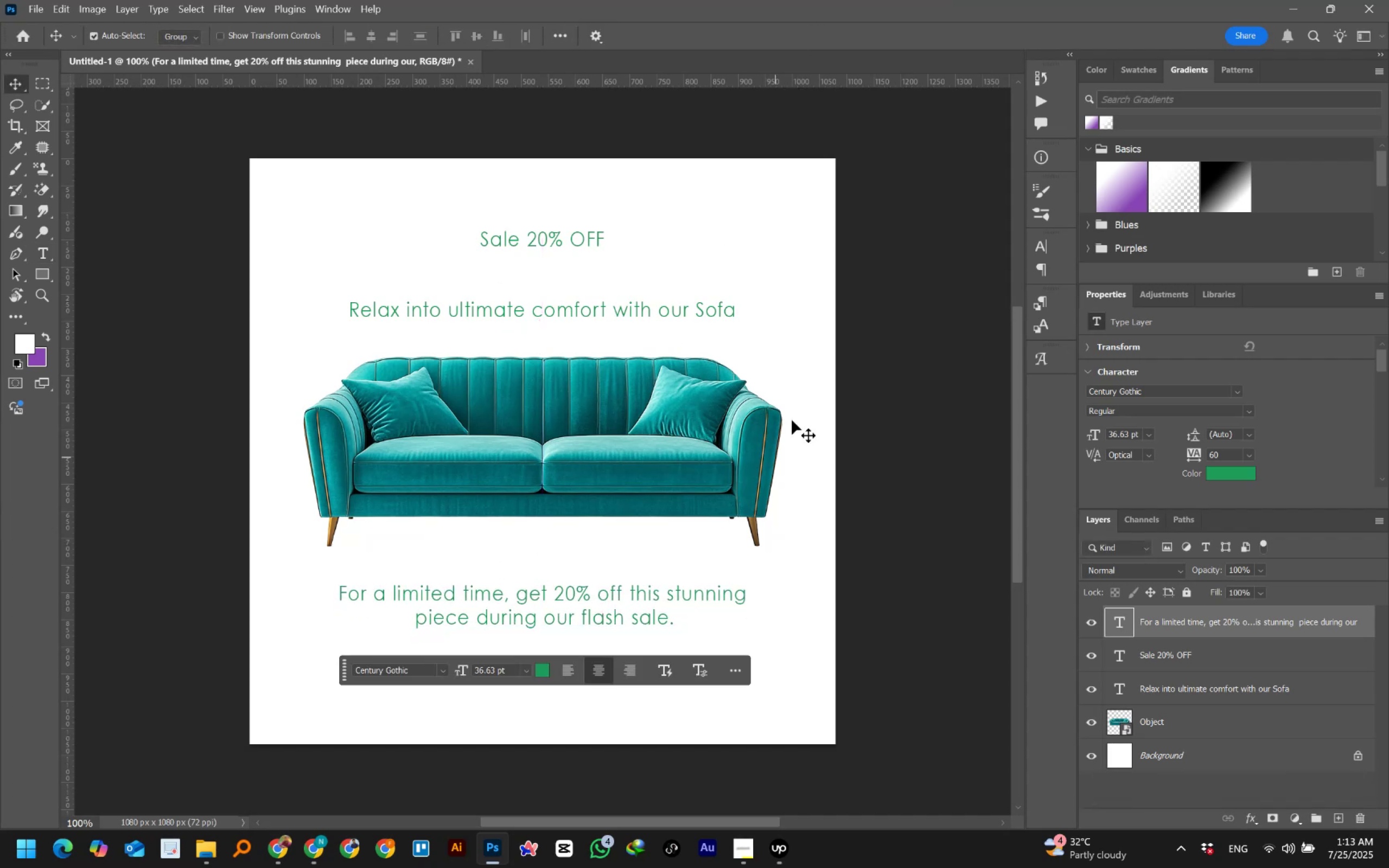 
left_click([955, 375])
 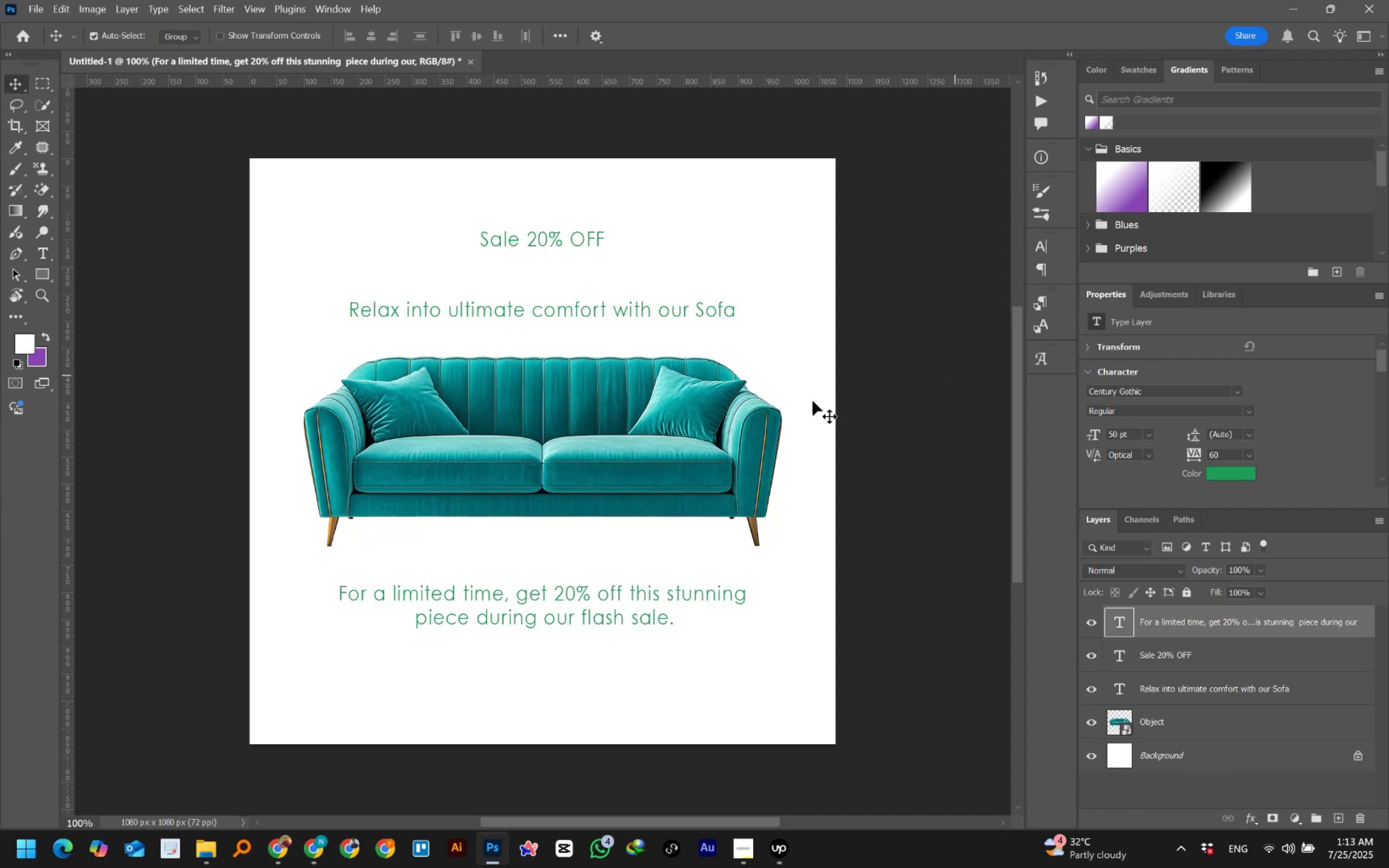 
left_click([580, 448])
 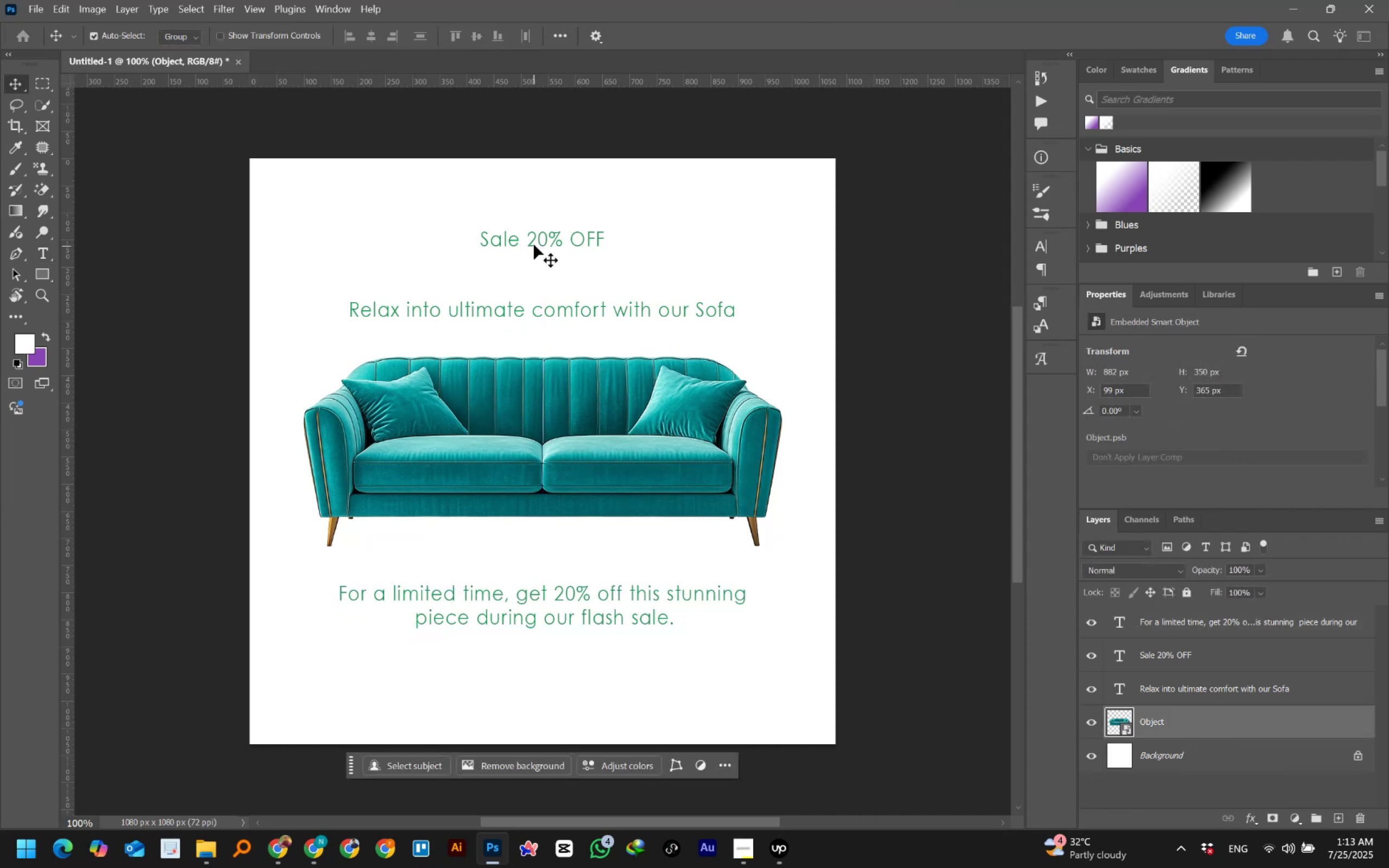 
left_click([534, 240])
 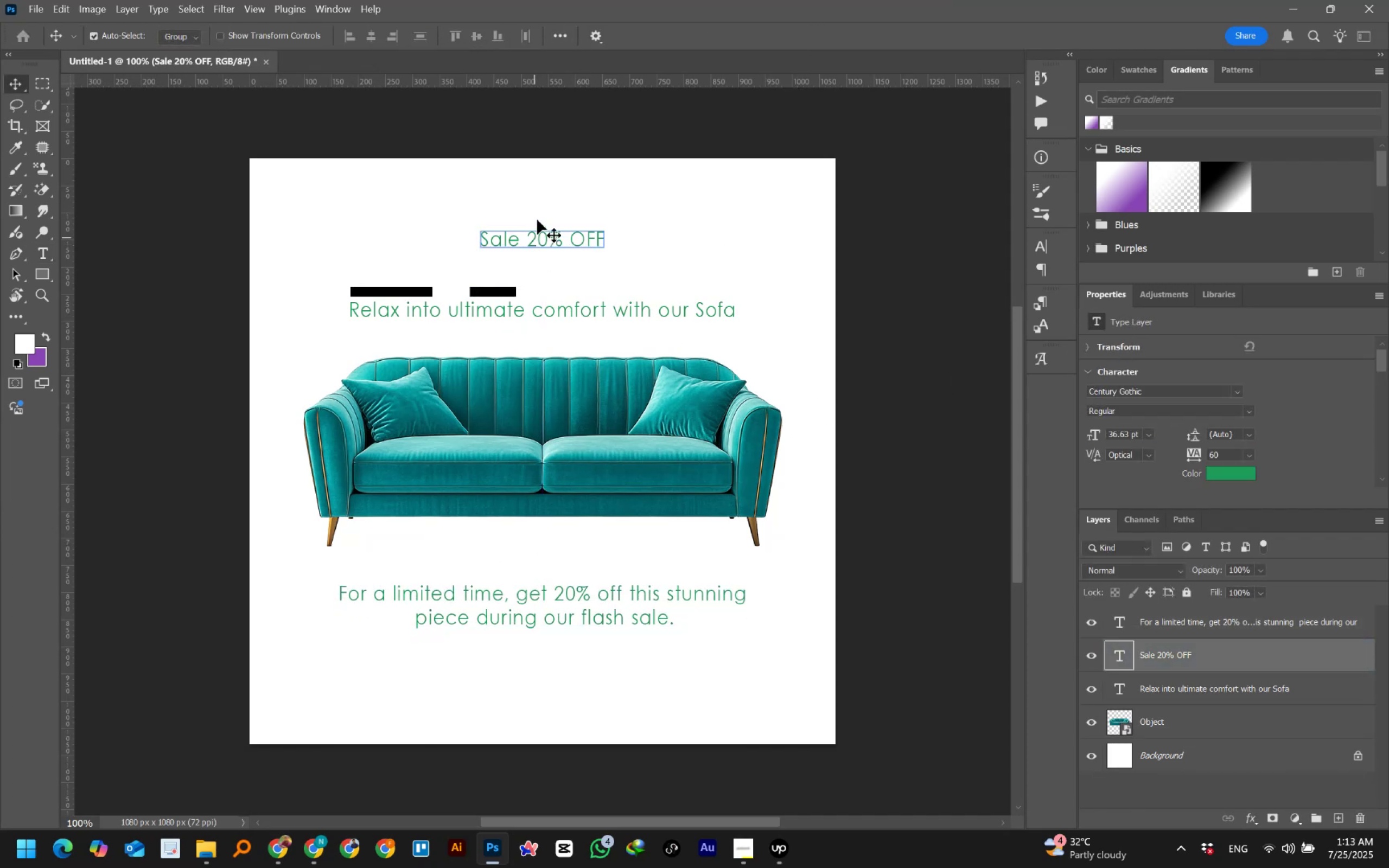 
double_click([537, 236])
 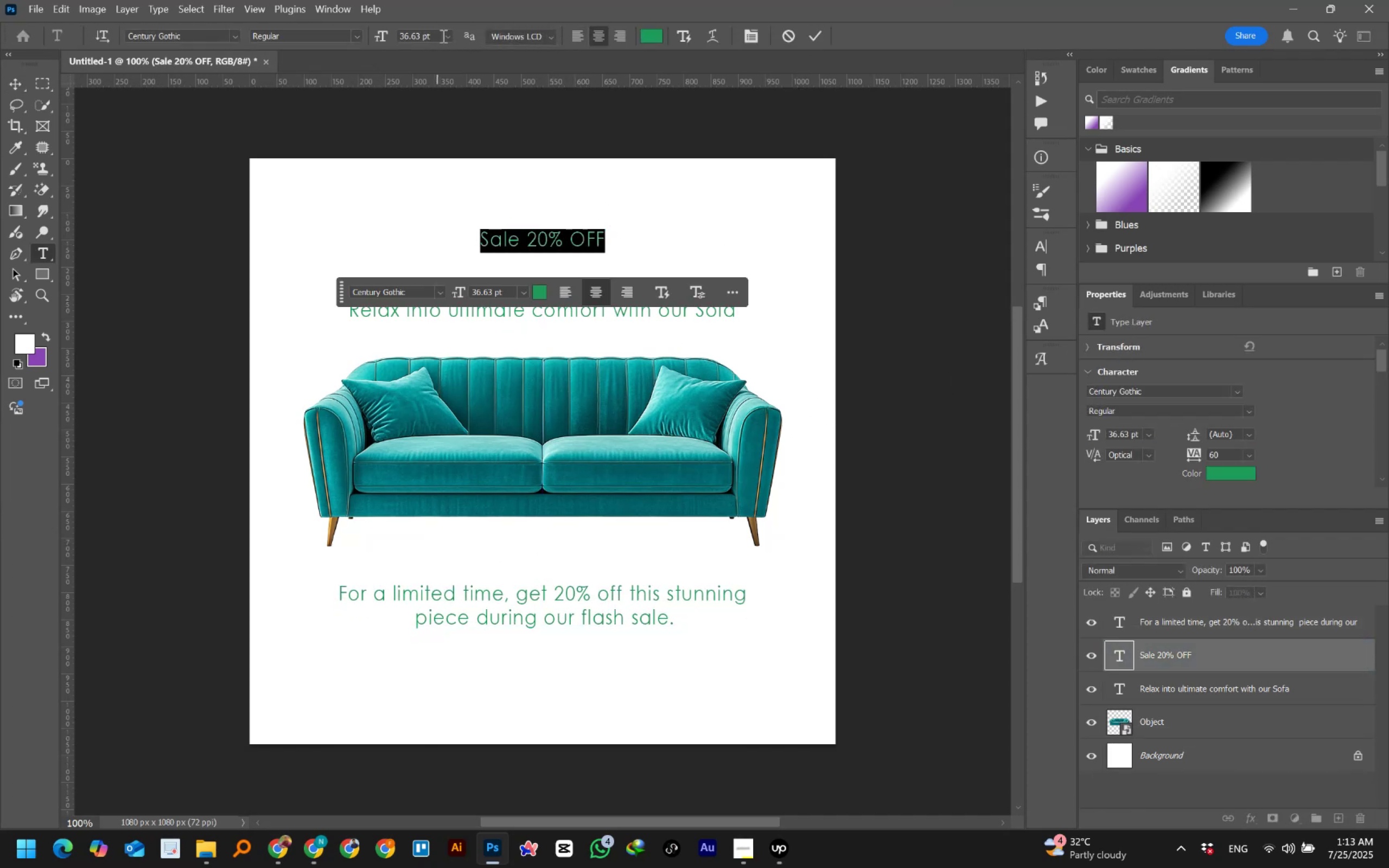 
double_click([453, 36])
 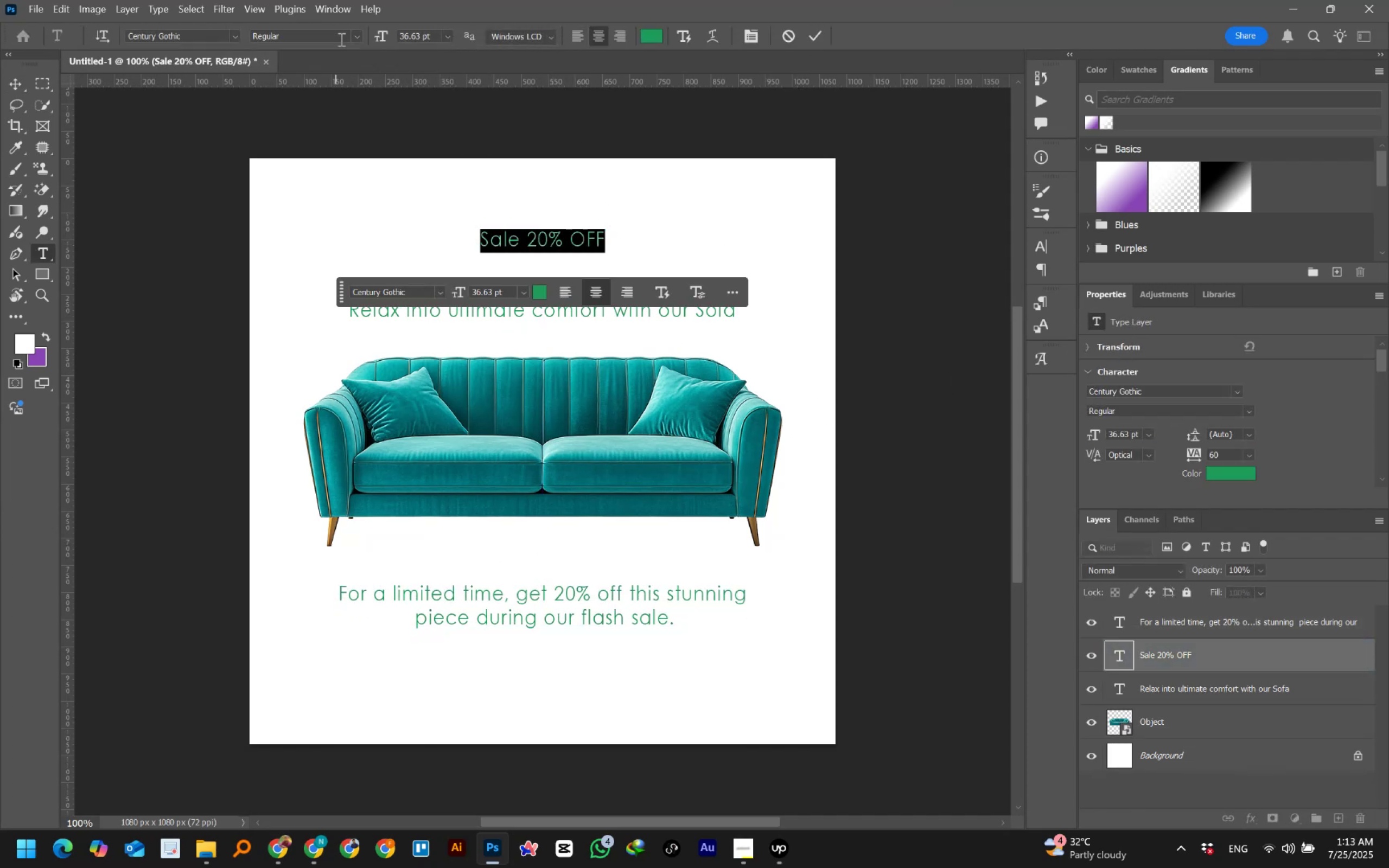 
left_click([357, 36])
 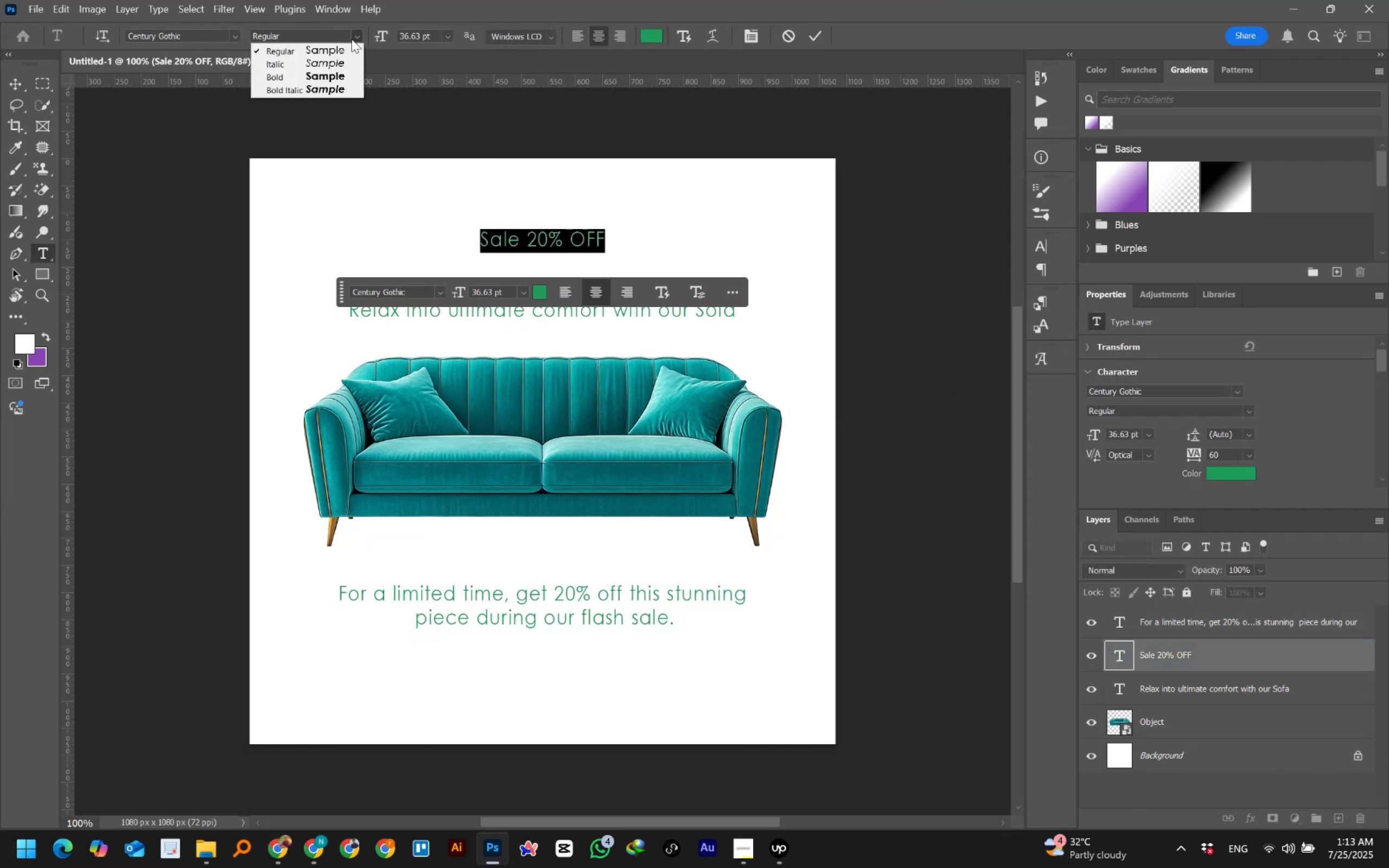 
left_click([299, 76])
 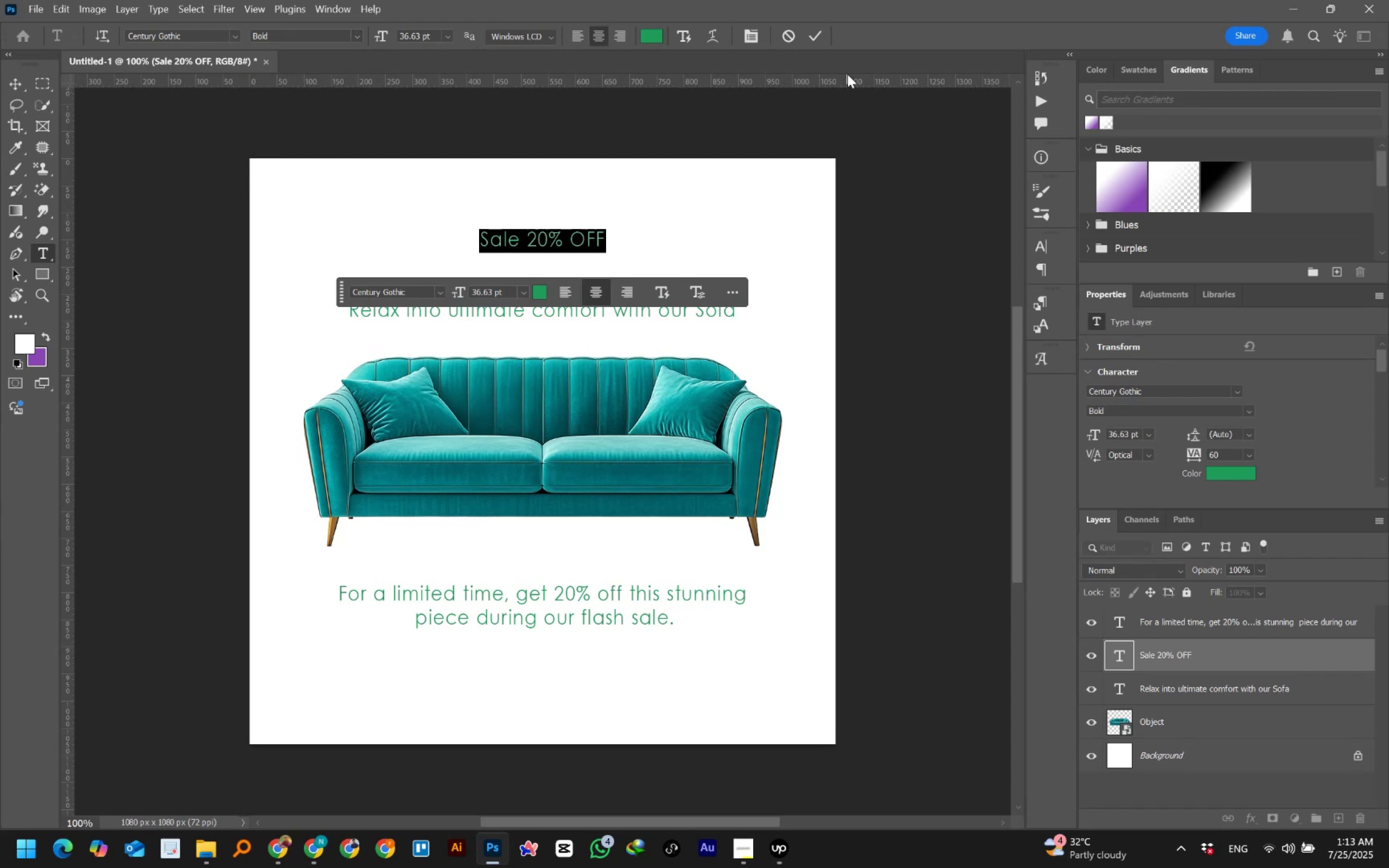 
left_click([808, 36])
 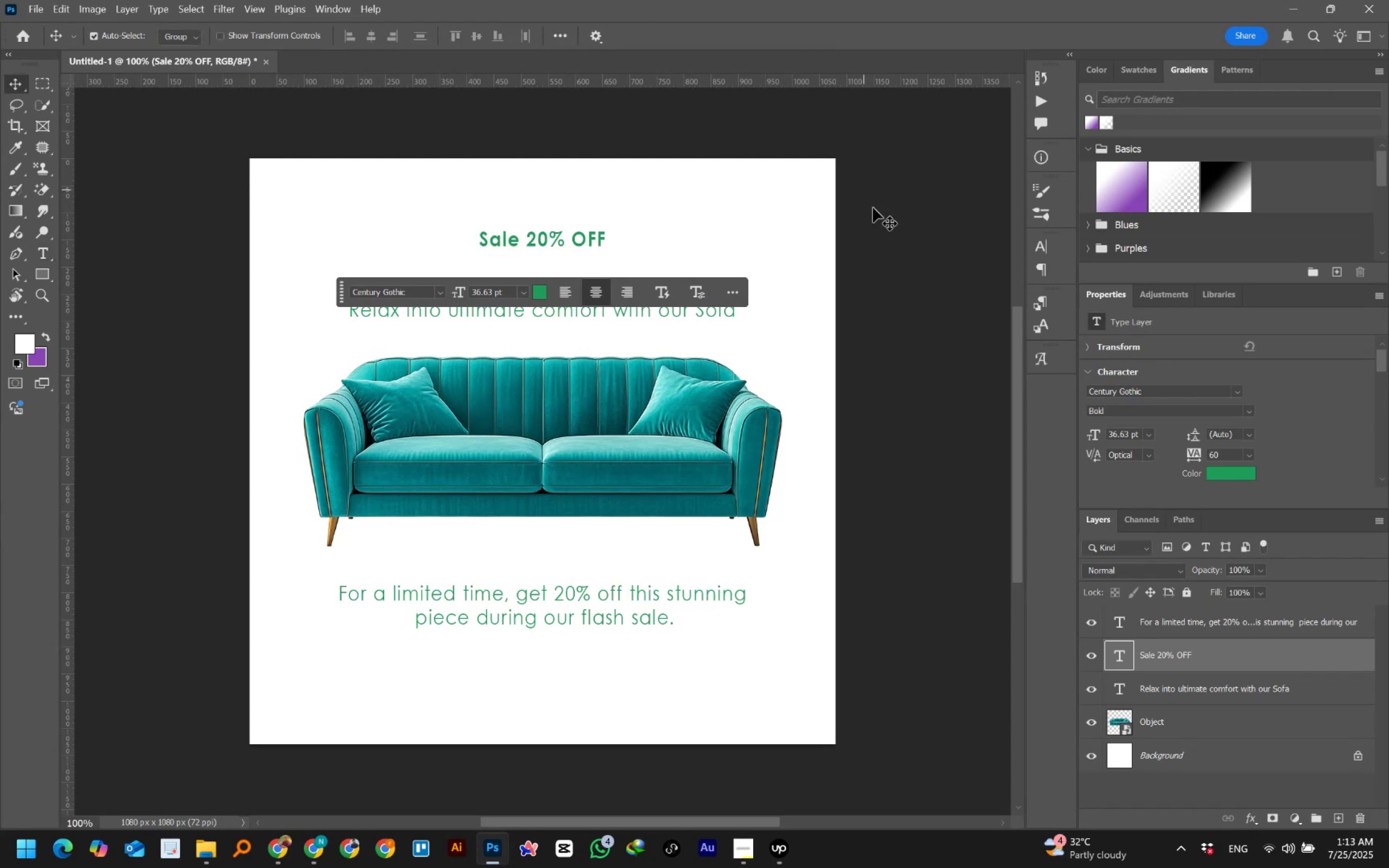 
left_click([890, 225])
 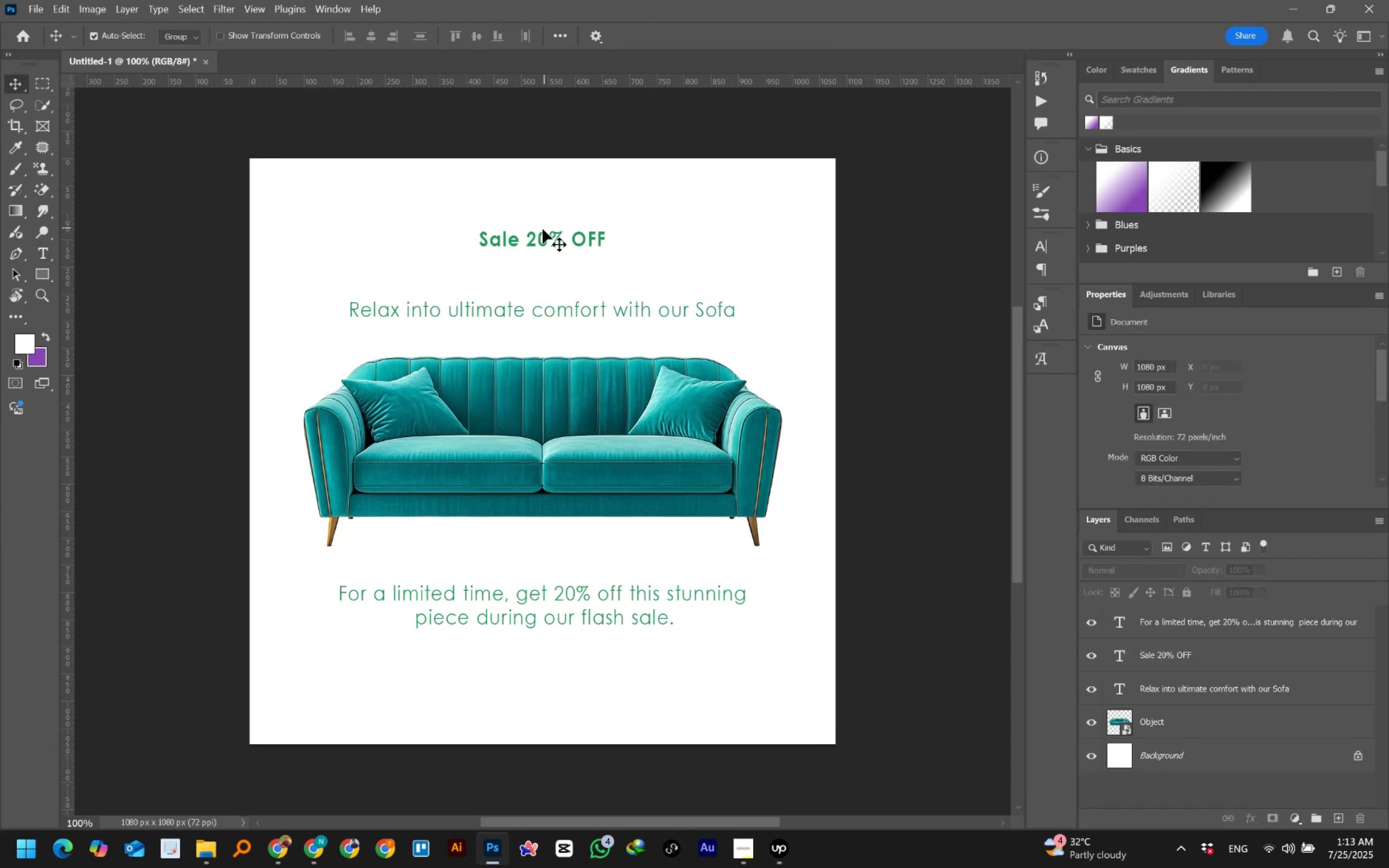 
left_click_drag(start_coordinate=[536, 236], to_coordinate=[752, 284])
 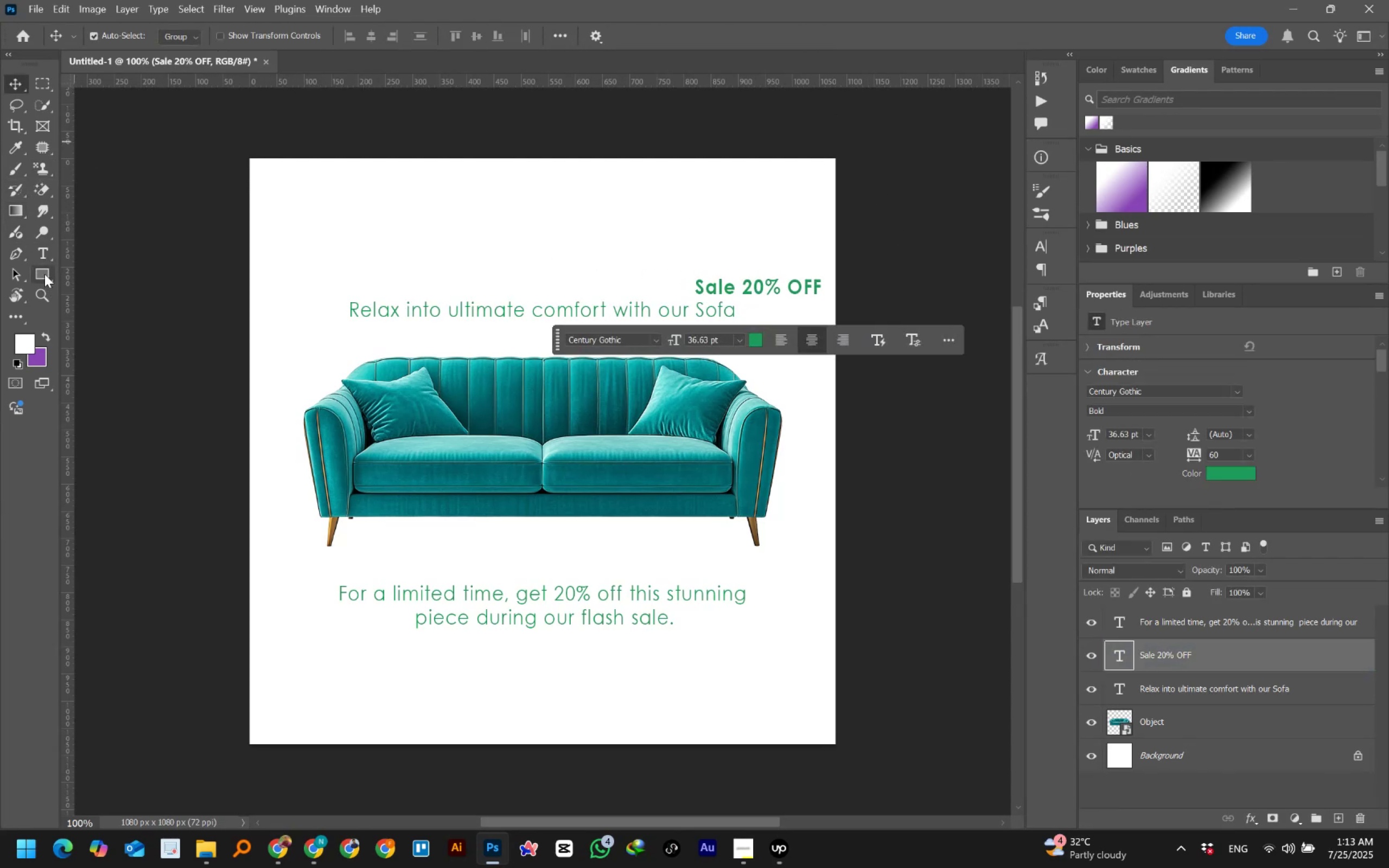 
left_click([44, 274])
 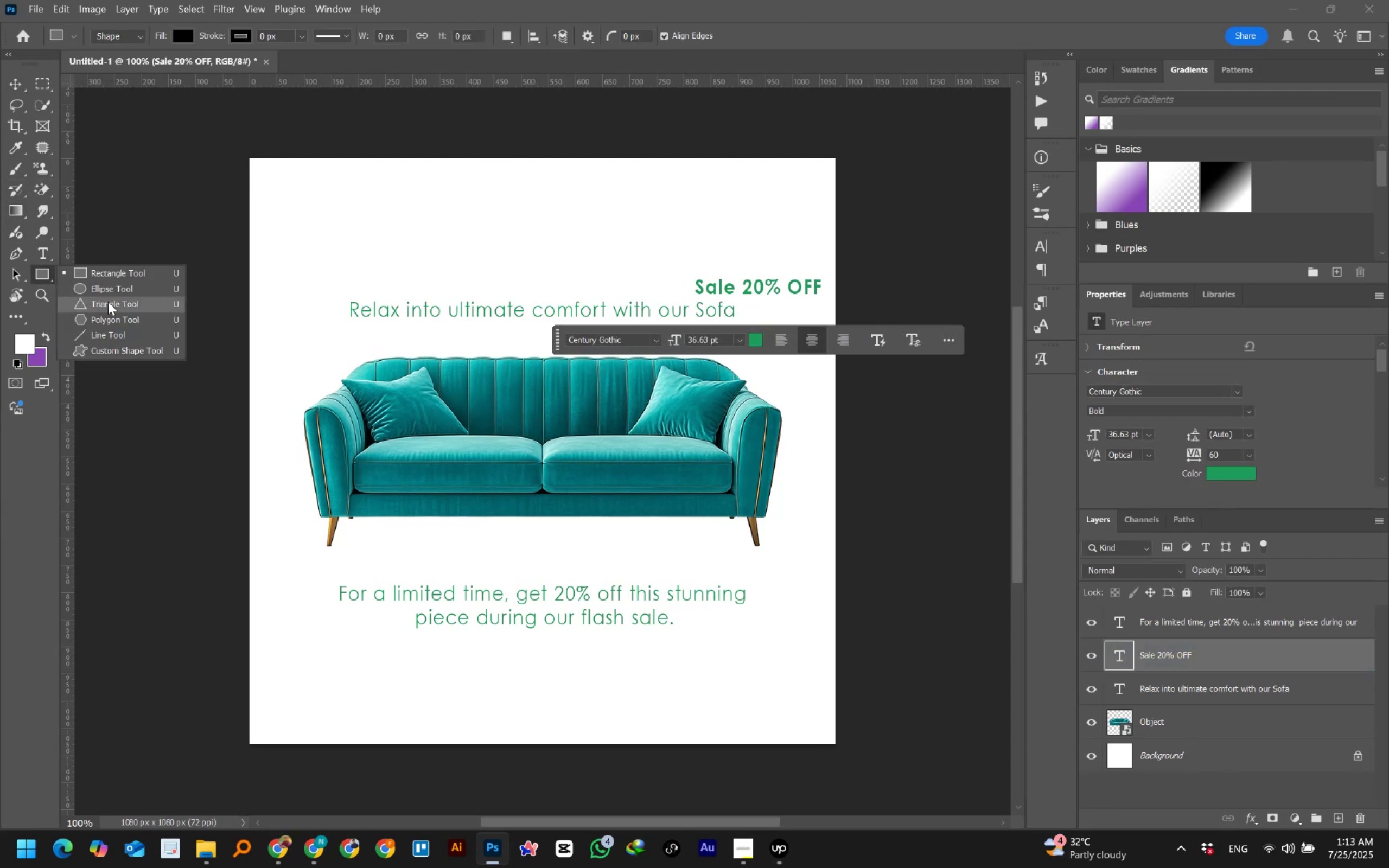 
left_click([107, 286])
 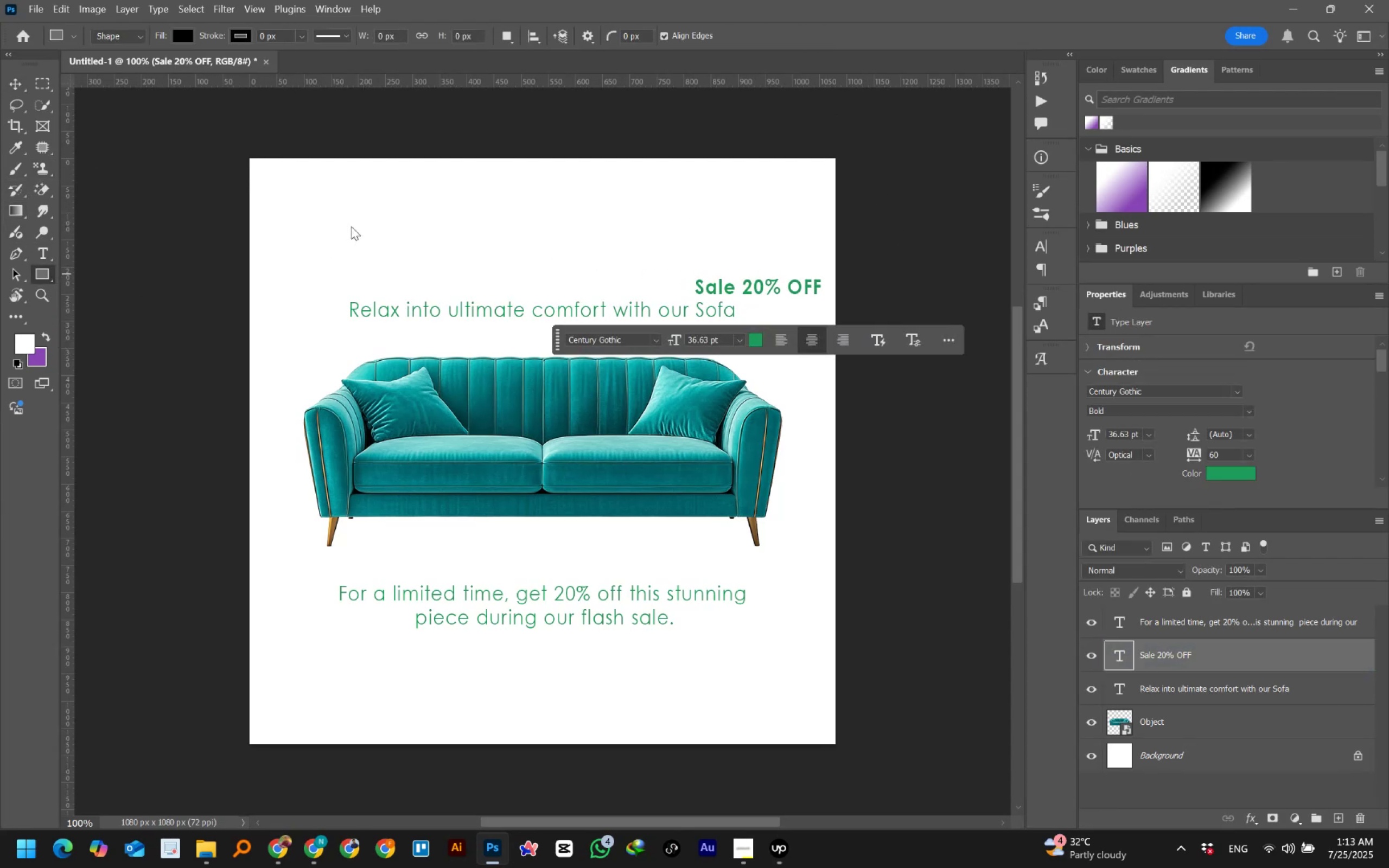 
left_click_drag(start_coordinate=[352, 227], to_coordinate=[415, 310])
 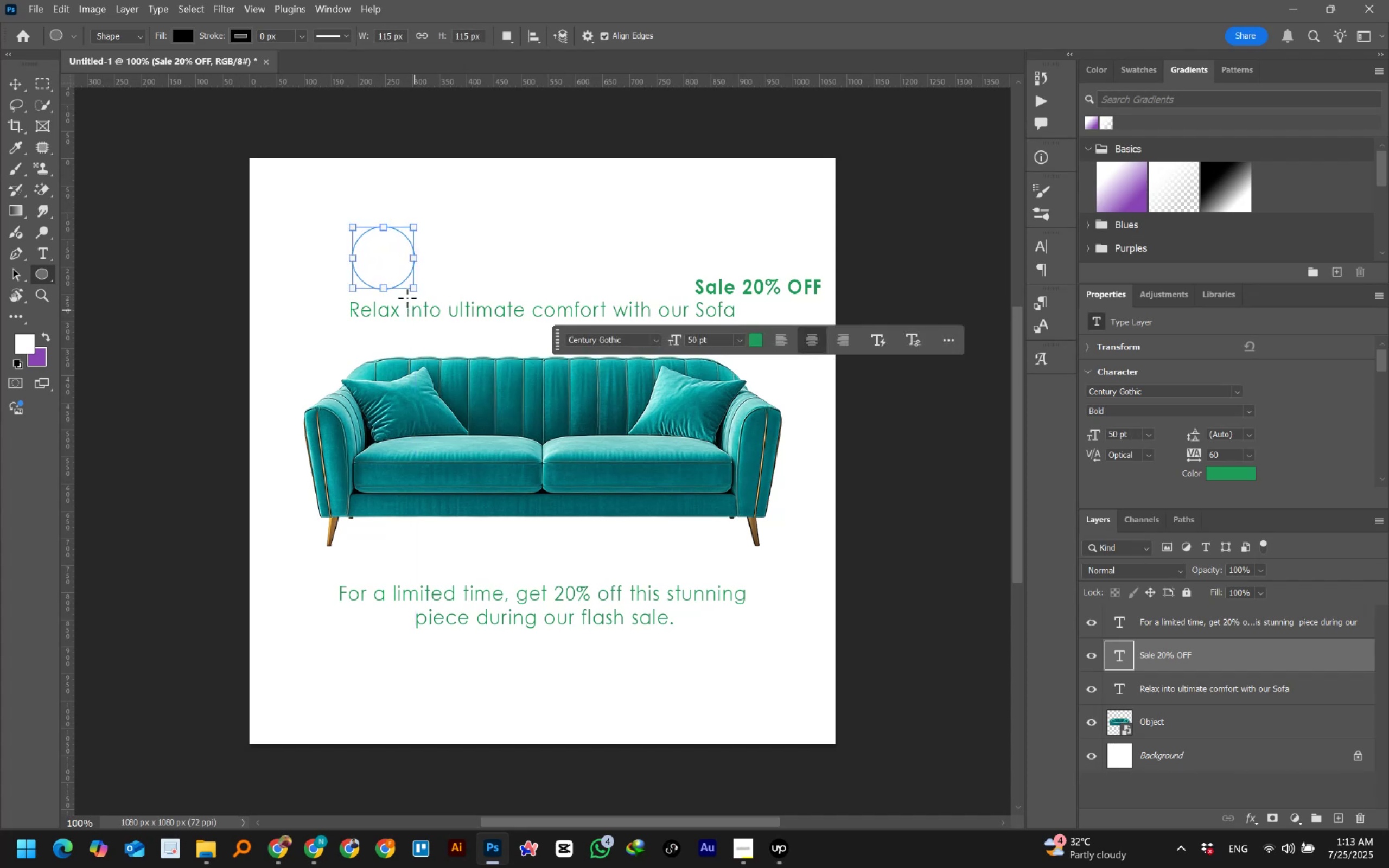 
hold_key(key=ShiftLeft, duration=1.5)
 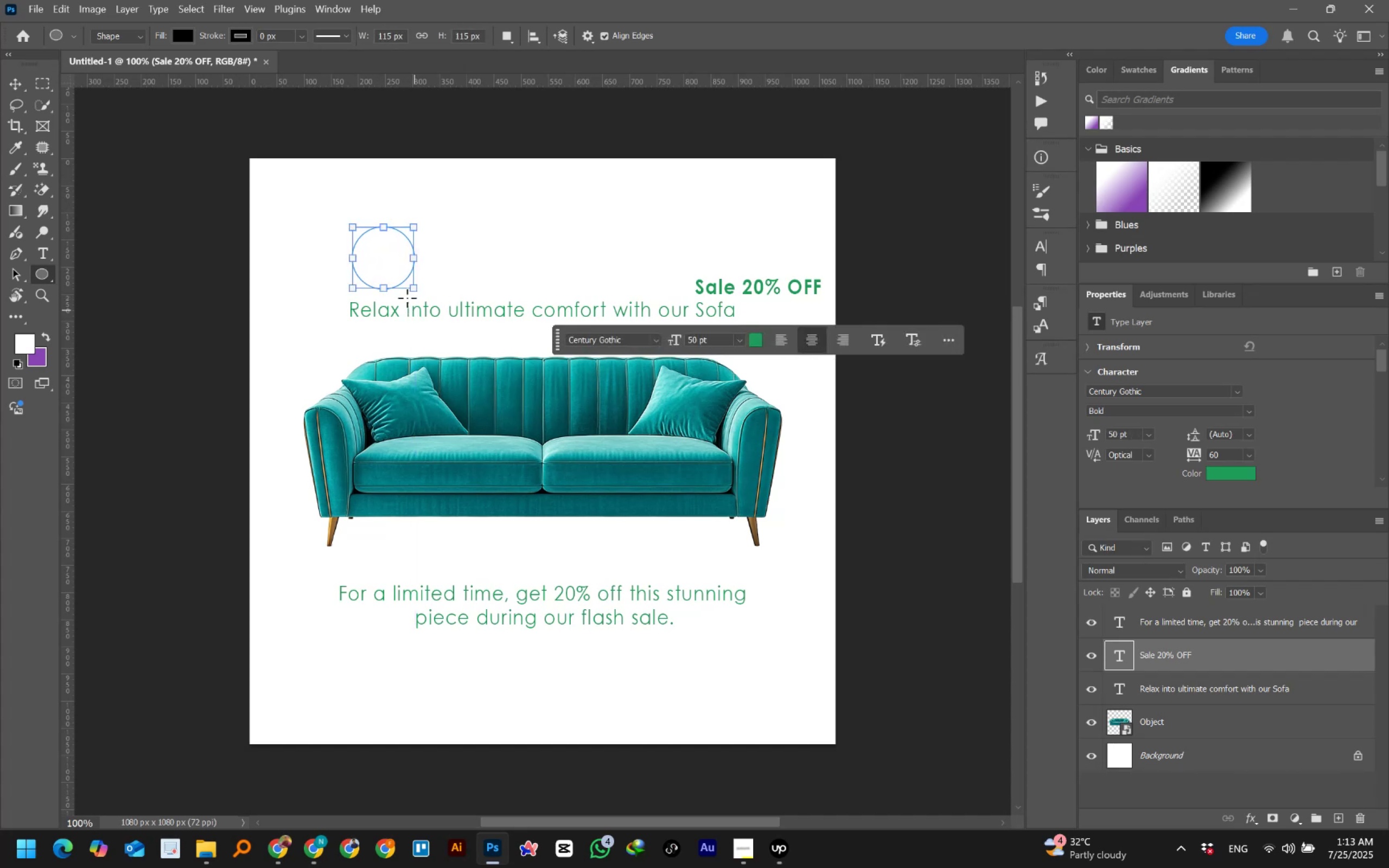 
hold_key(key=ShiftLeft, duration=0.45)
 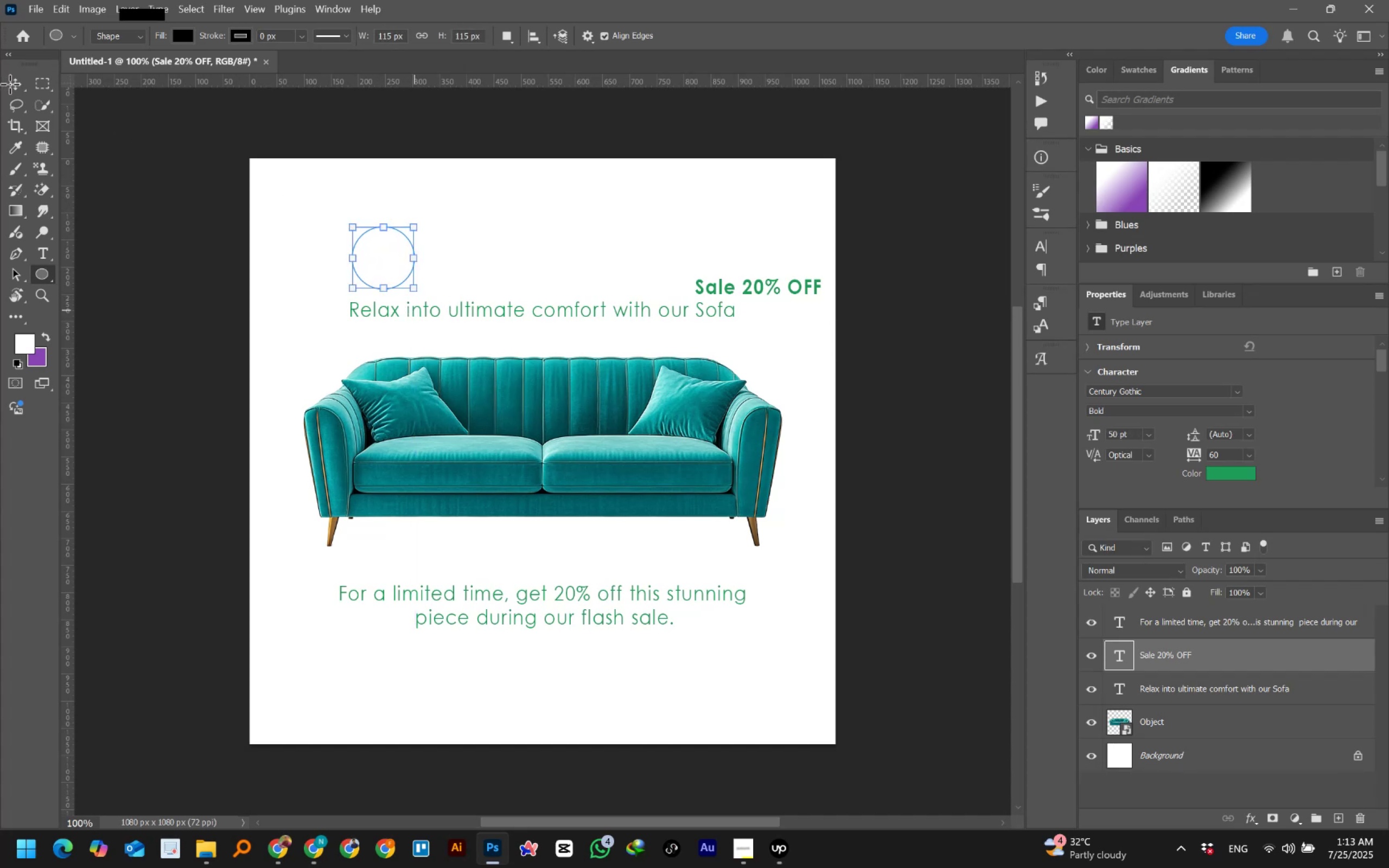 
left_click([15, 85])
 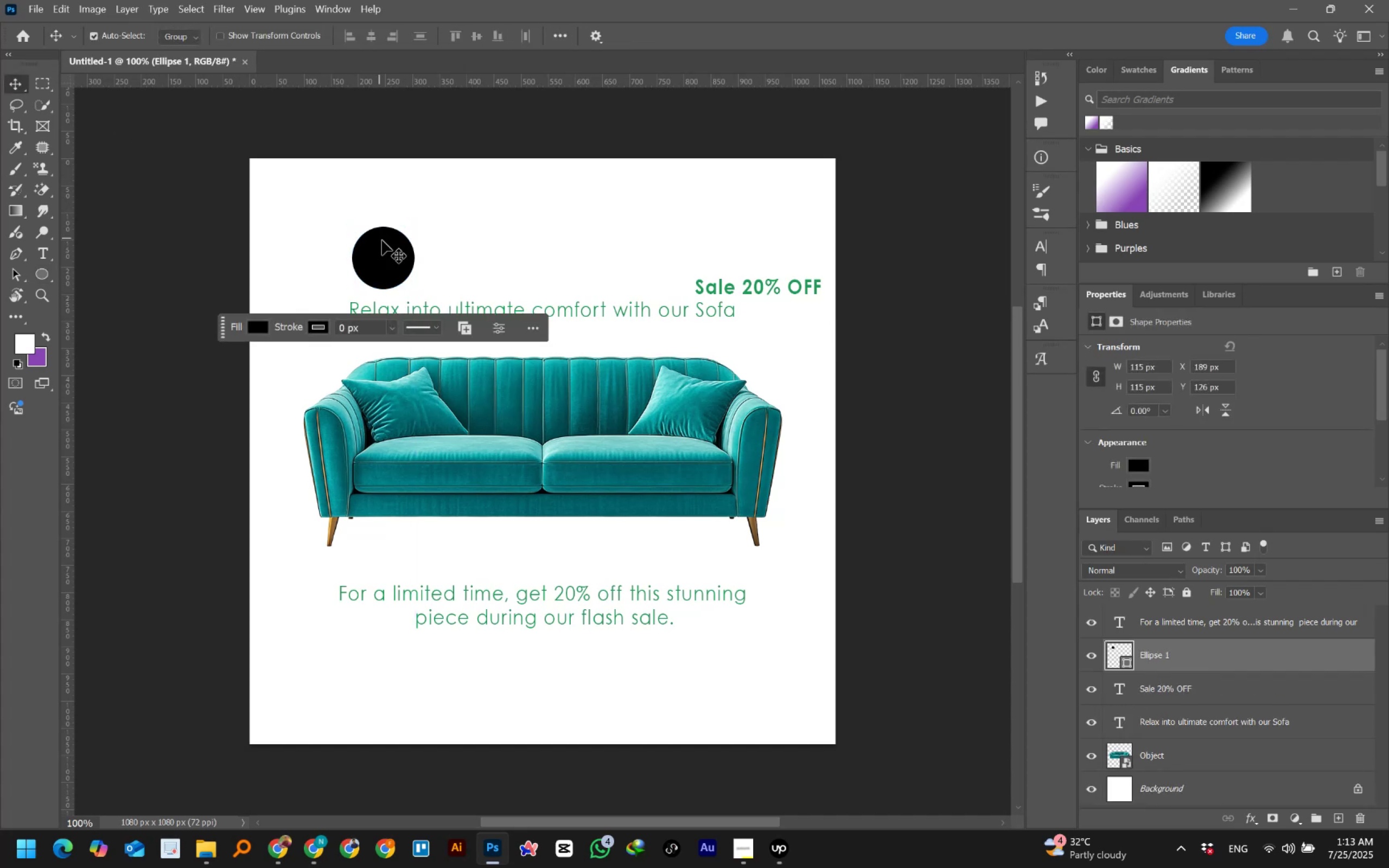 
key(Control+T)
 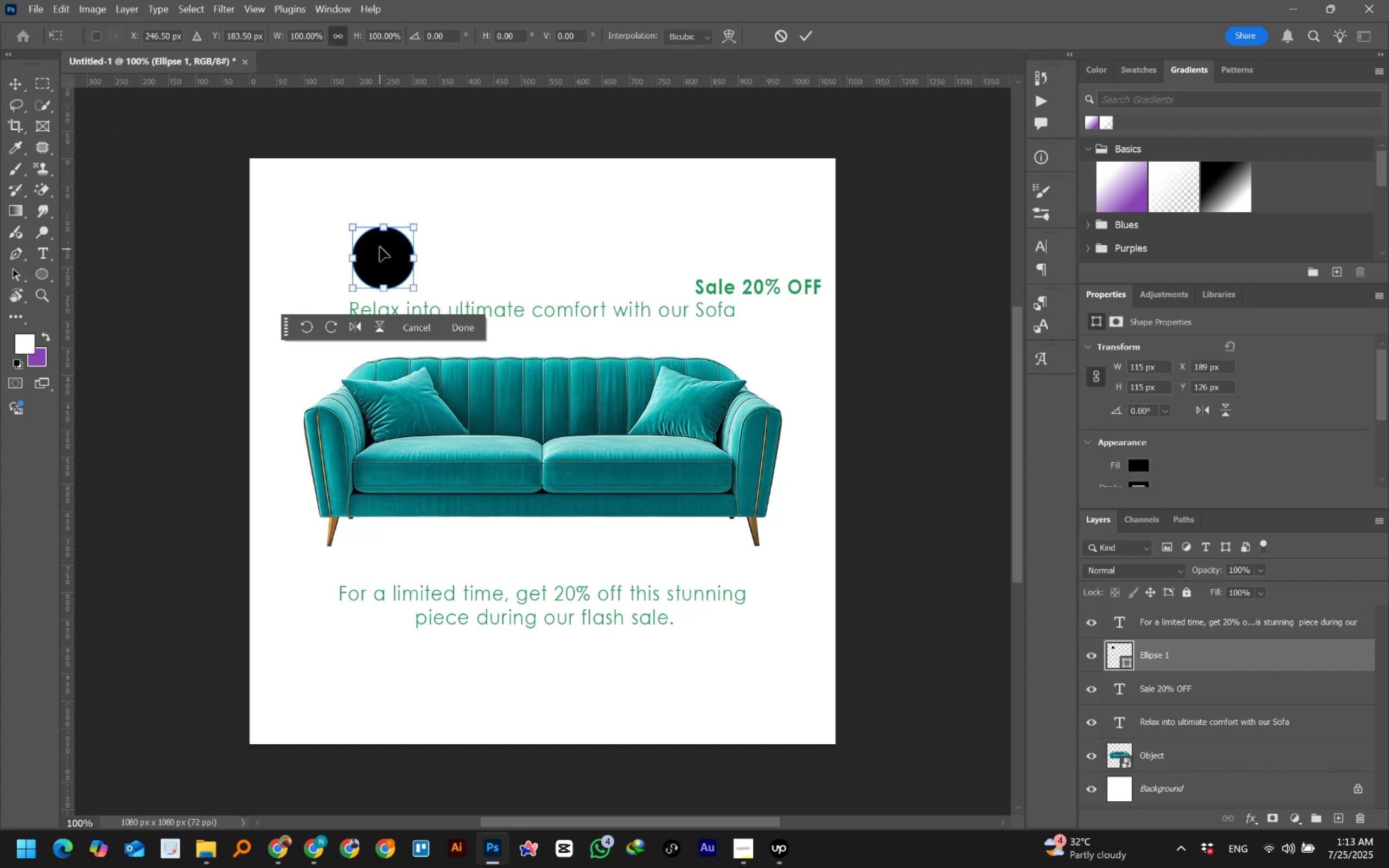 
left_click_drag(start_coordinate=[356, 228], to_coordinate=[341, 214])
 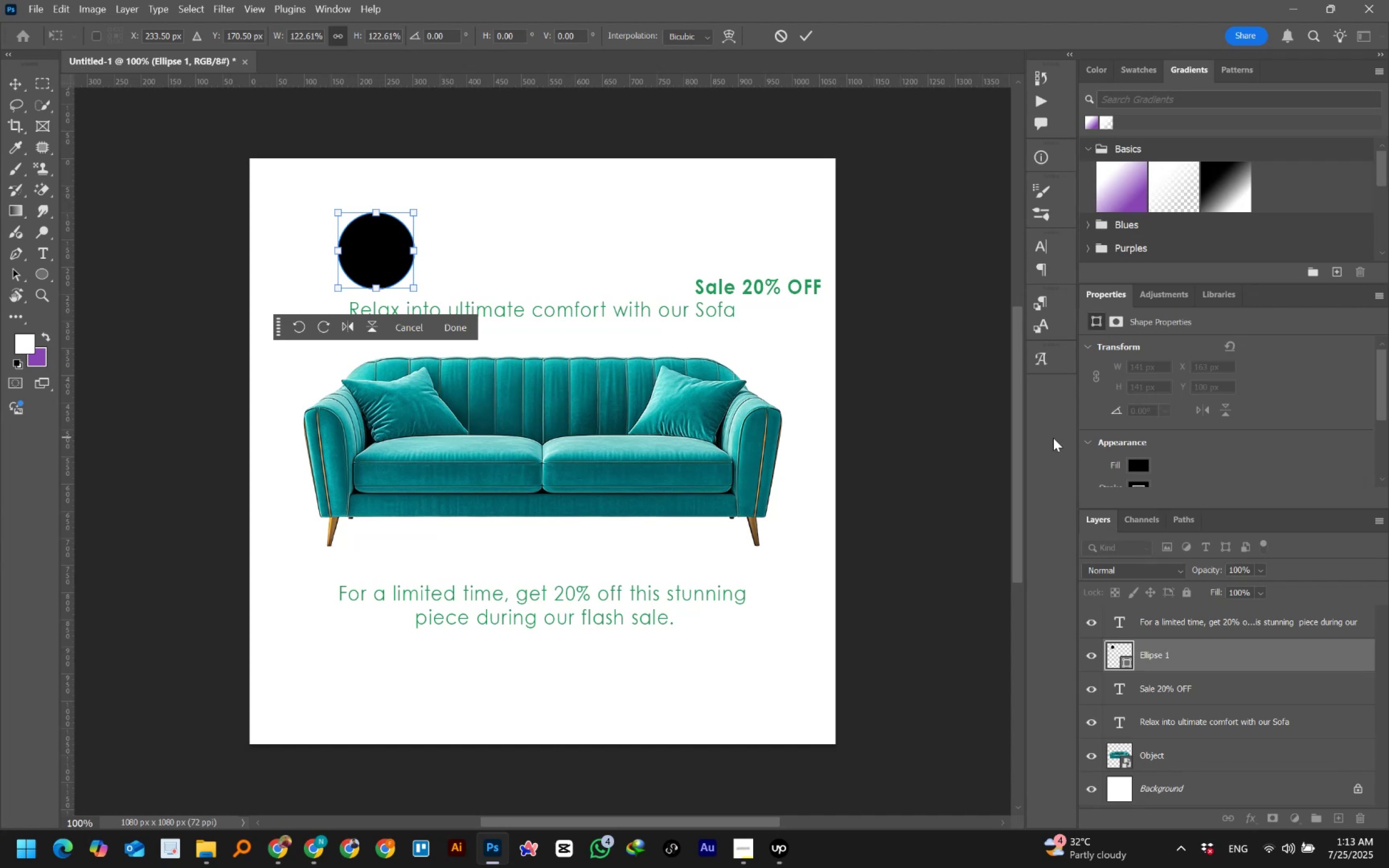 
left_click([797, 27])
 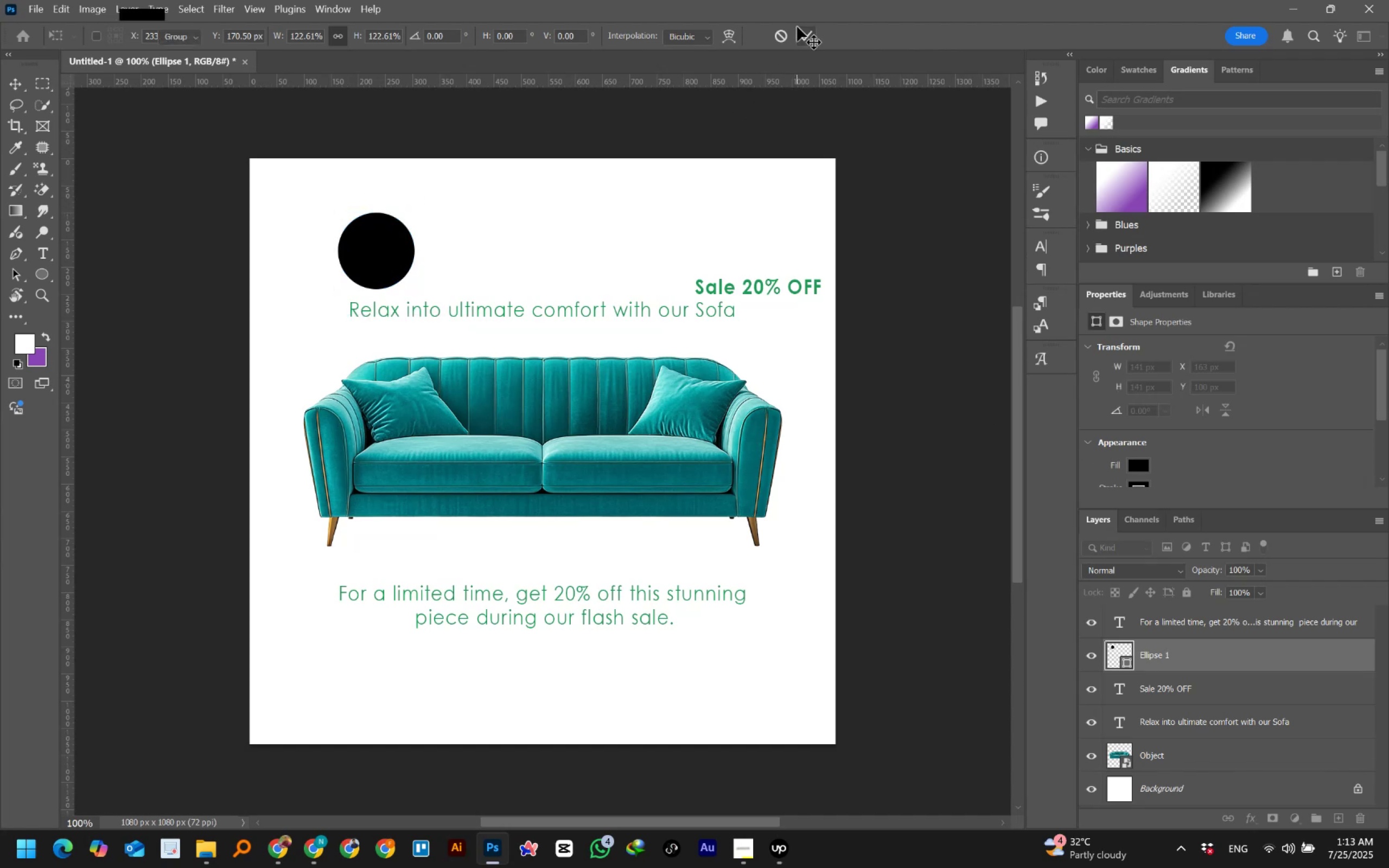 
key(Alt+Tab)
 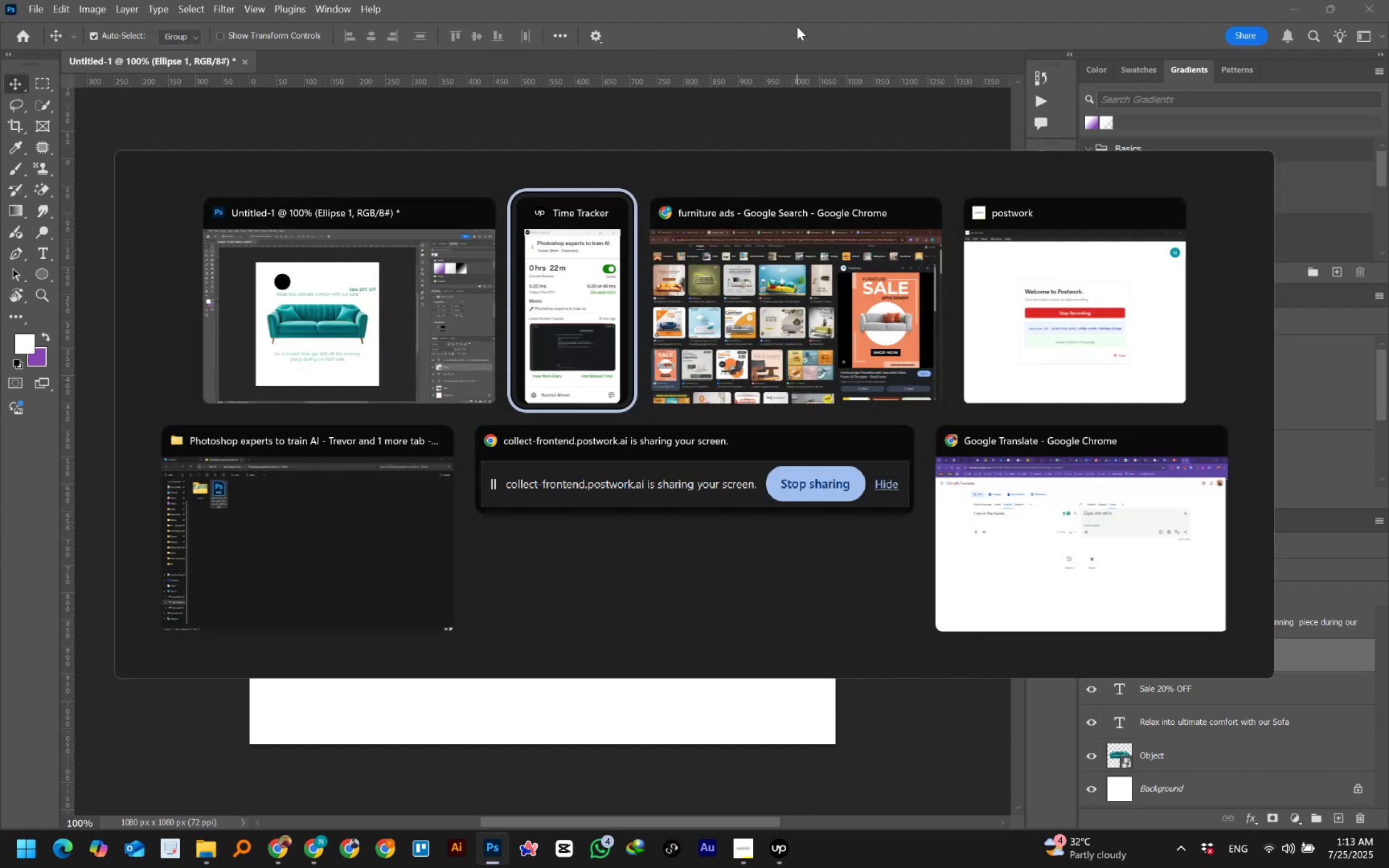 
key(Alt+Tab)
 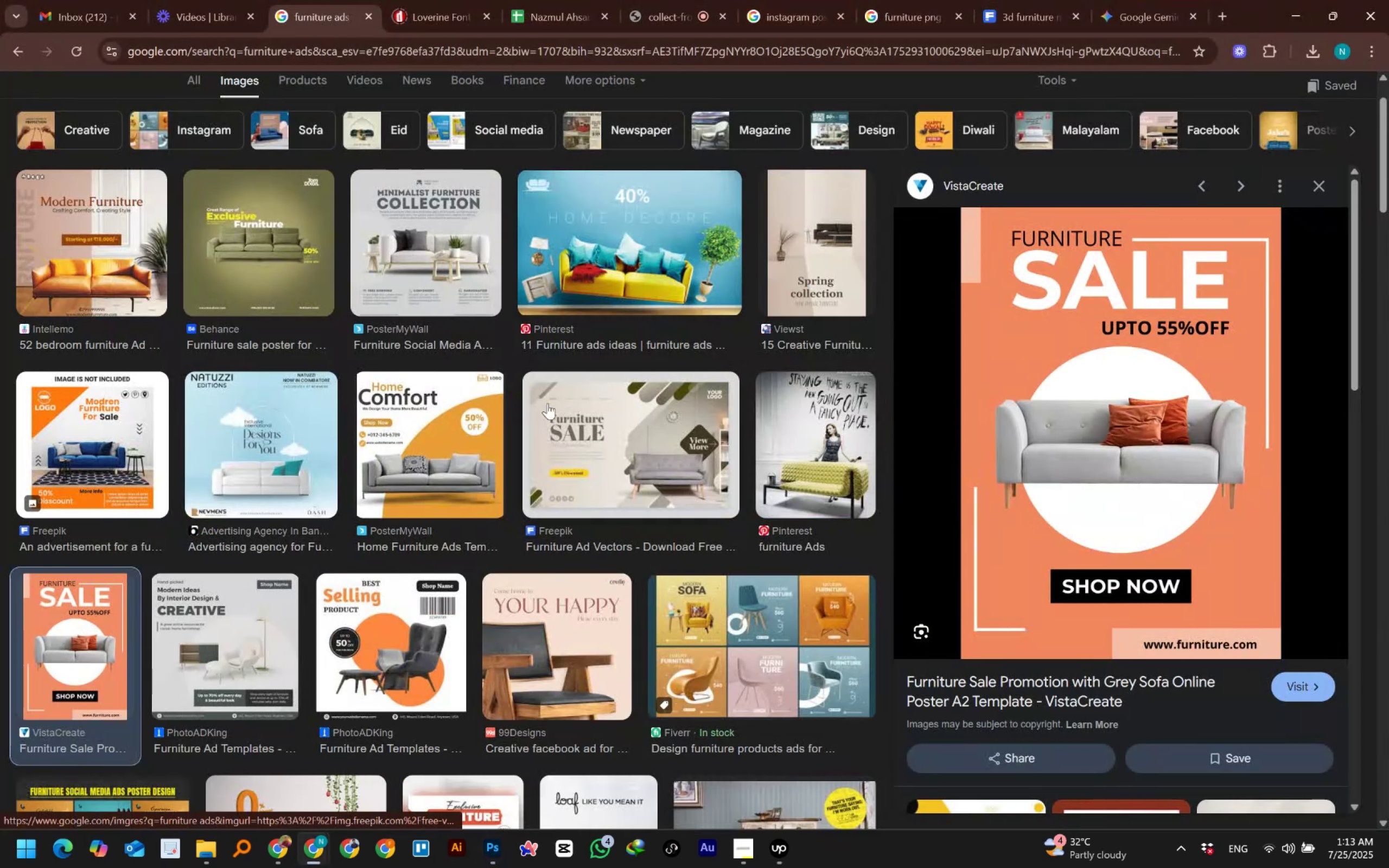 
key(Alt+Tab)
 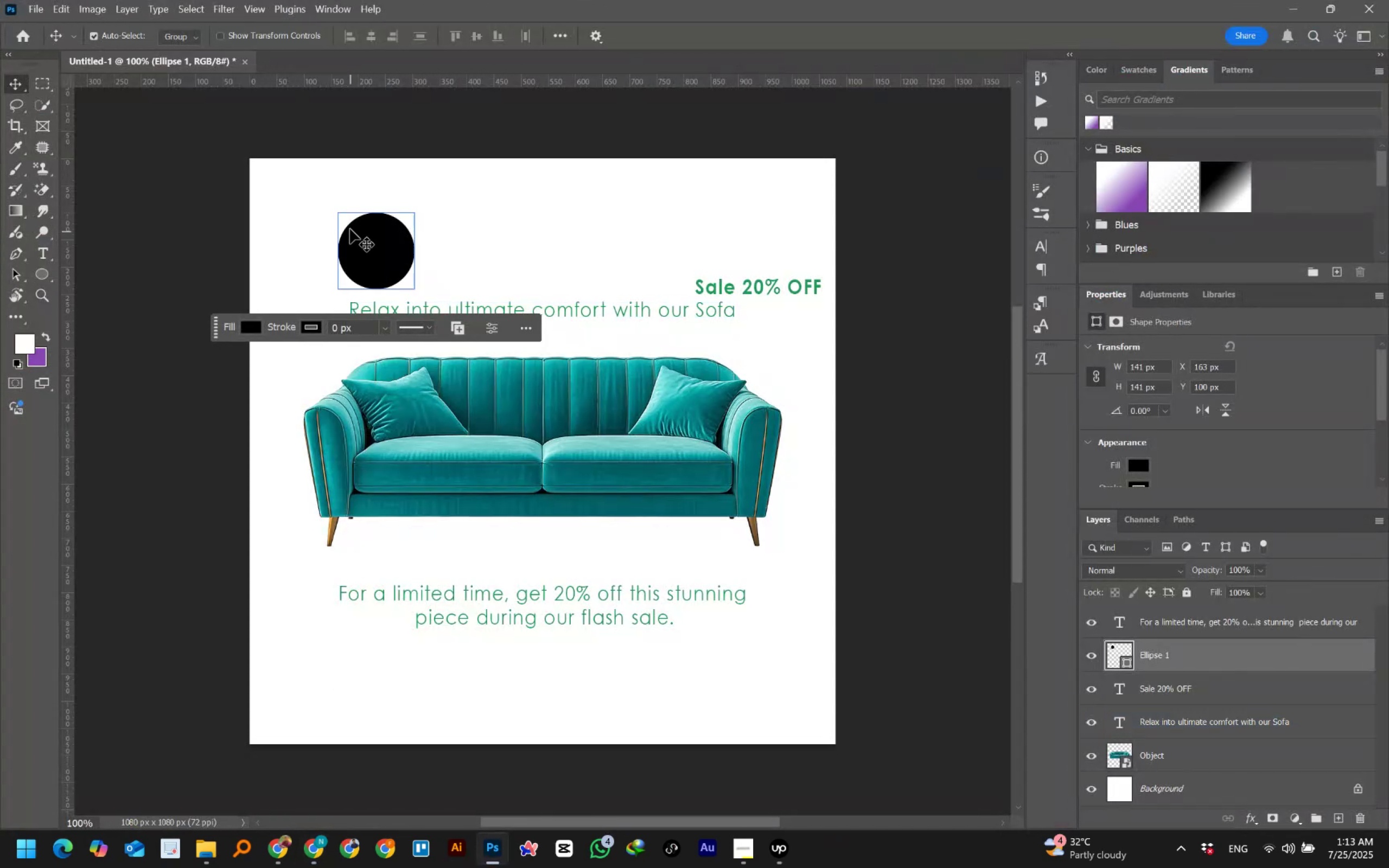 
left_click([377, 260])
 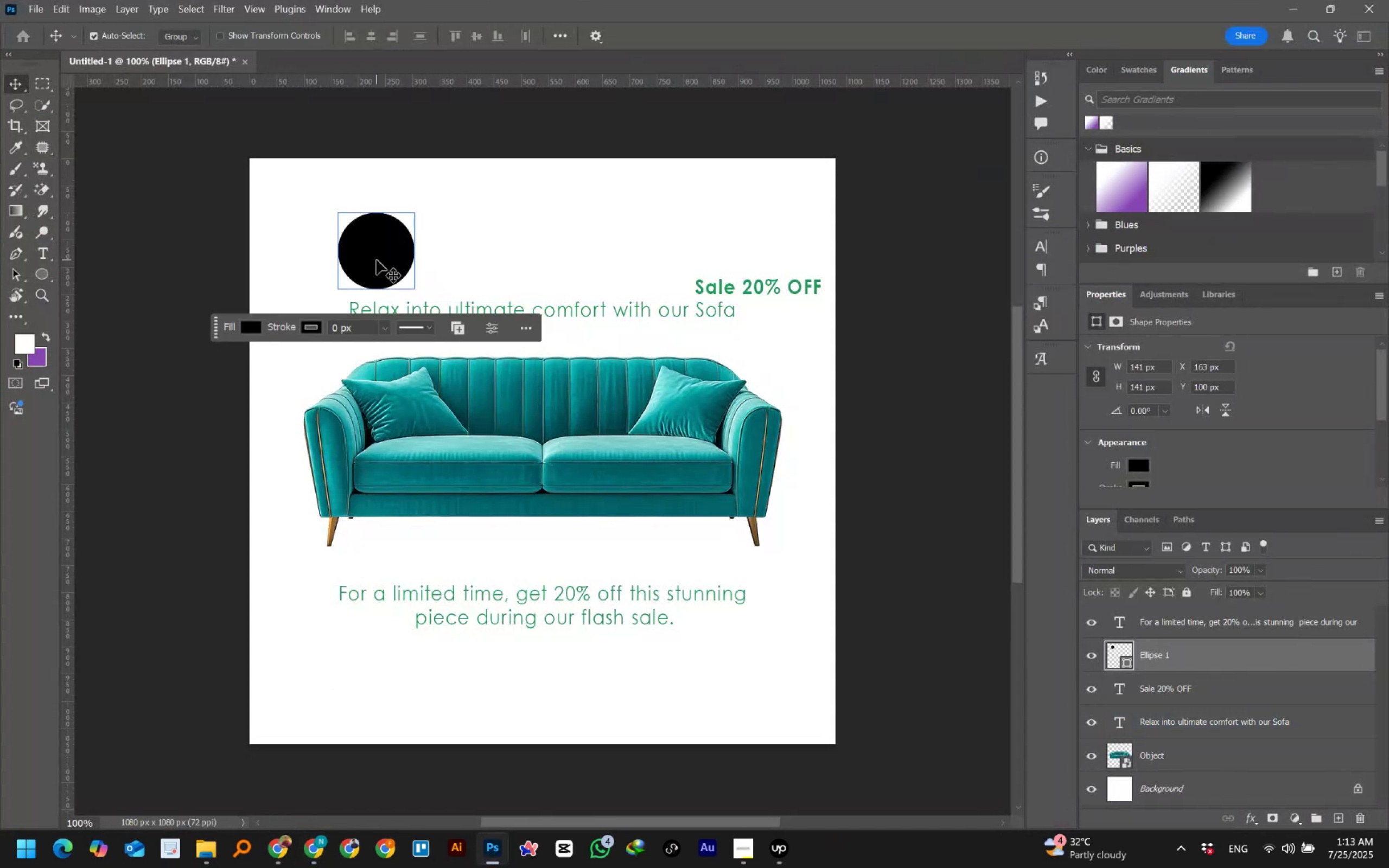 
key(Control+T)
 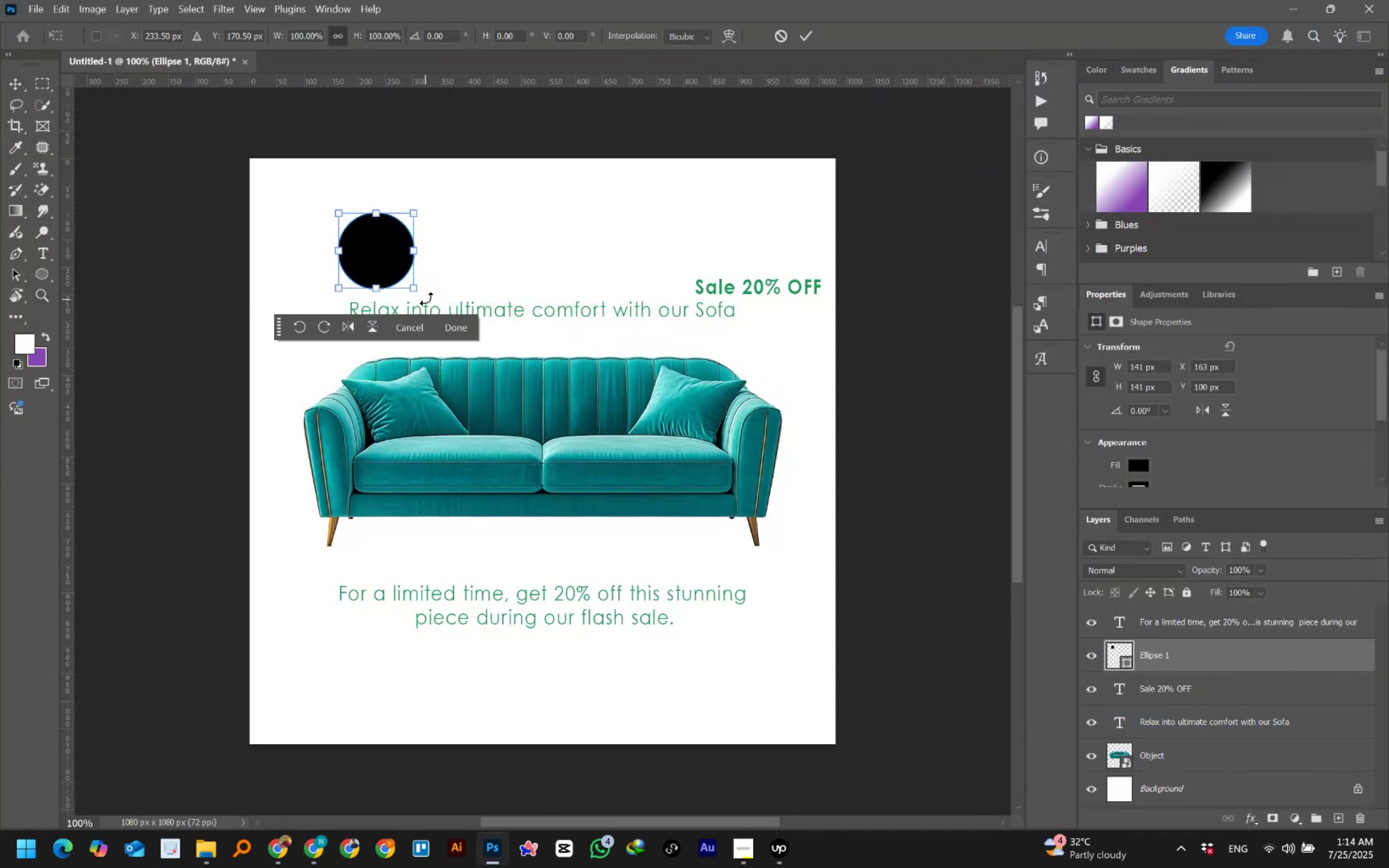 
left_click([410, 283])
 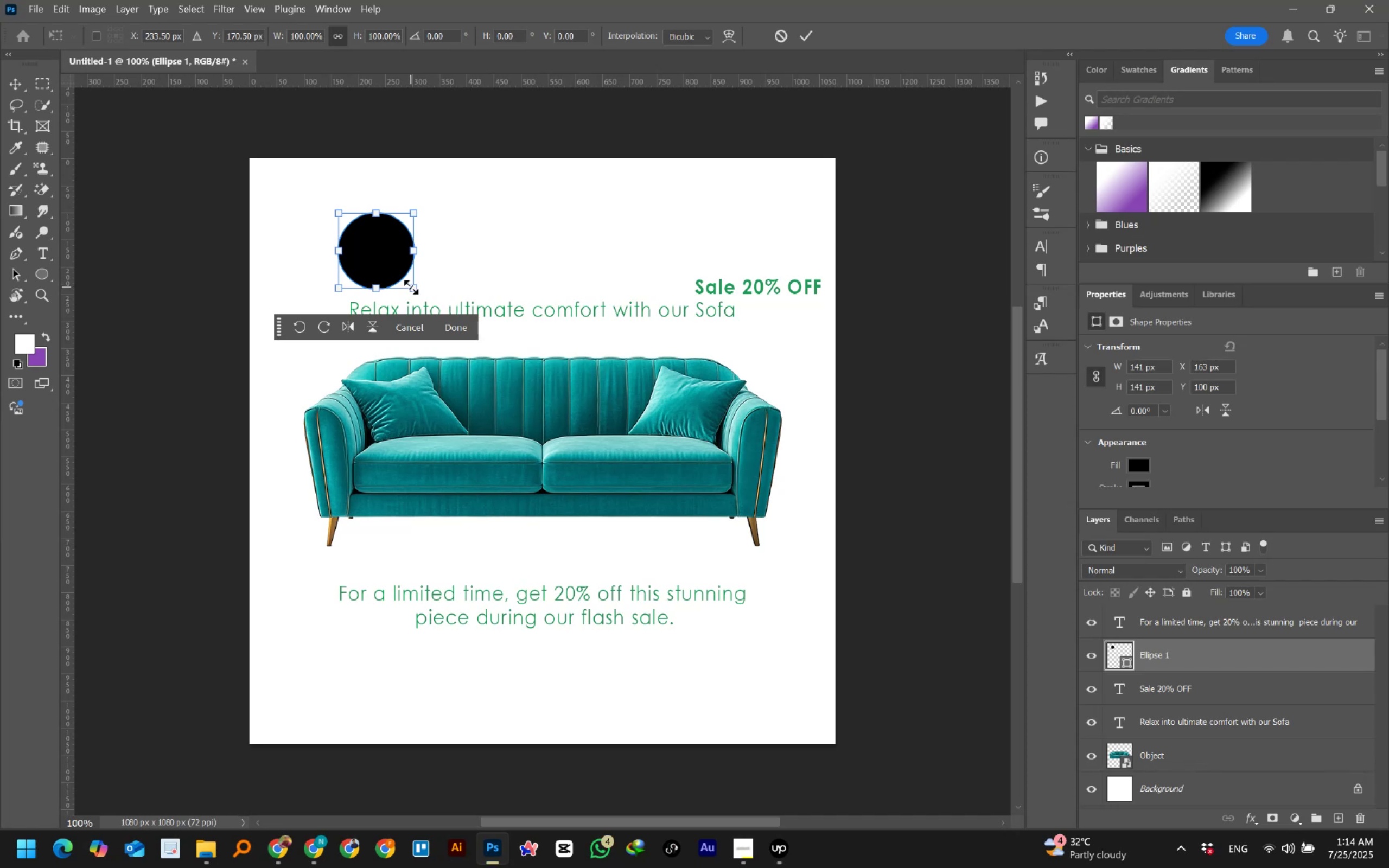 
left_click_drag(start_coordinate=[417, 287], to_coordinate=[413, 293])
 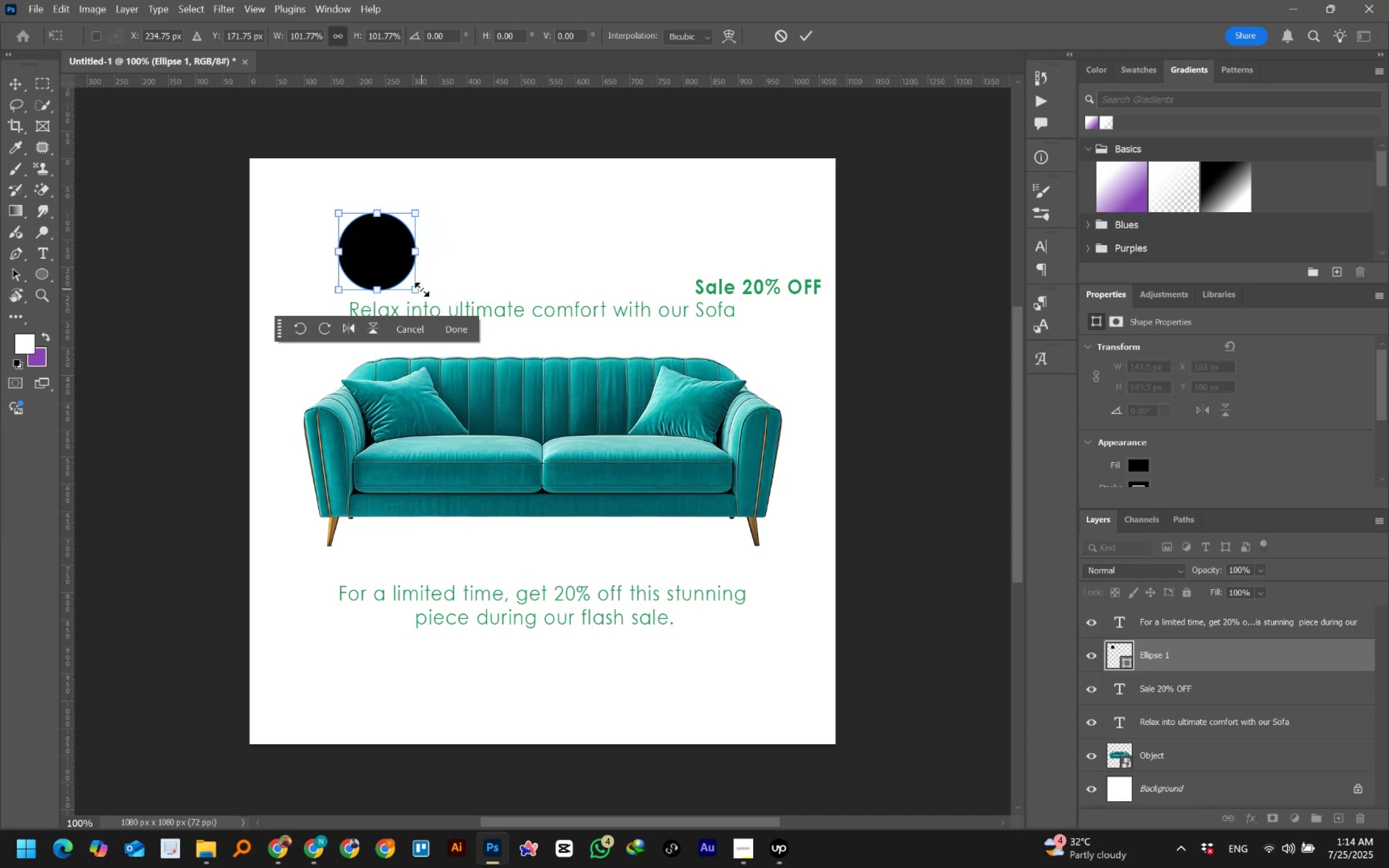 
left_click_drag(start_coordinate=[417, 291], to_coordinate=[422, 303])
 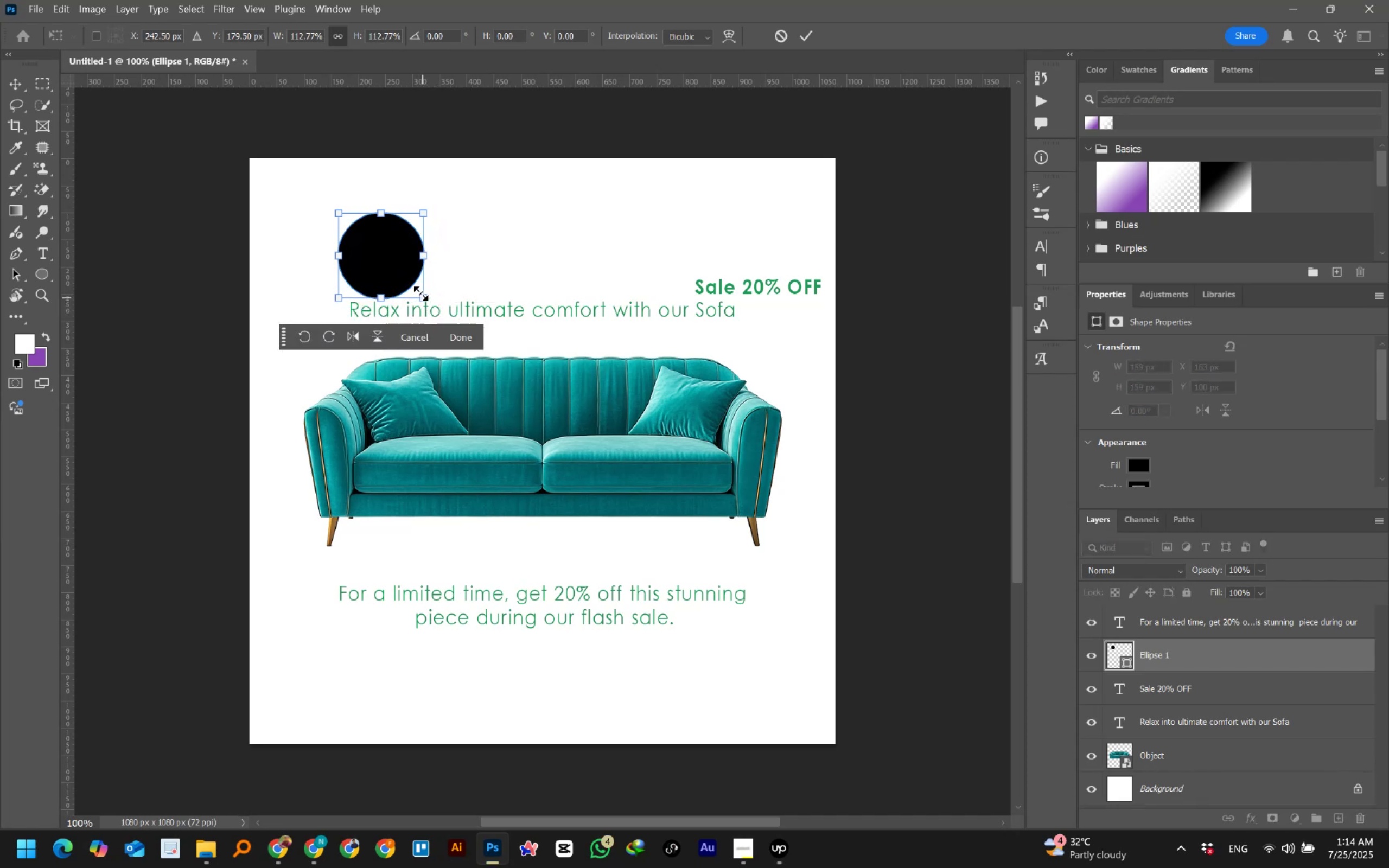 
left_click_drag(start_coordinate=[375, 252], to_coordinate=[487, 240])
 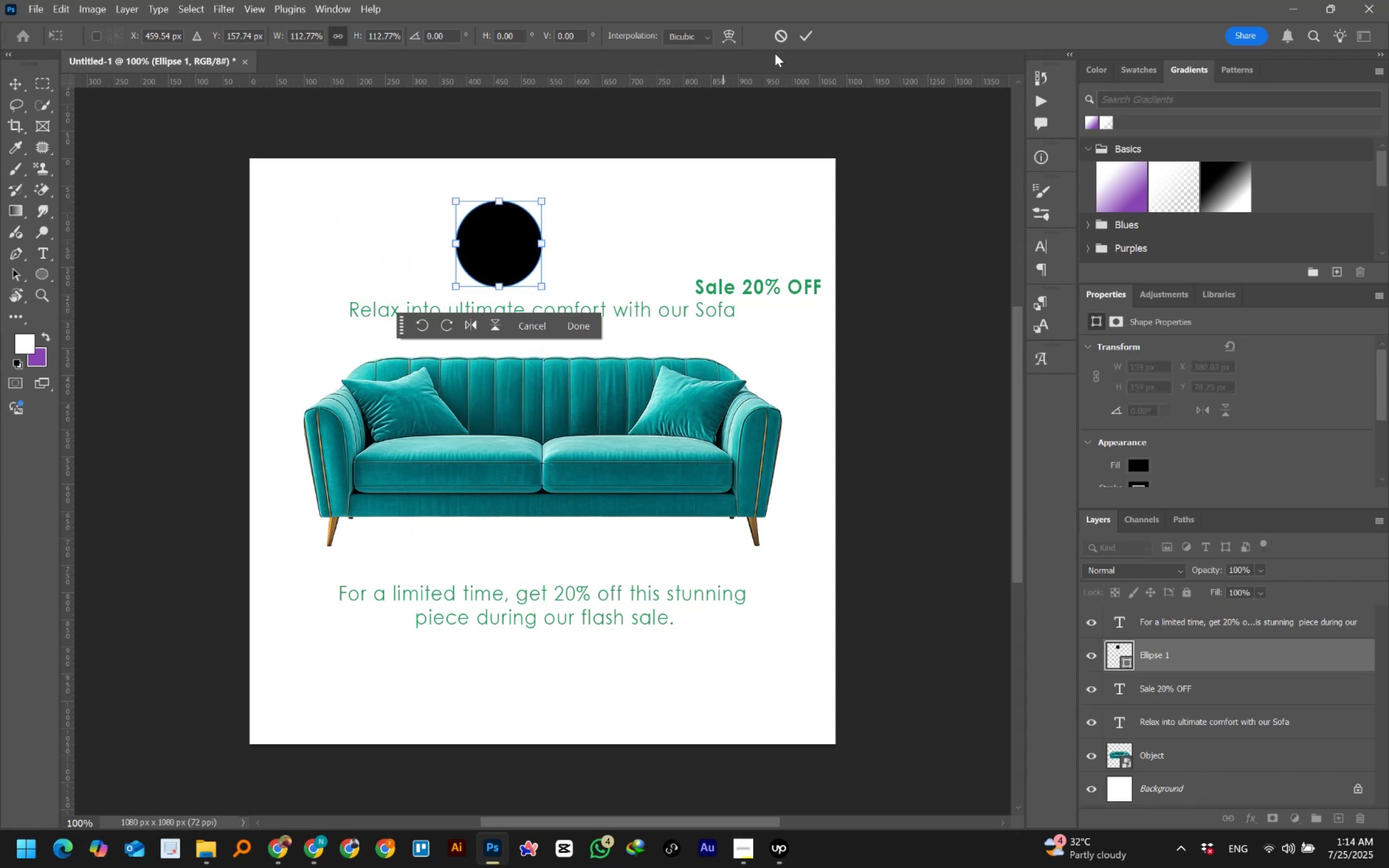 
left_click([805, 35])
 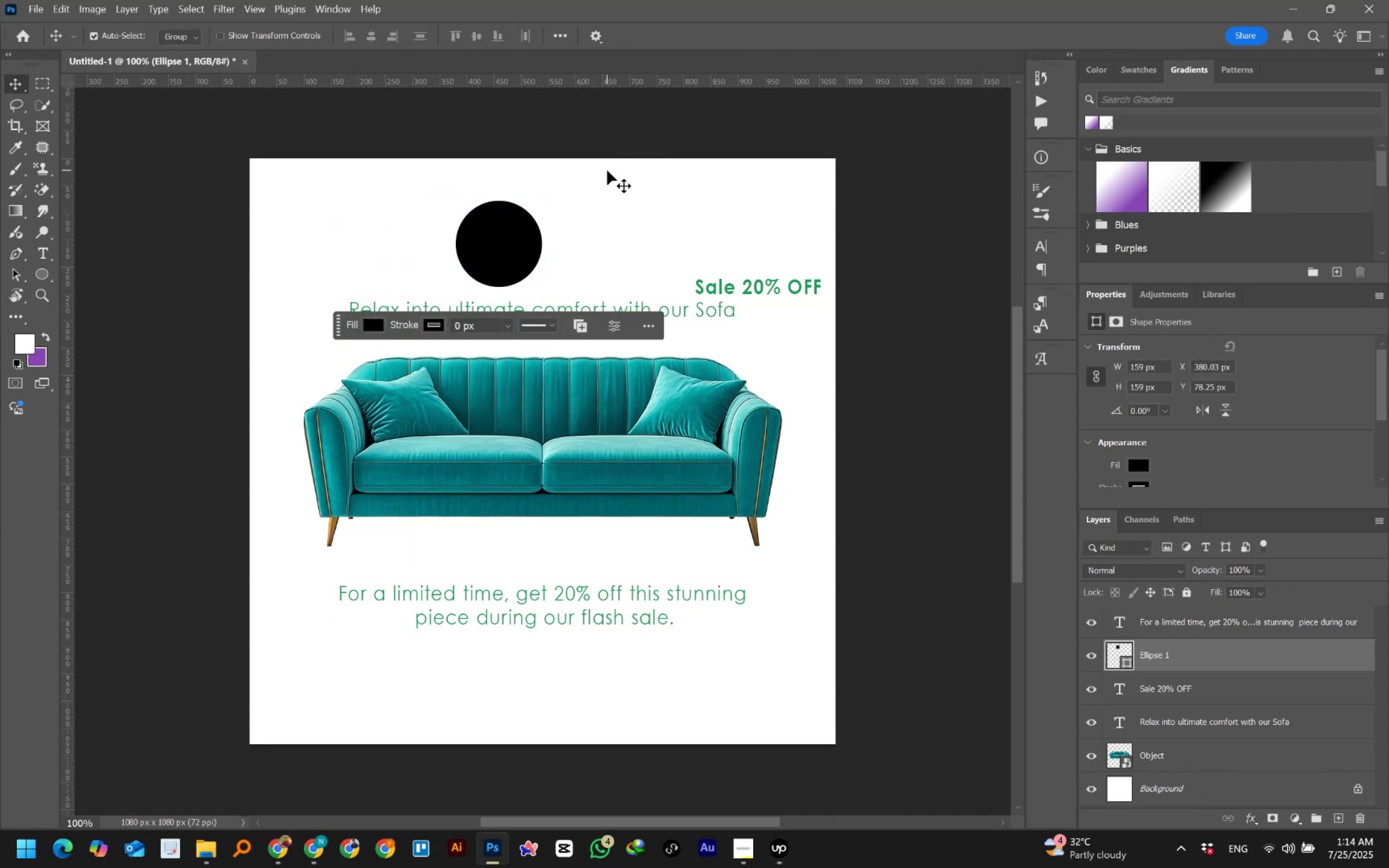 
hold_key(key=AltLeft, duration=0.89)
scroll: coordinate [536, 213], scroll_direction: up, amount: 4.0
 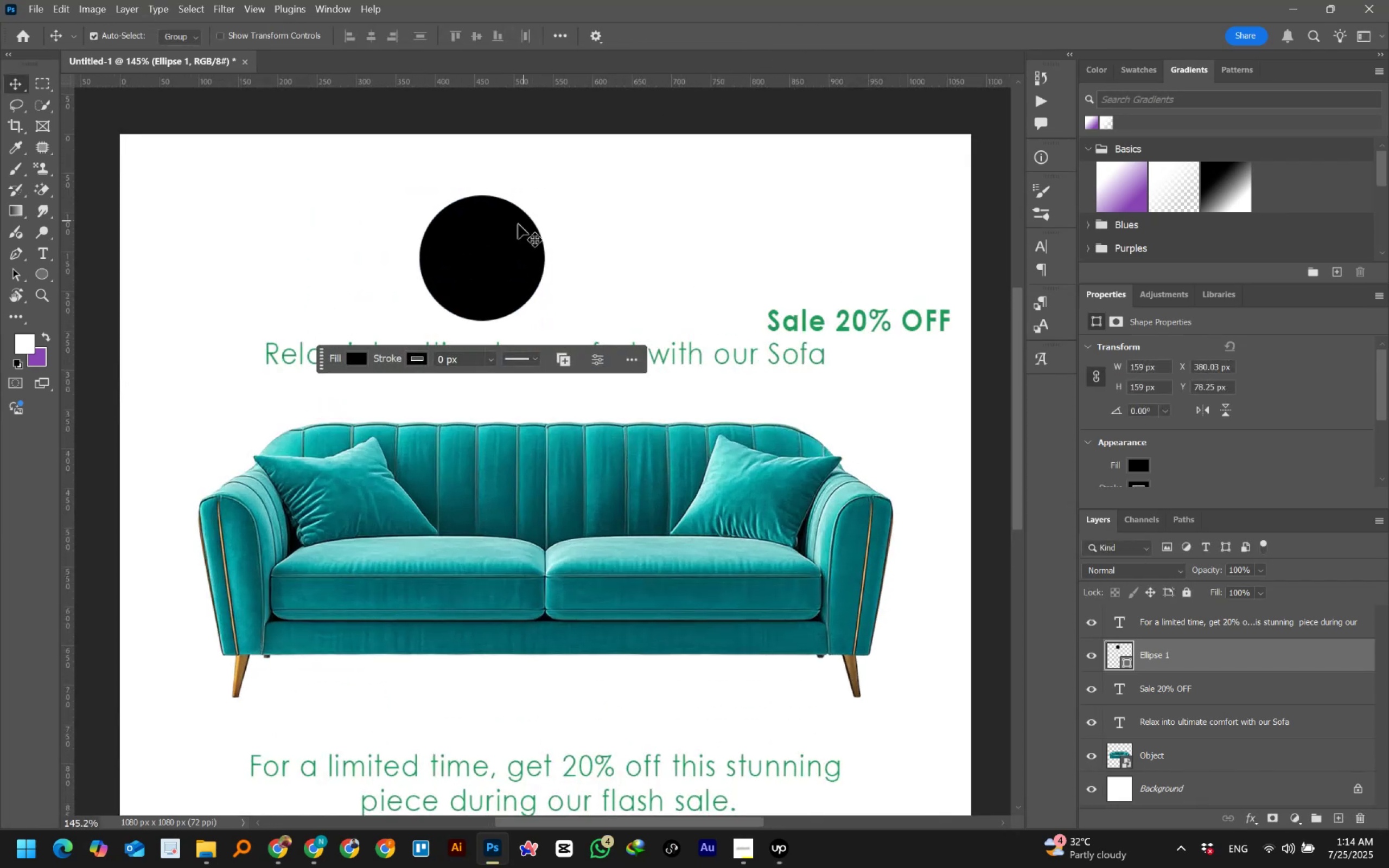 
left_click_drag(start_coordinate=[864, 321], to_coordinate=[591, 262])
 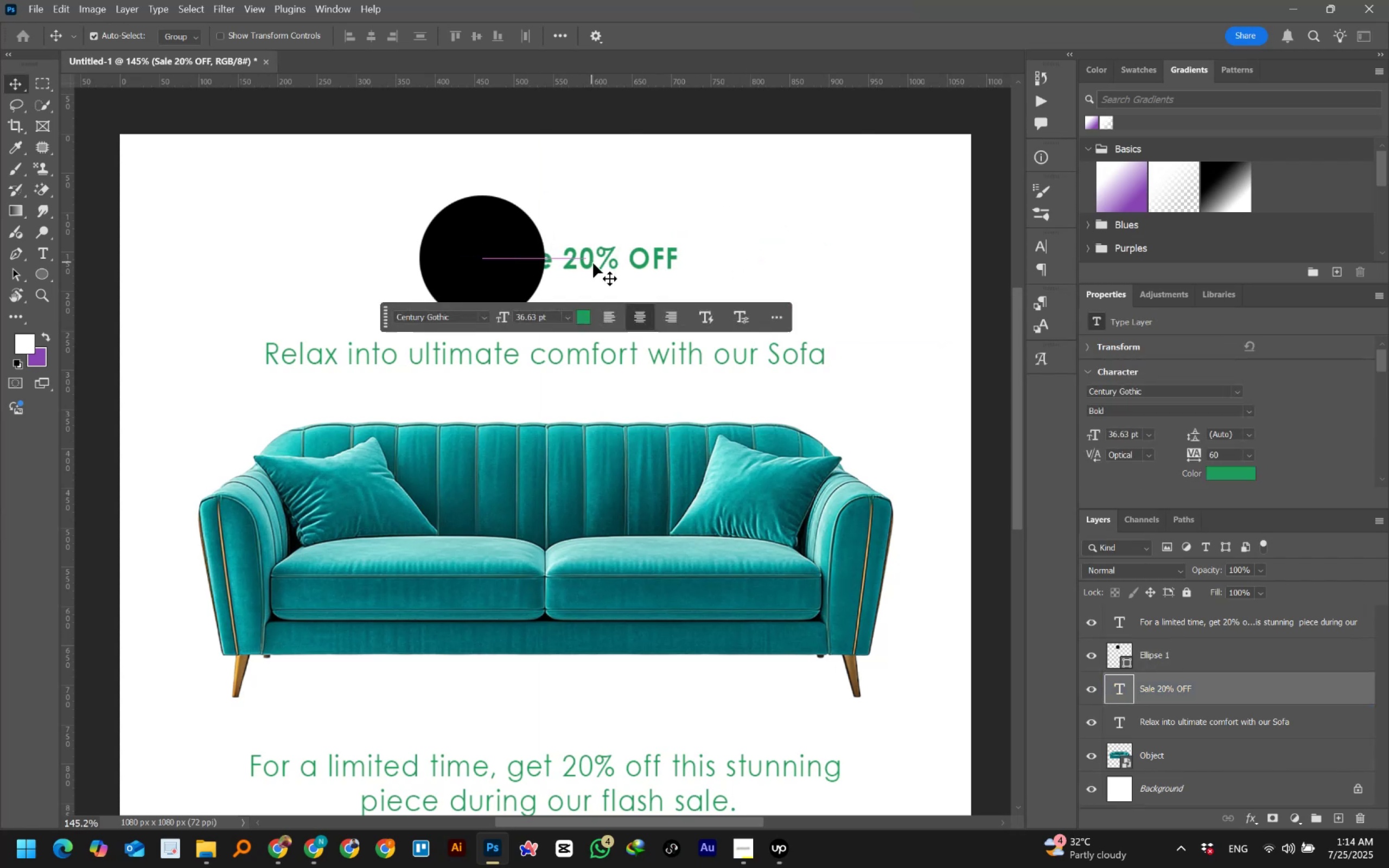 
hold_key(key=AltLeft, duration=1.53)
 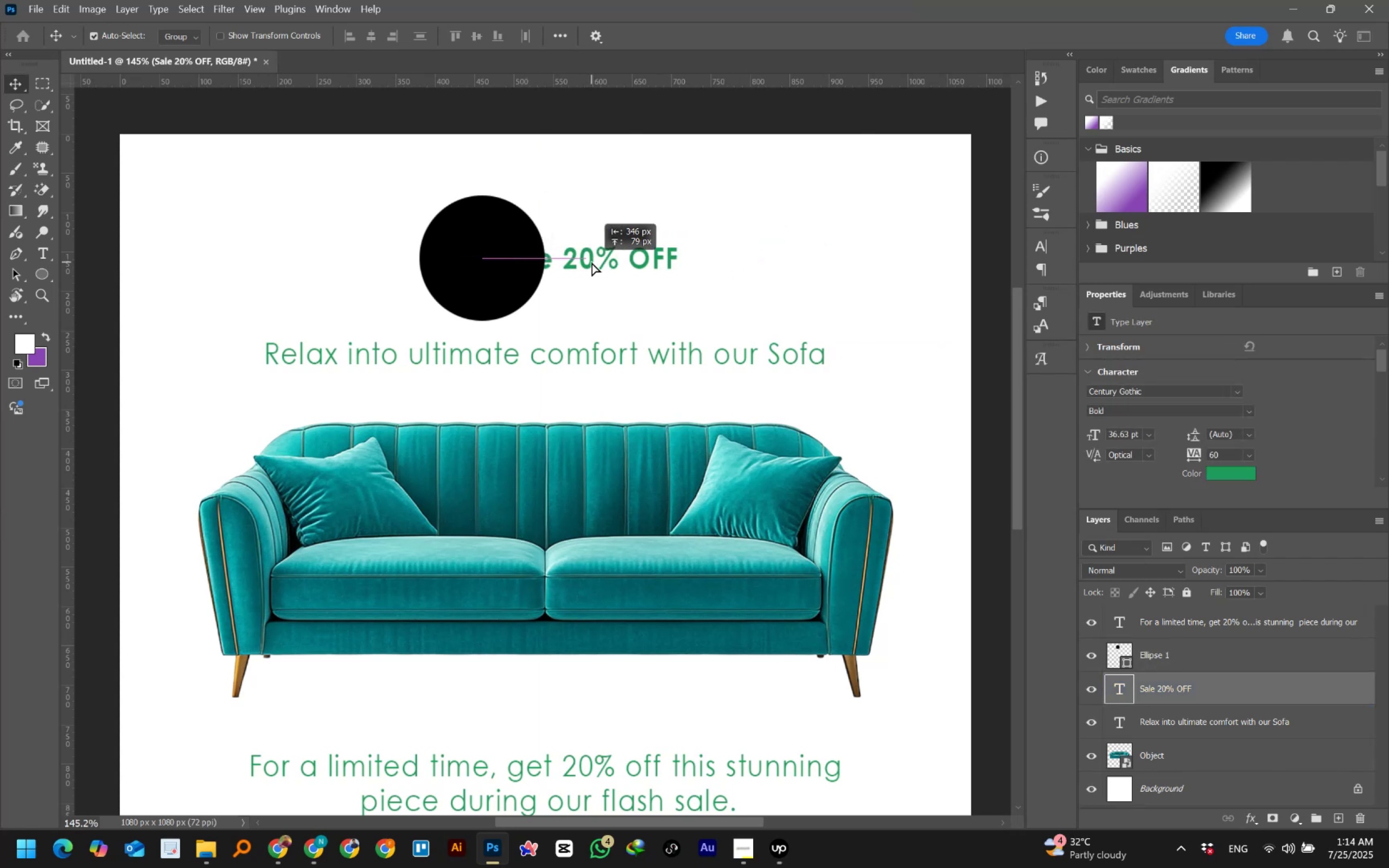 
key(Alt+AltLeft)
 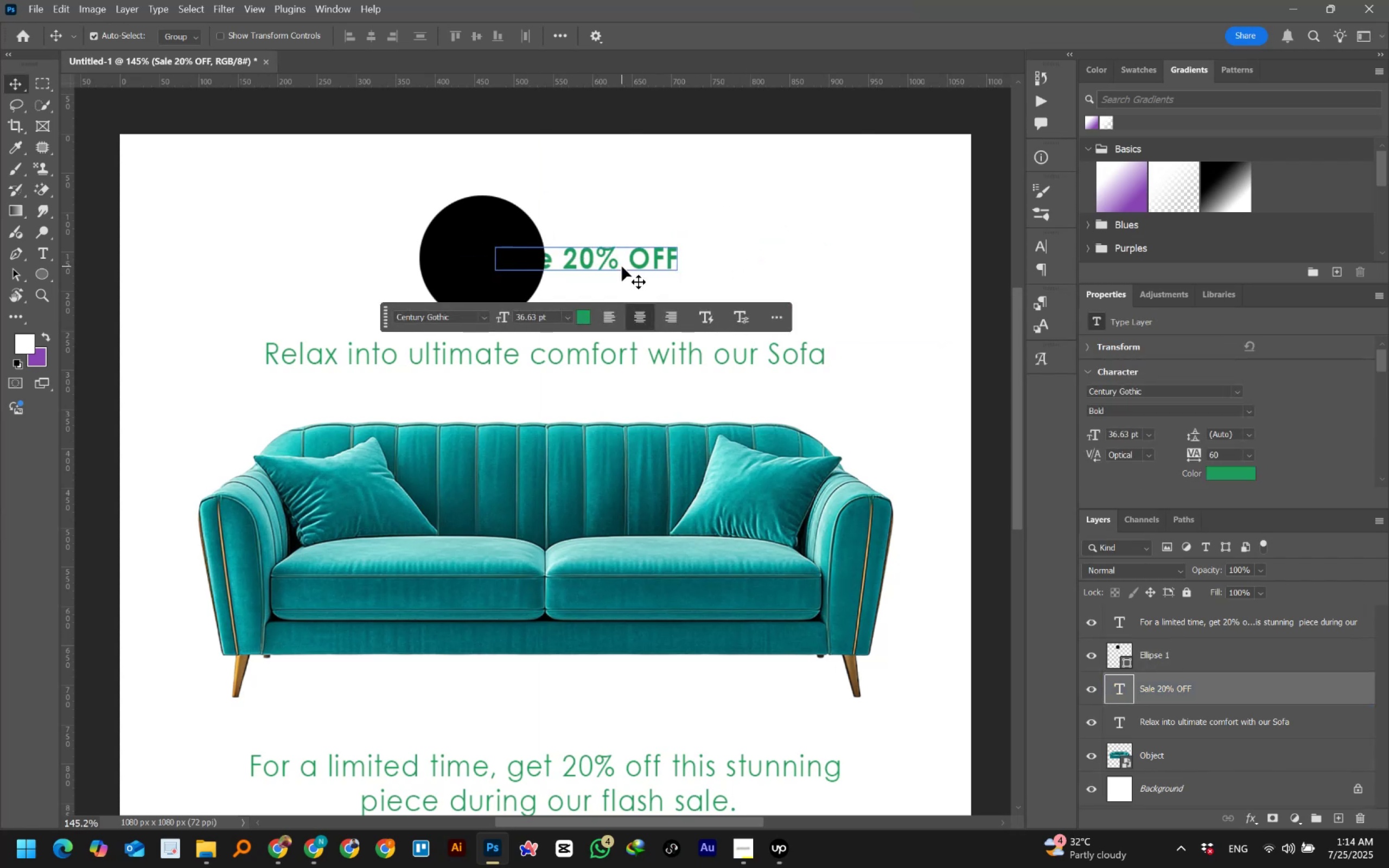 
hold_key(key=AltLeft, duration=1.53)
left_click_drag(start_coordinate=[608, 259], to_coordinate=[827, 298])
 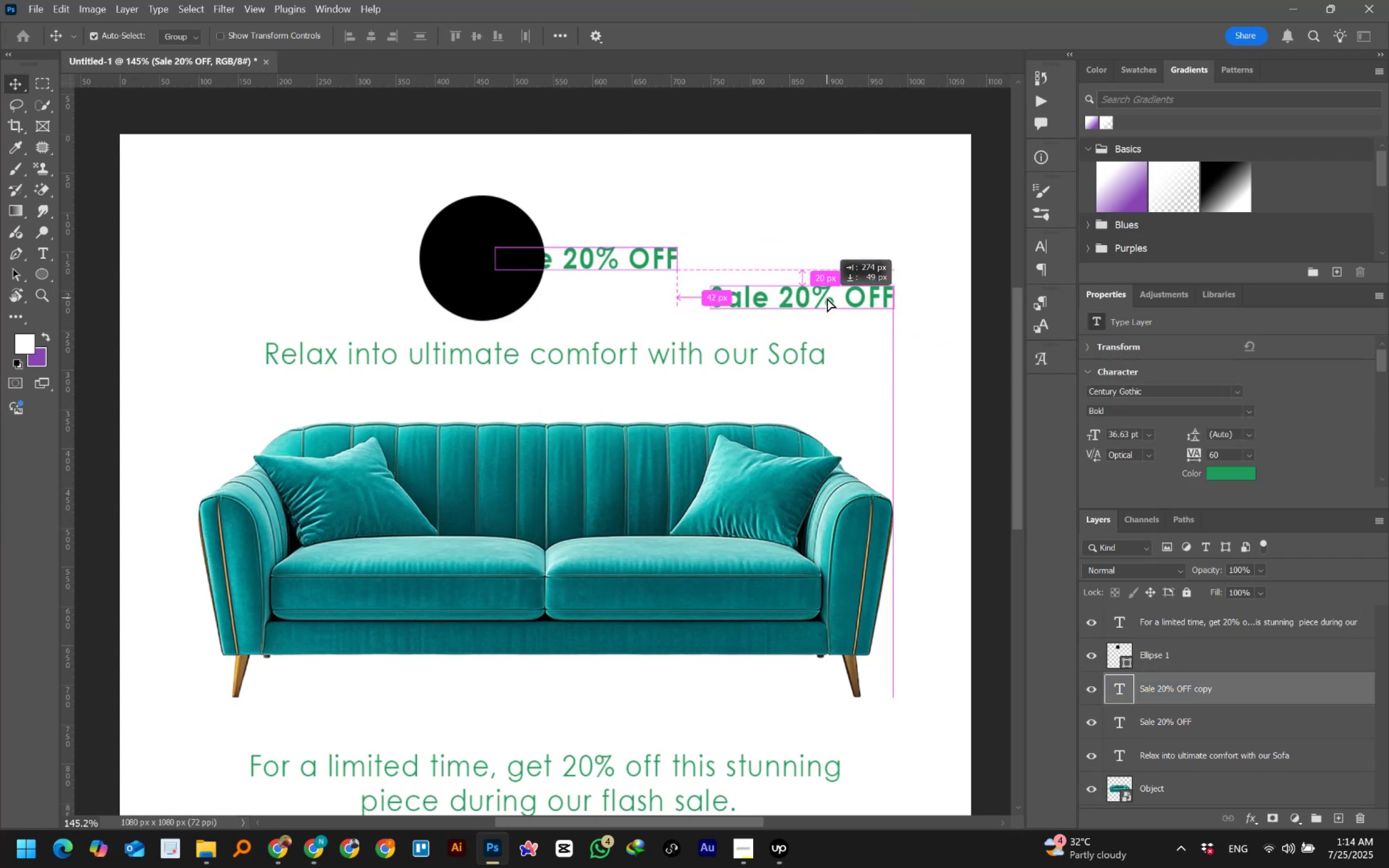 
wait(23.45)
 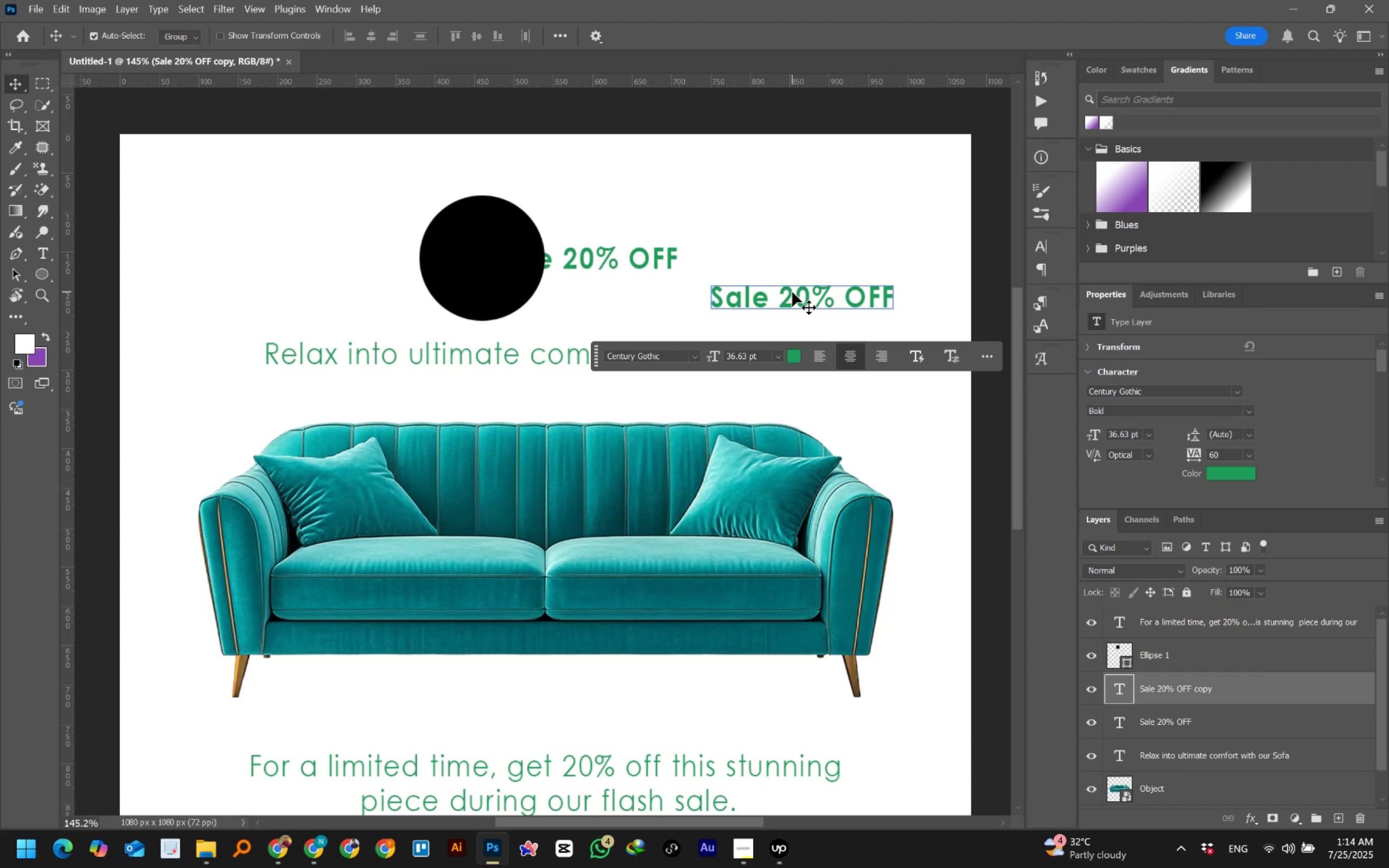 
double_click([589, 260])
 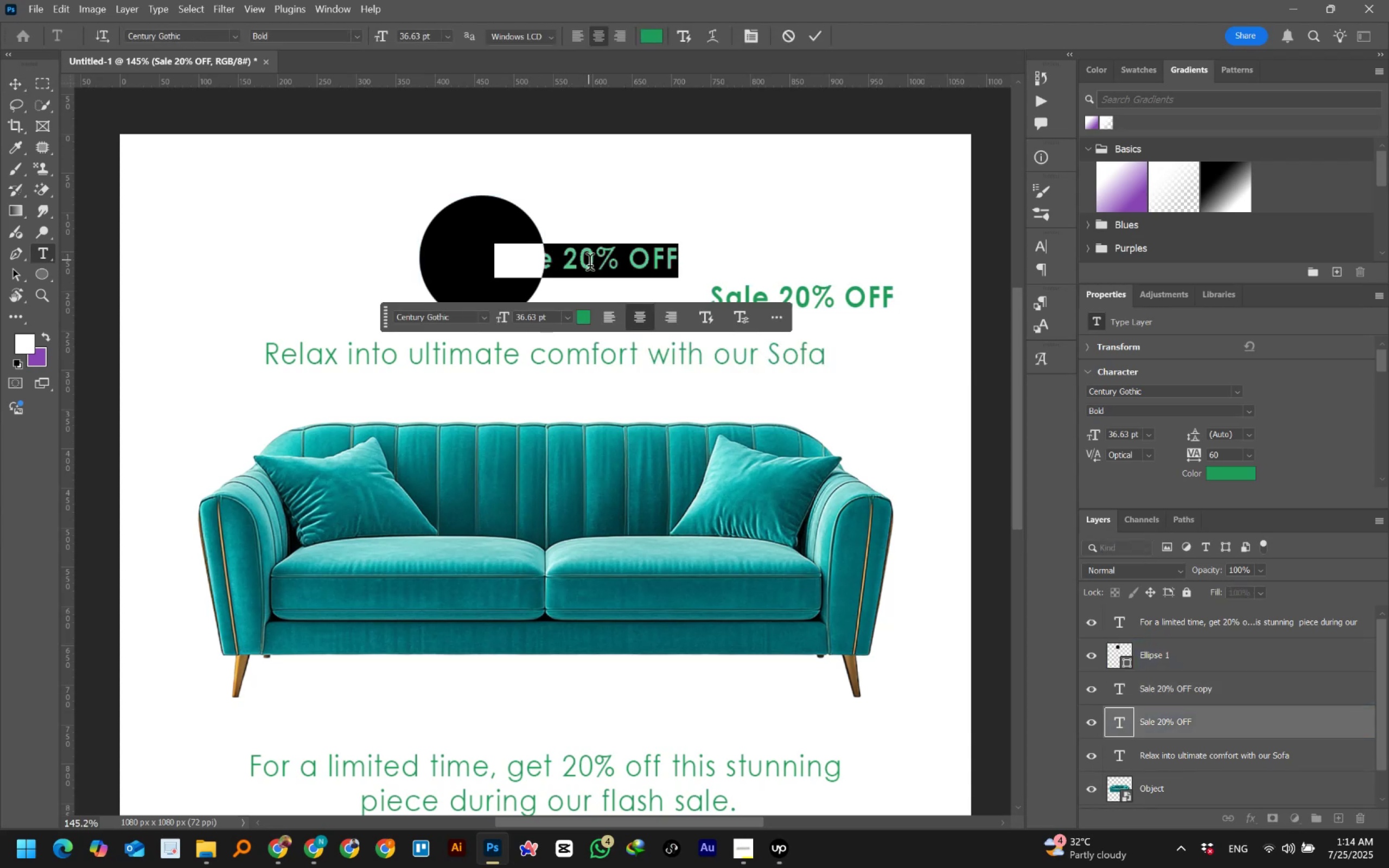 
left_click_drag(start_coordinate=[566, 259], to_coordinate=[278, 234])
 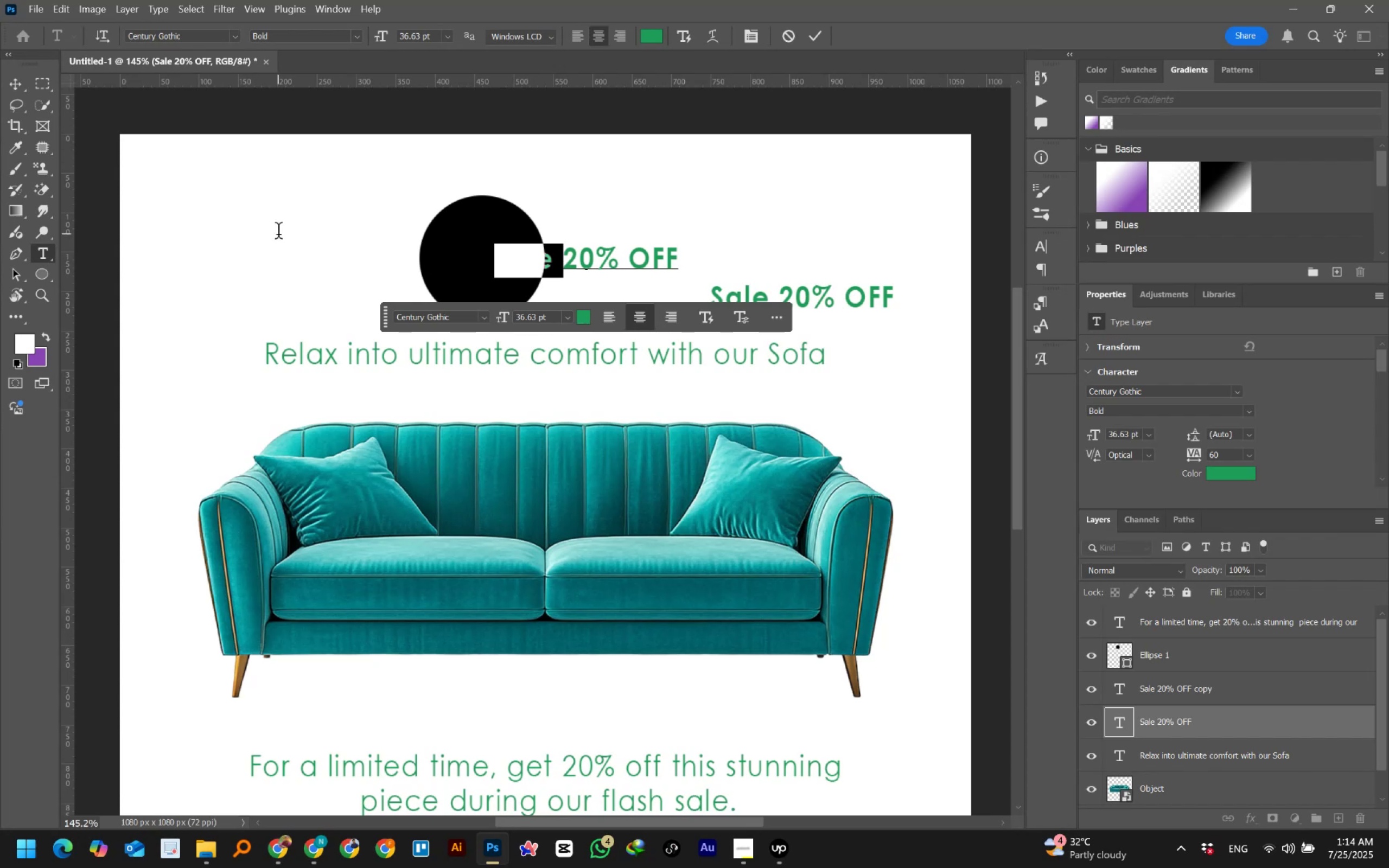 
key(Backspace)
 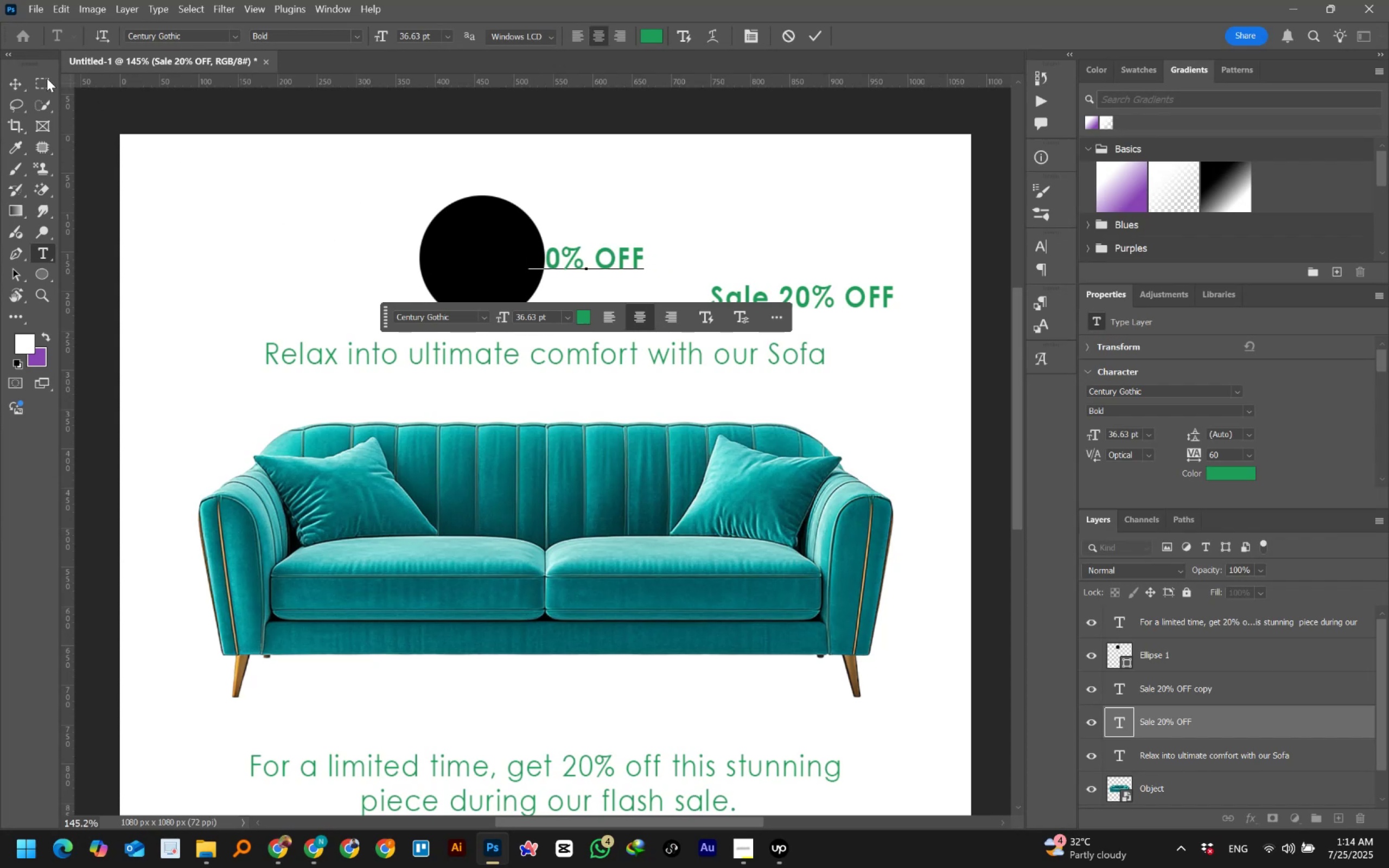 
left_click([17, 86])
 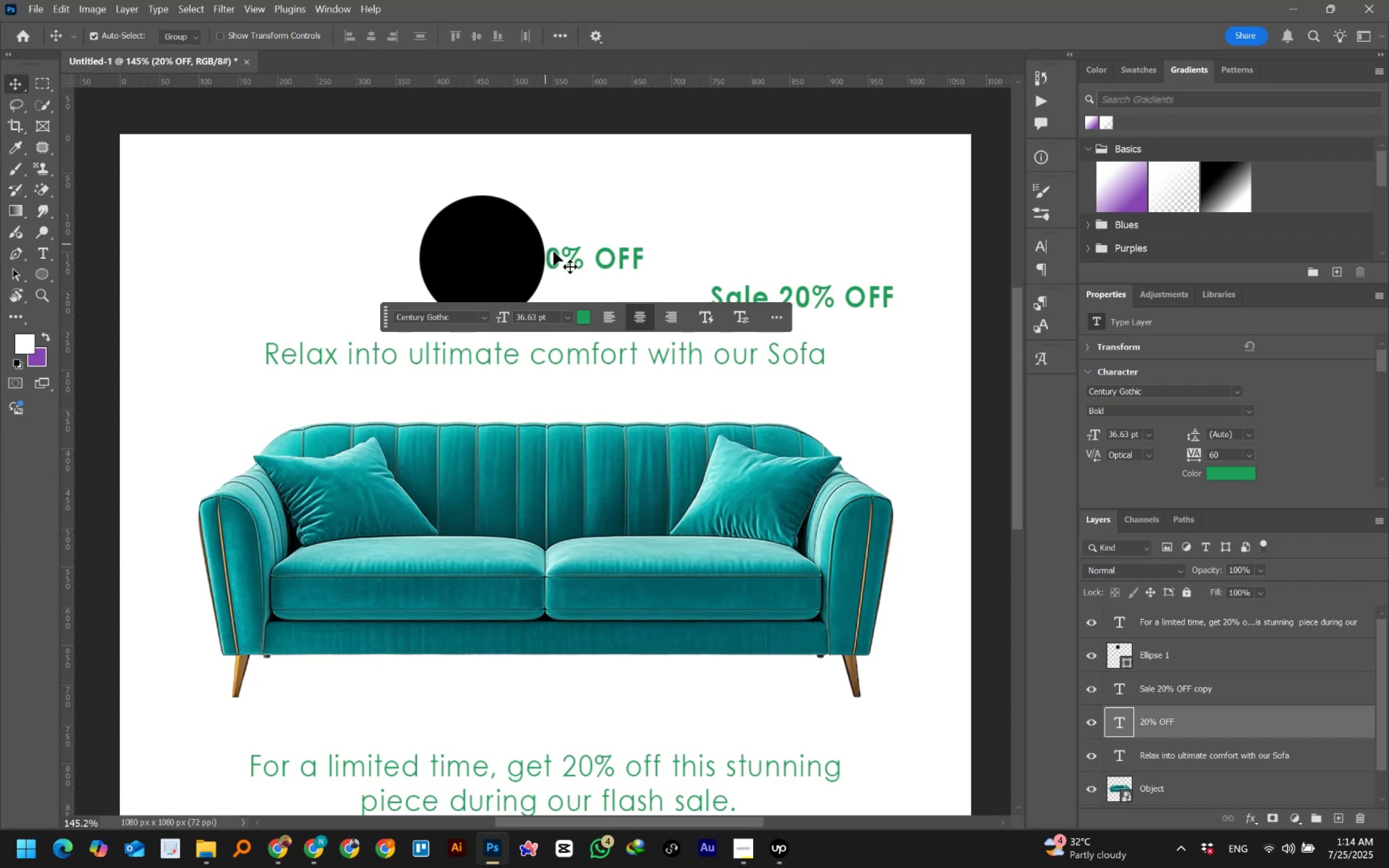 
left_click_drag(start_coordinate=[577, 257], to_coordinate=[573, 261])
 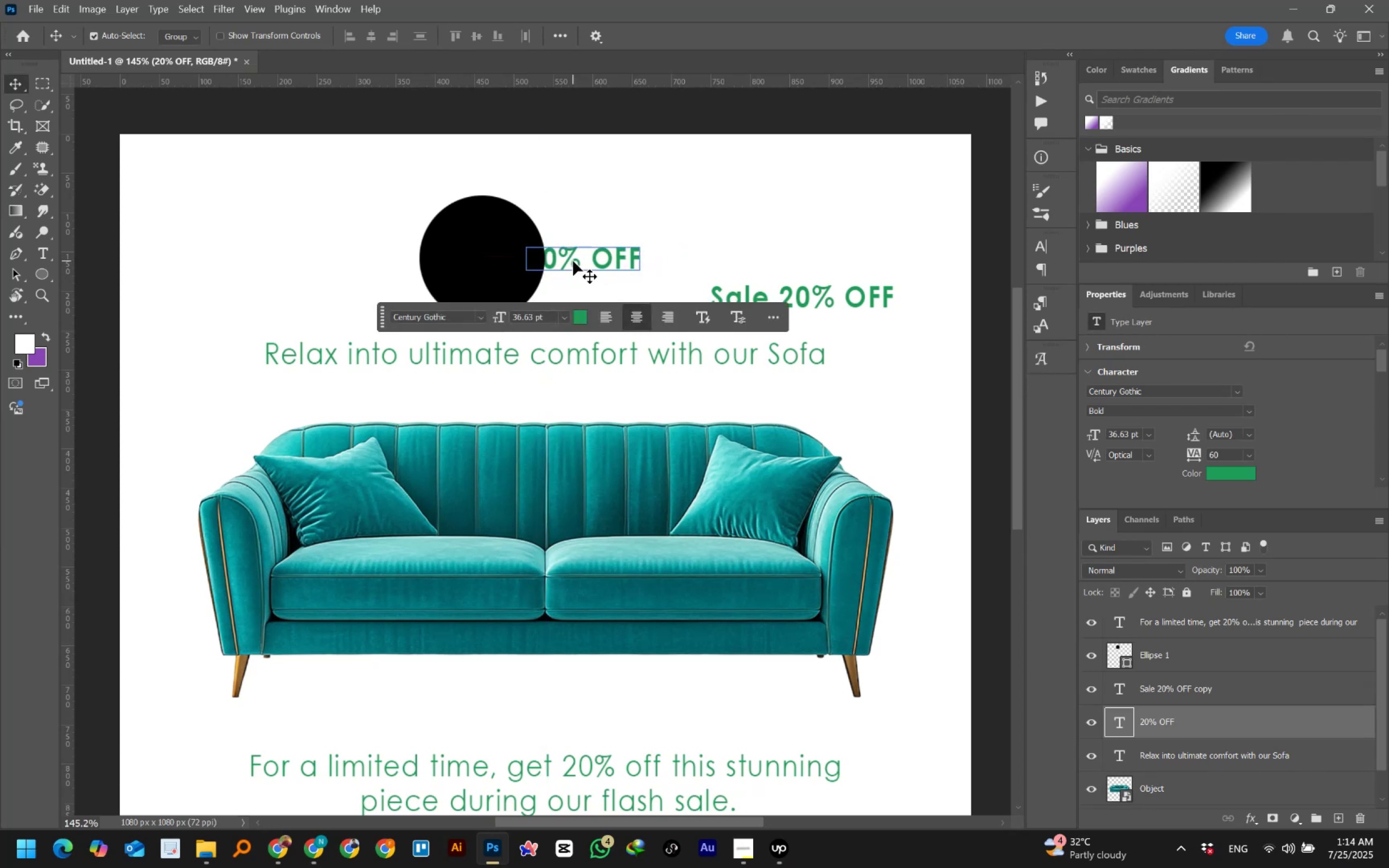 
key(Control+BracketRight)
 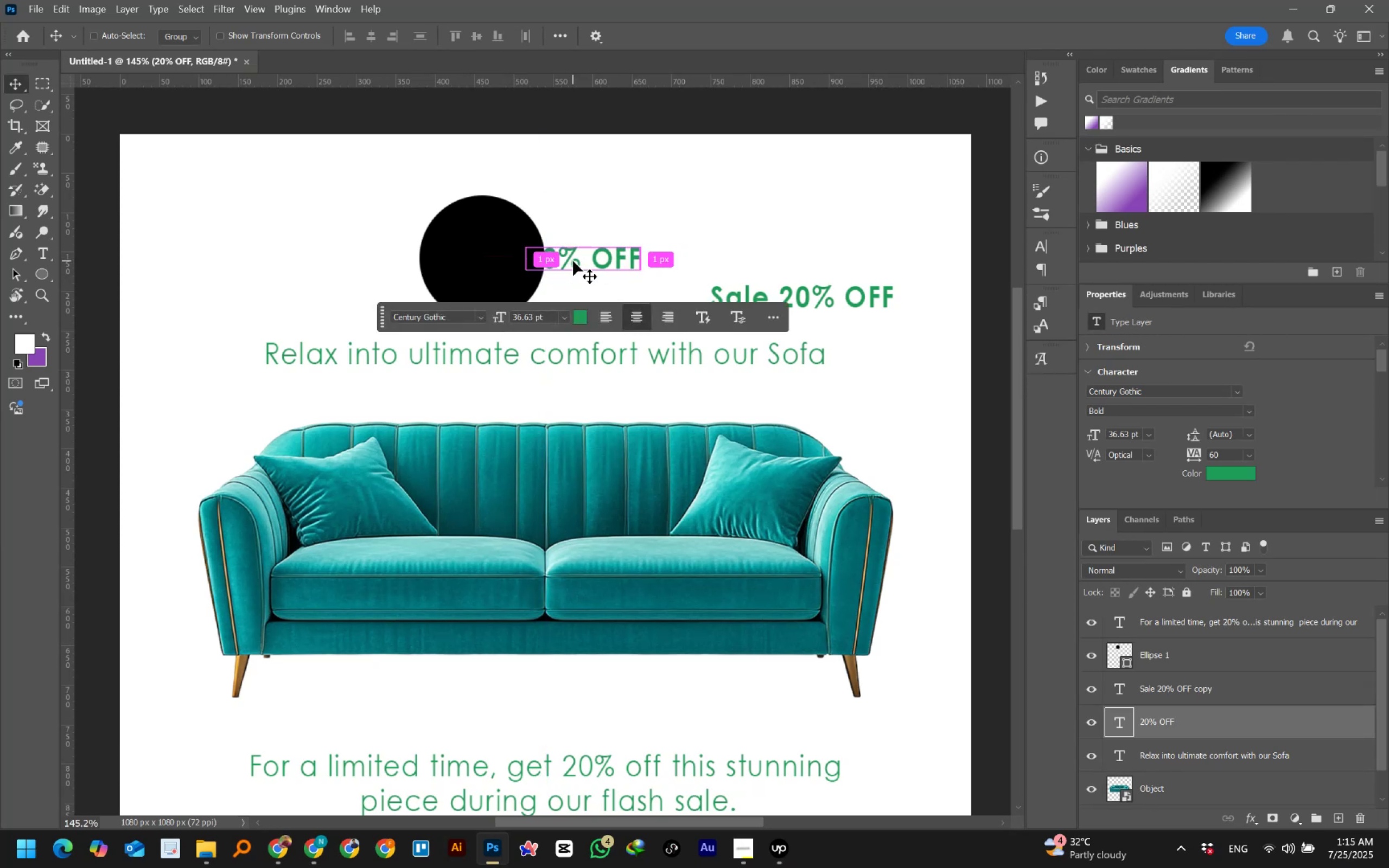 
key(Control+BracketRight)
 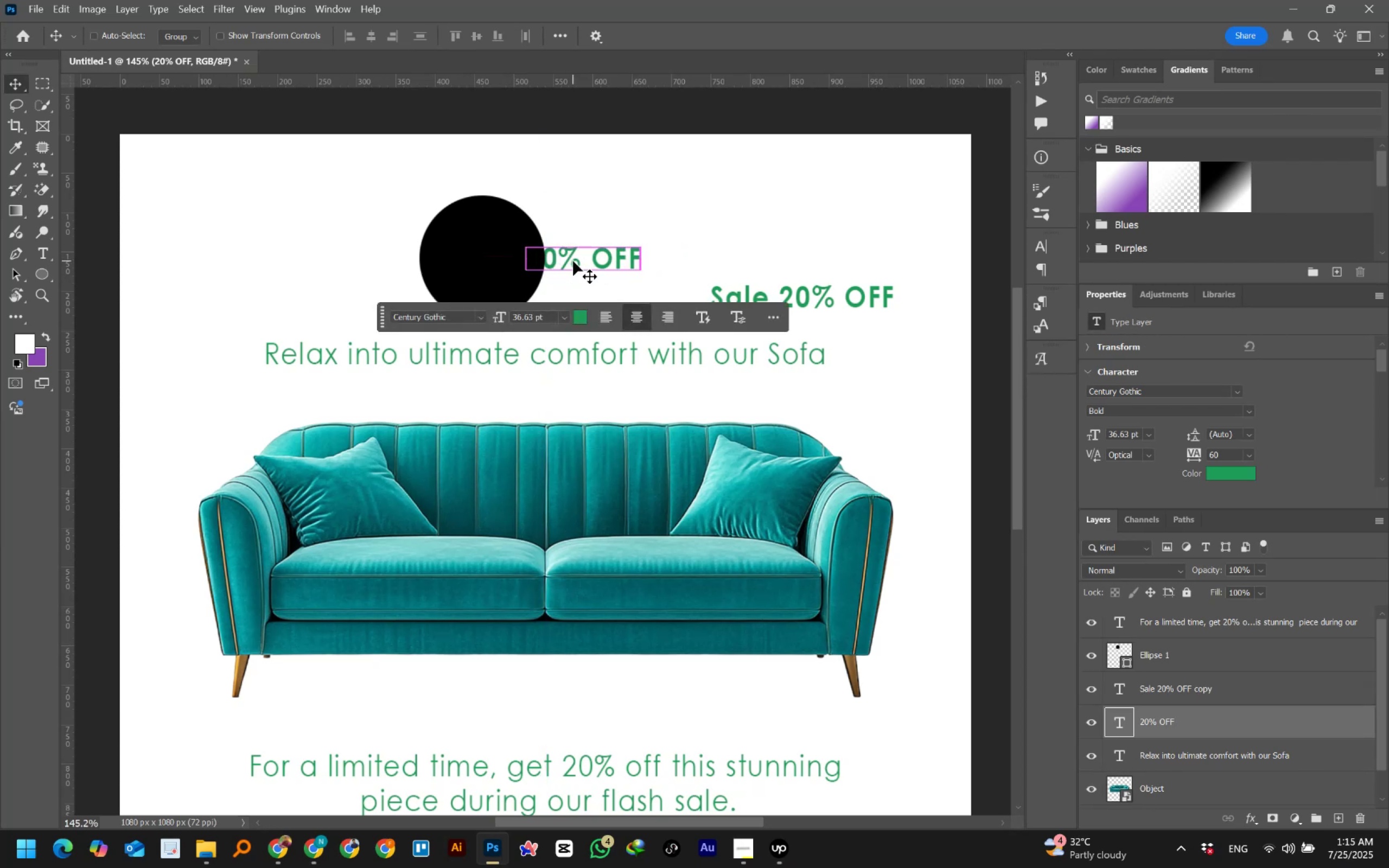 
key(Control+BracketRight)
 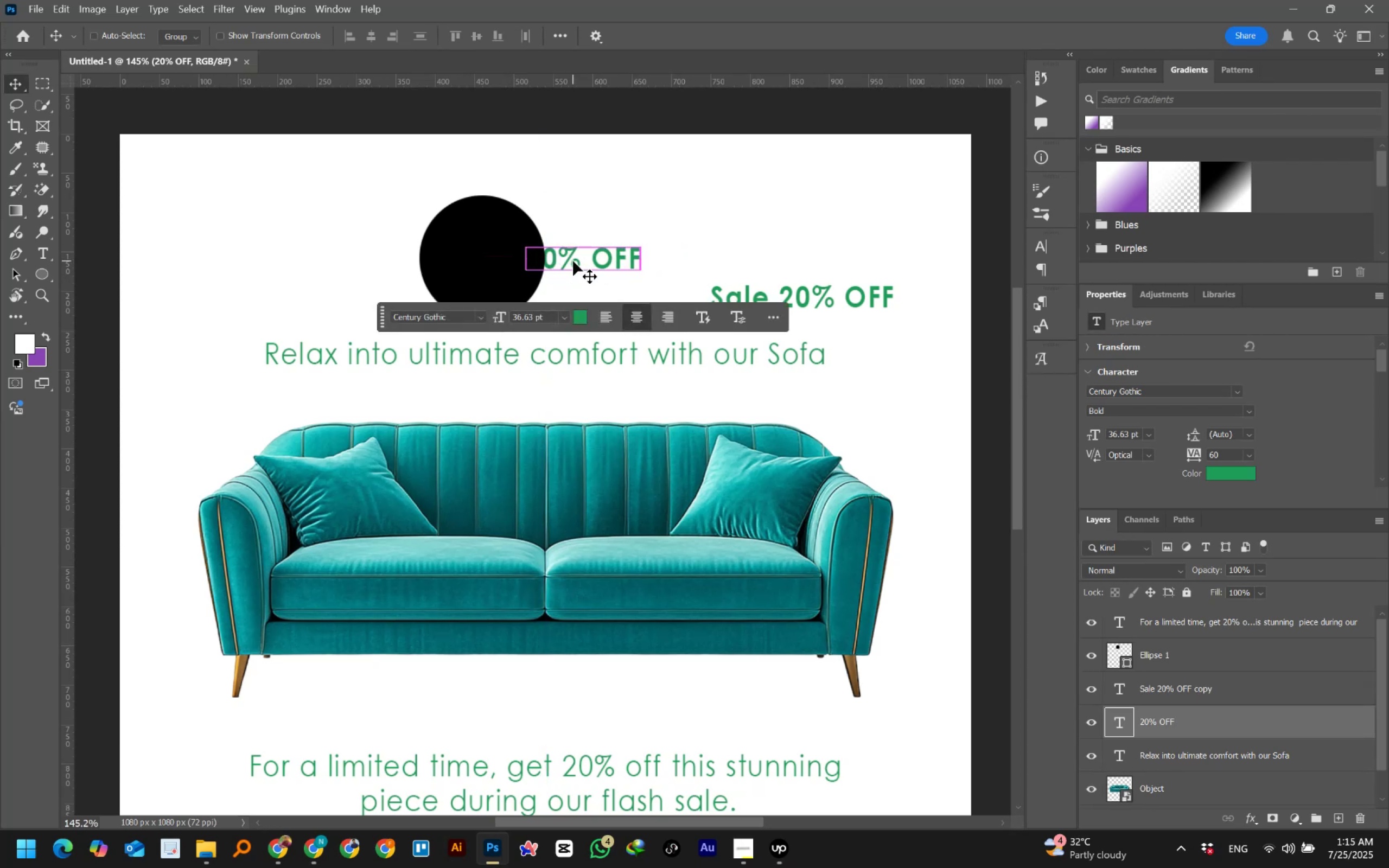 
key(Control+BracketRight)
 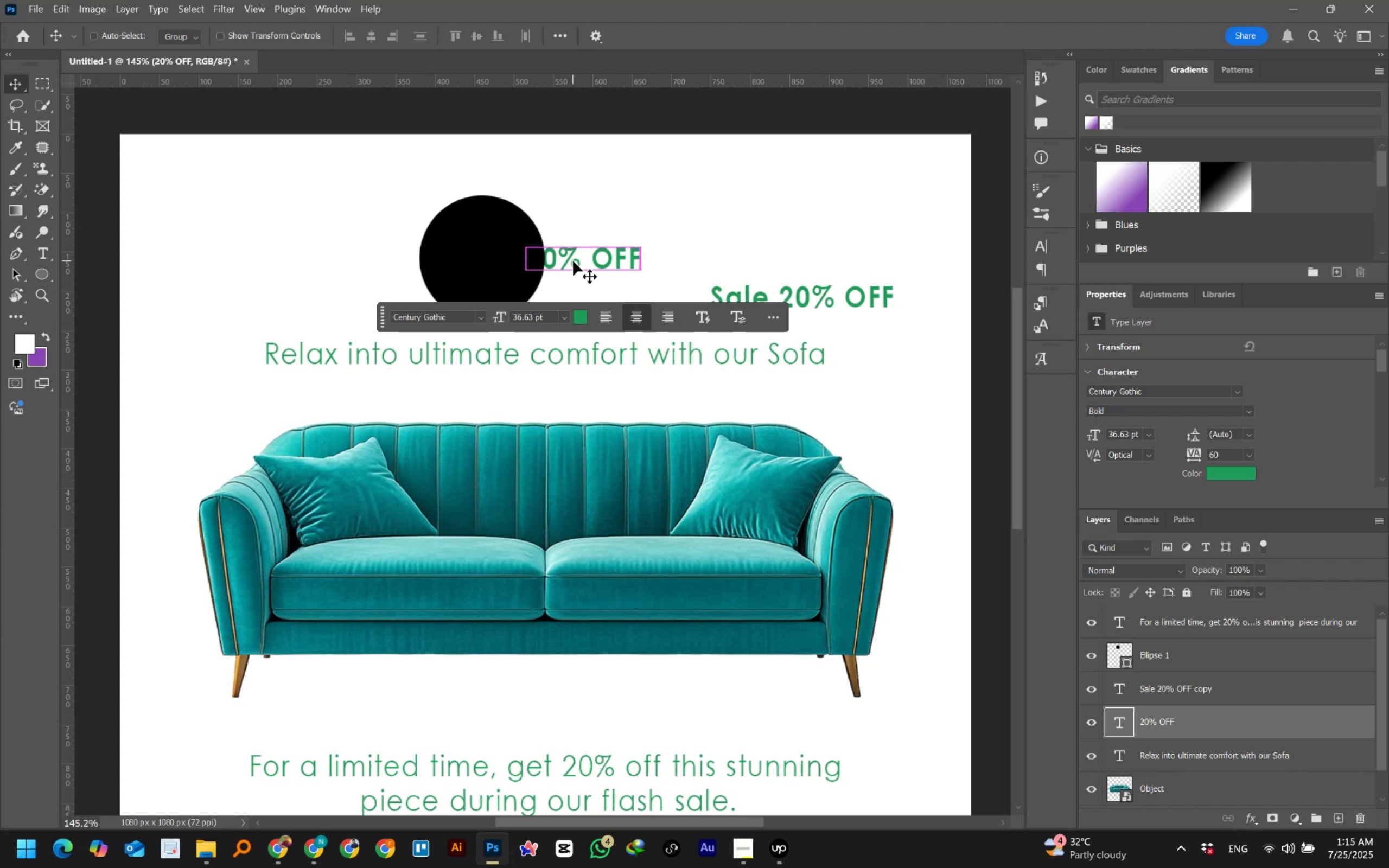 
key(Control+BracketRight)
 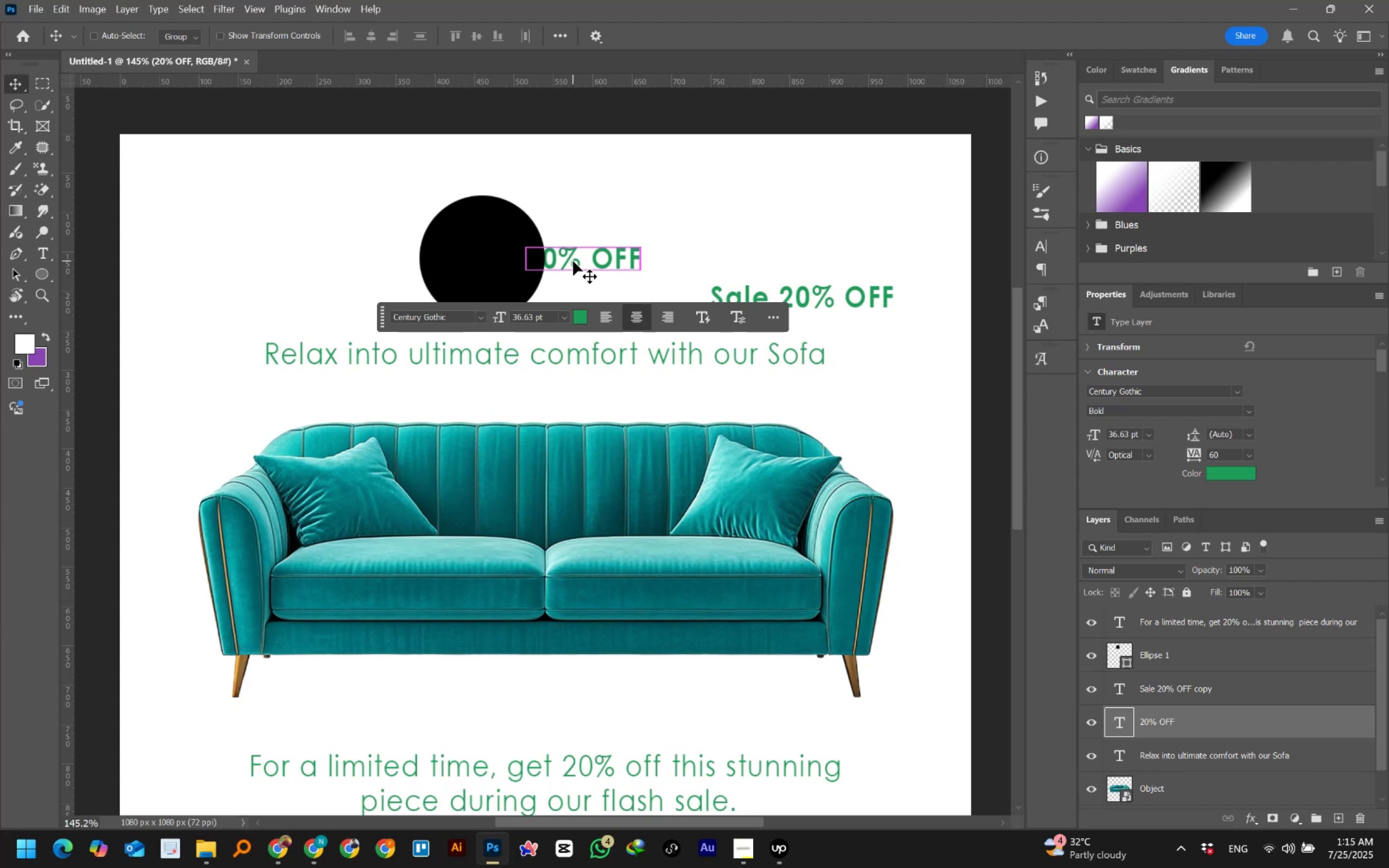 
key(Control+BracketRight)
 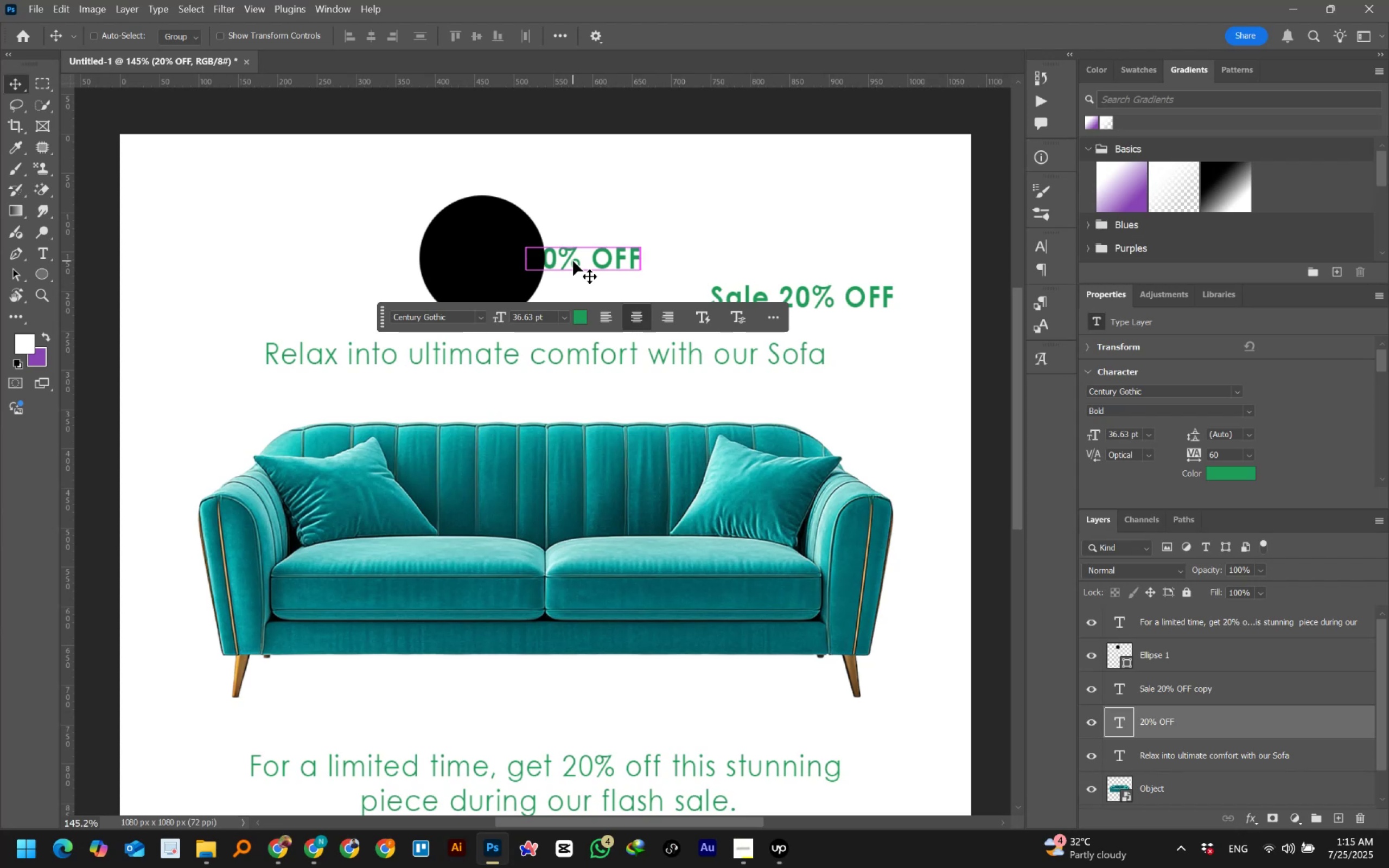 
key(Control+BracketRight)
 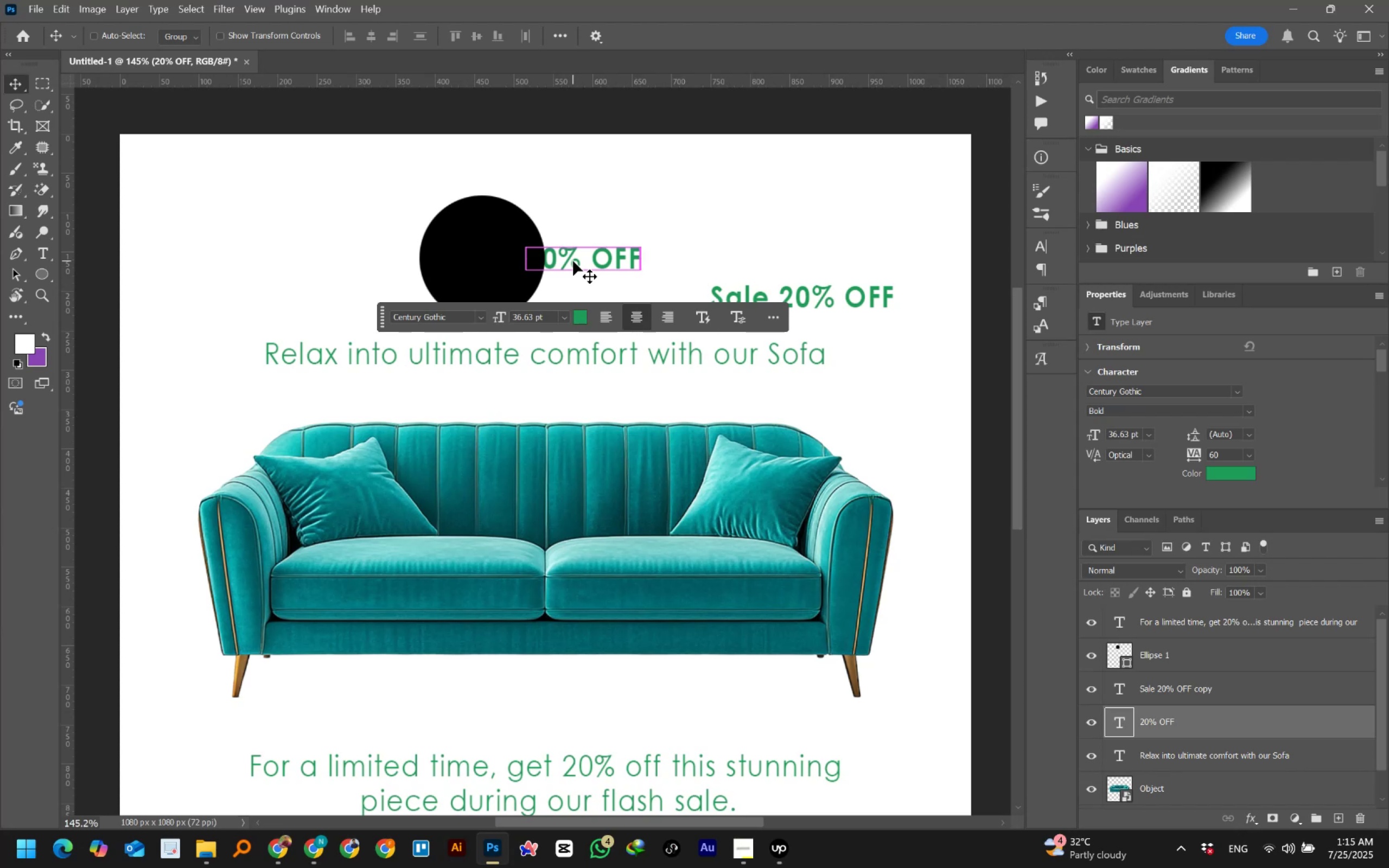 
key(Control+BracketRight)
 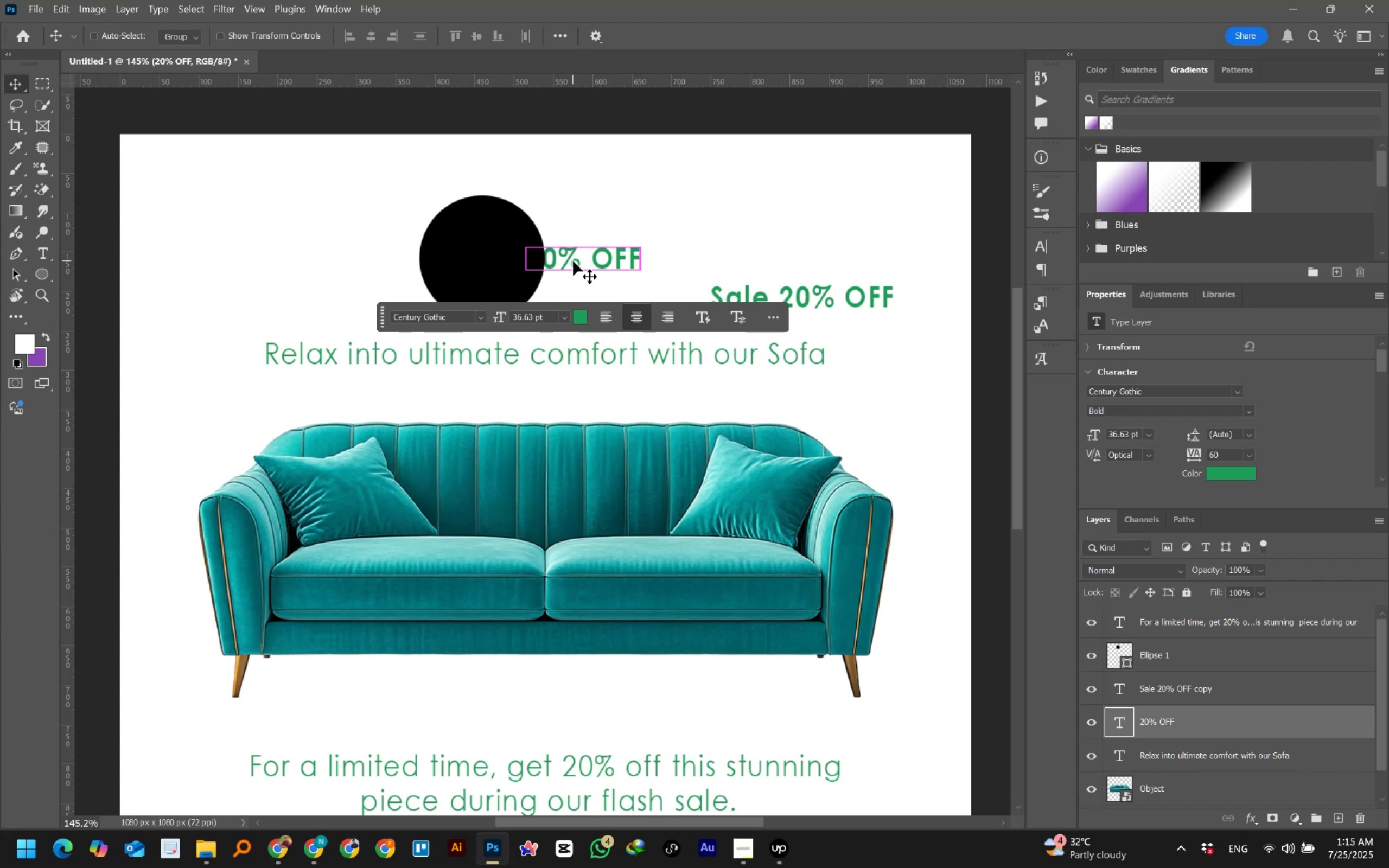 
key(Control+BracketRight)
 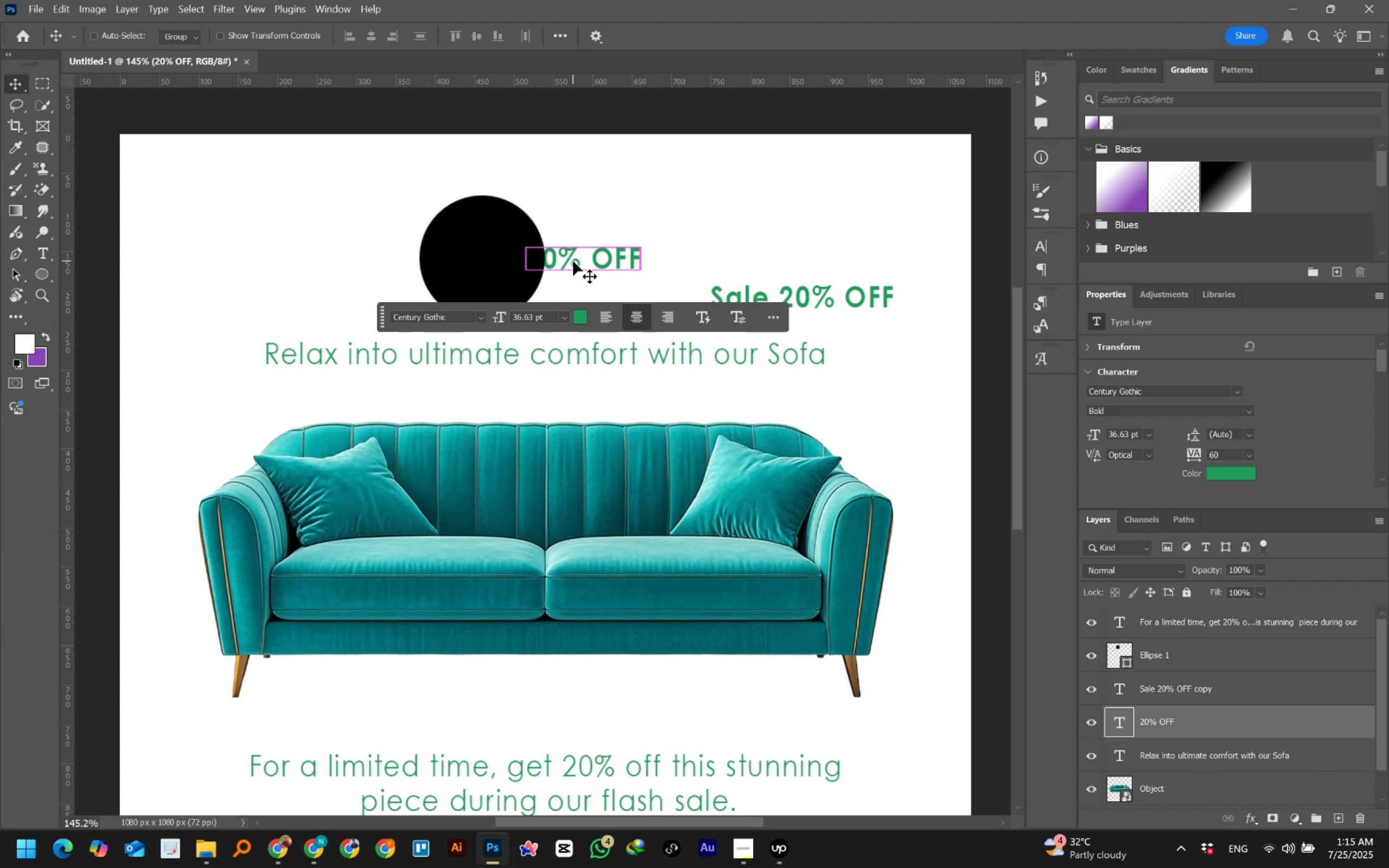 
key(Control+BracketRight)
 